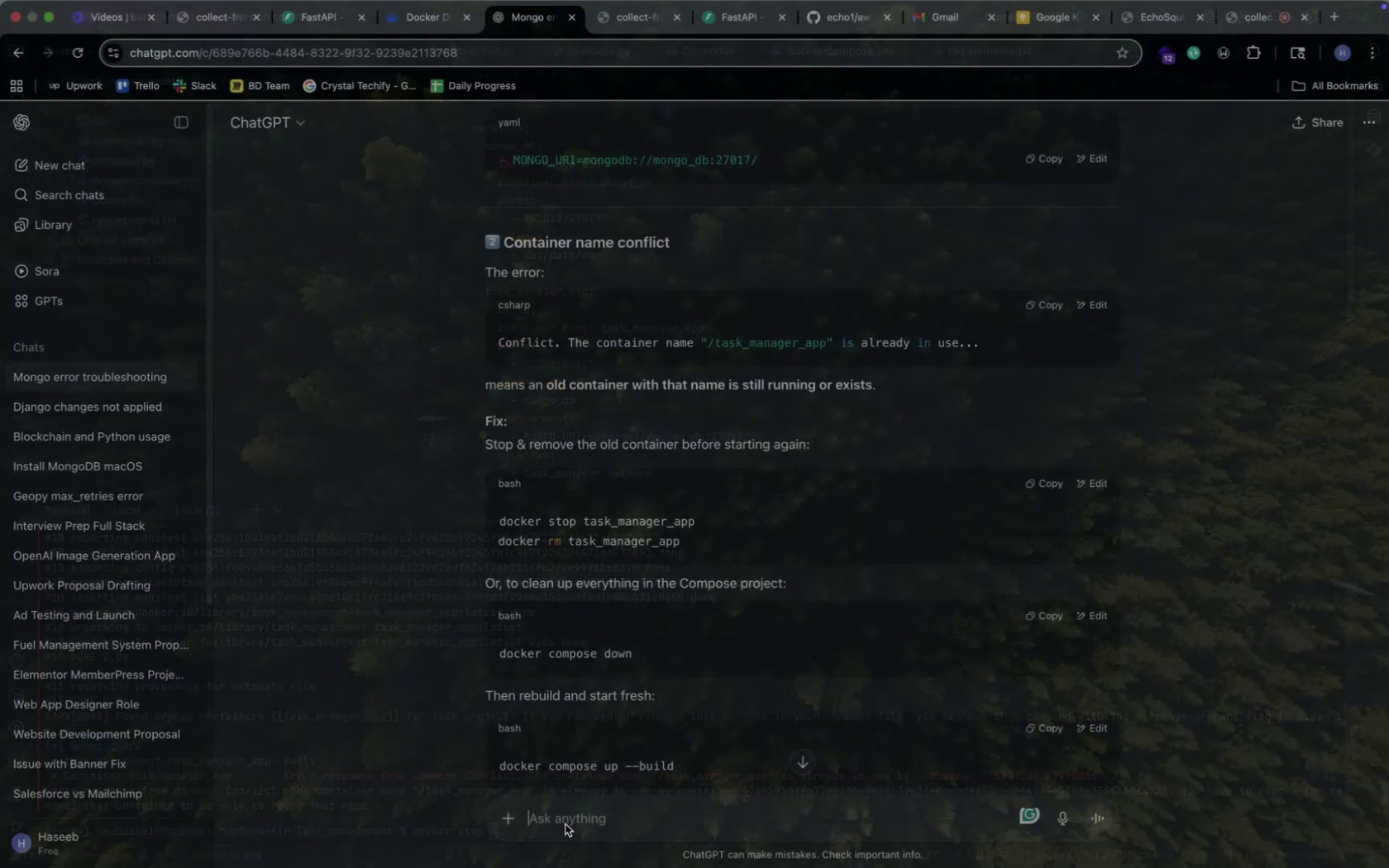 
key(Tab)
 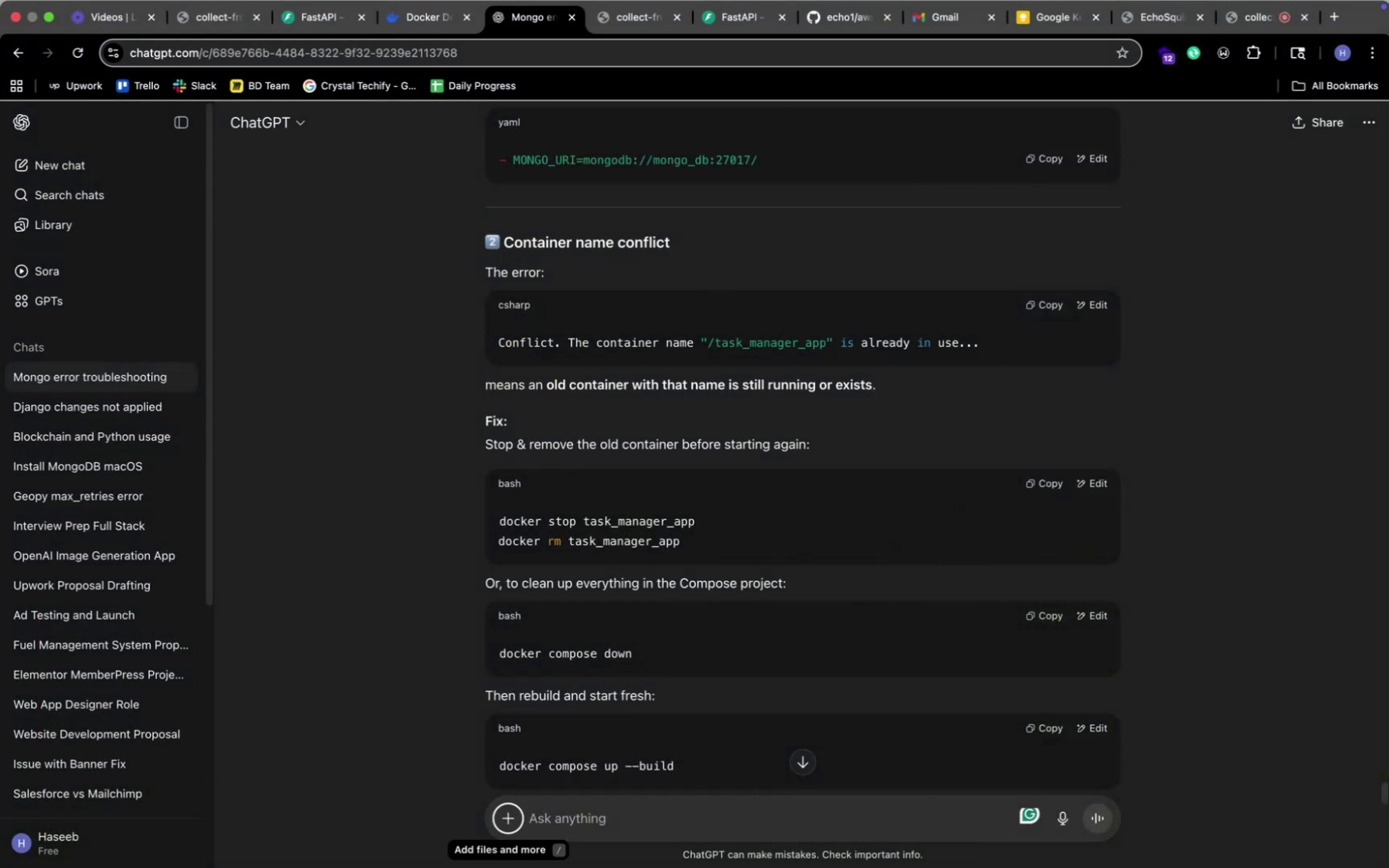 
key(Meta+CommandLeft)
 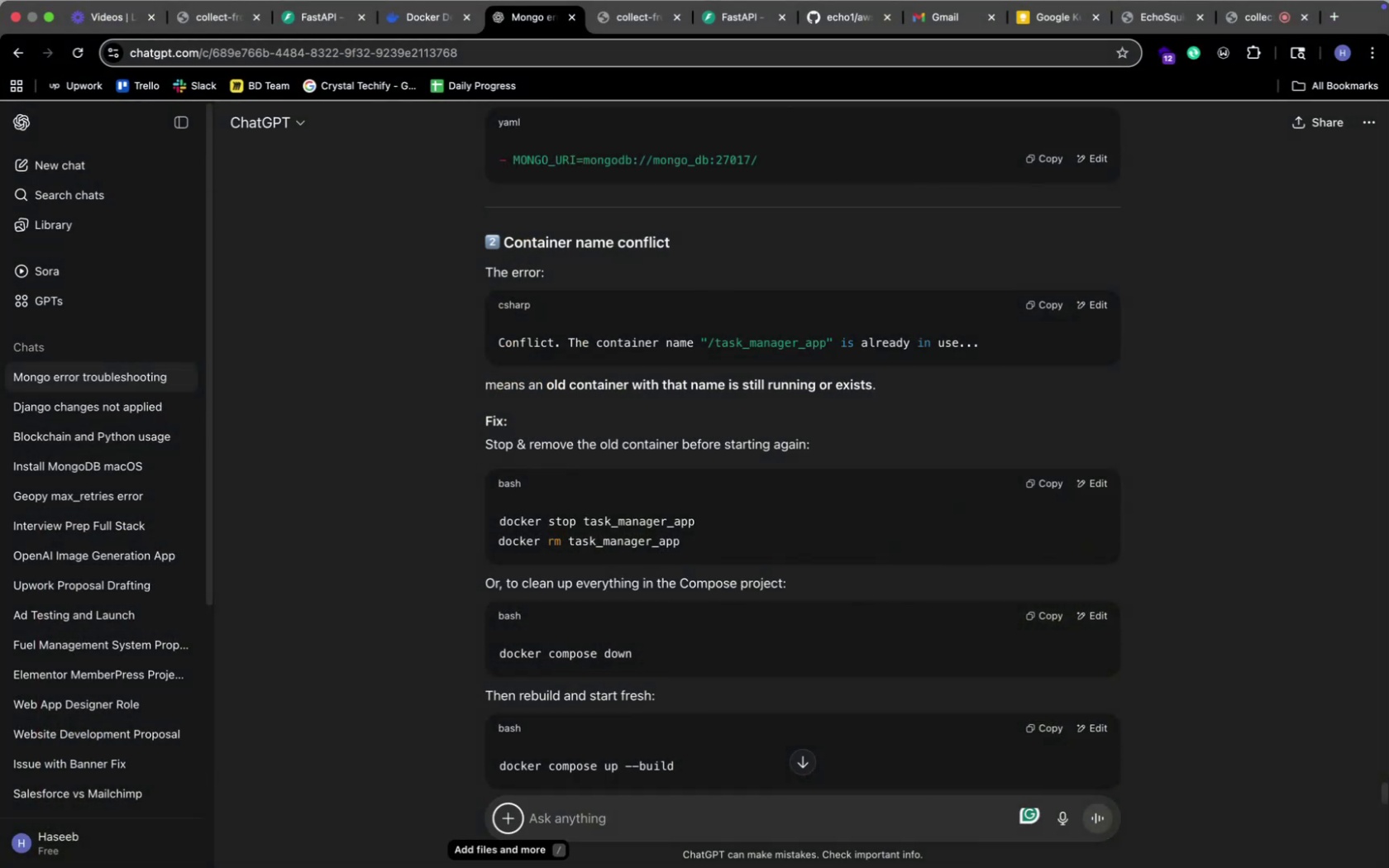 
key(Meta+Tab)
 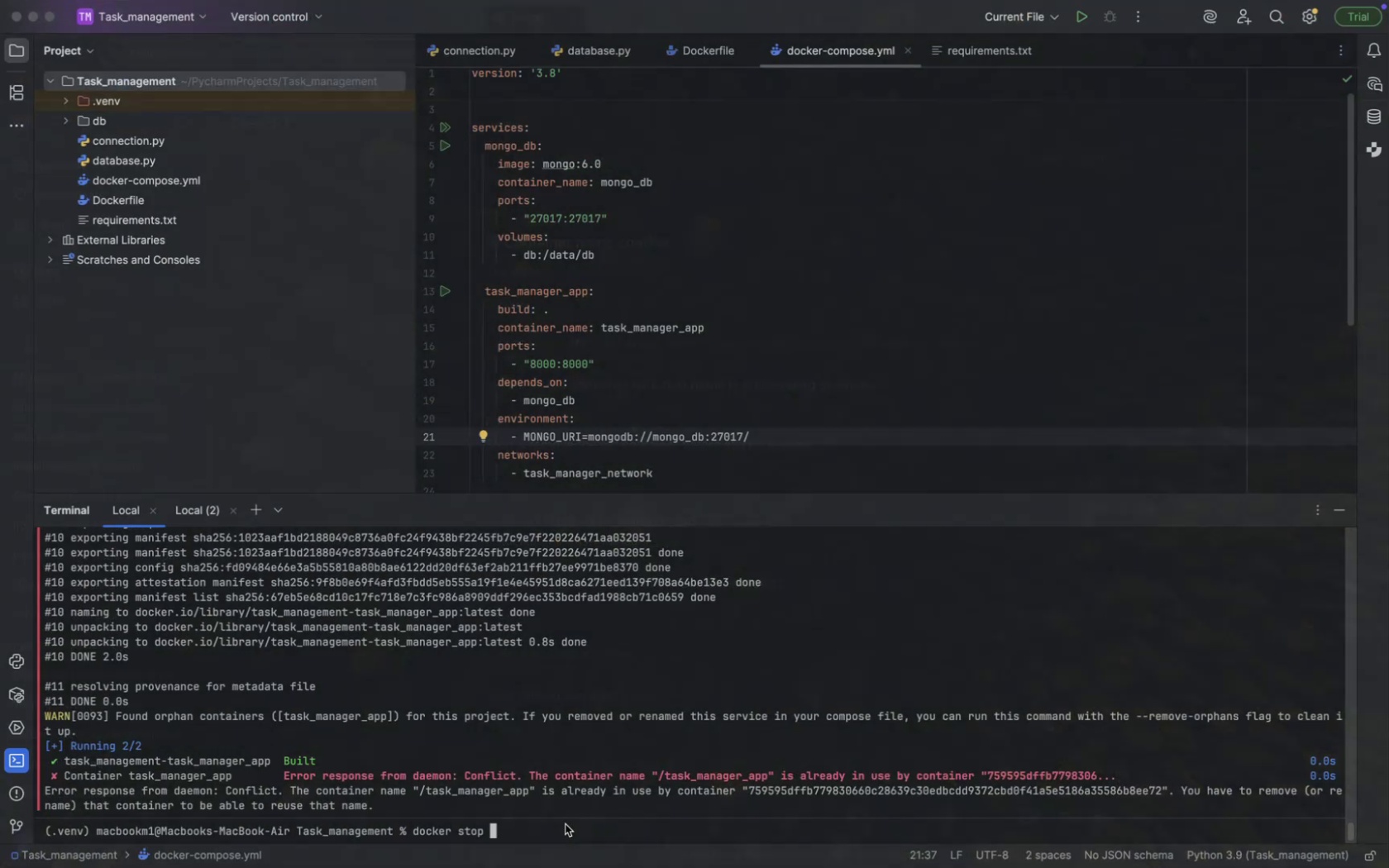 
type(task_manager_app)
 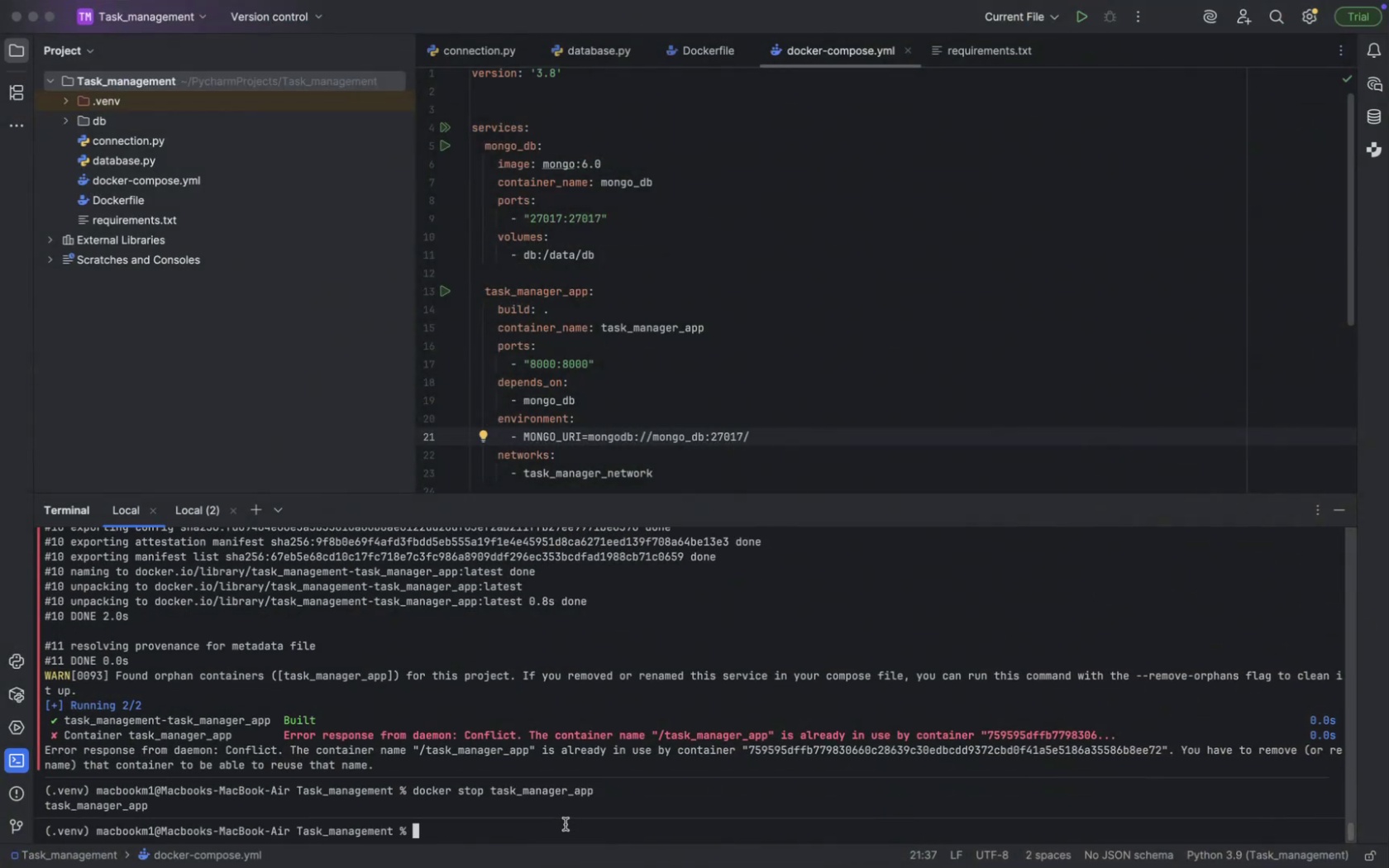 
 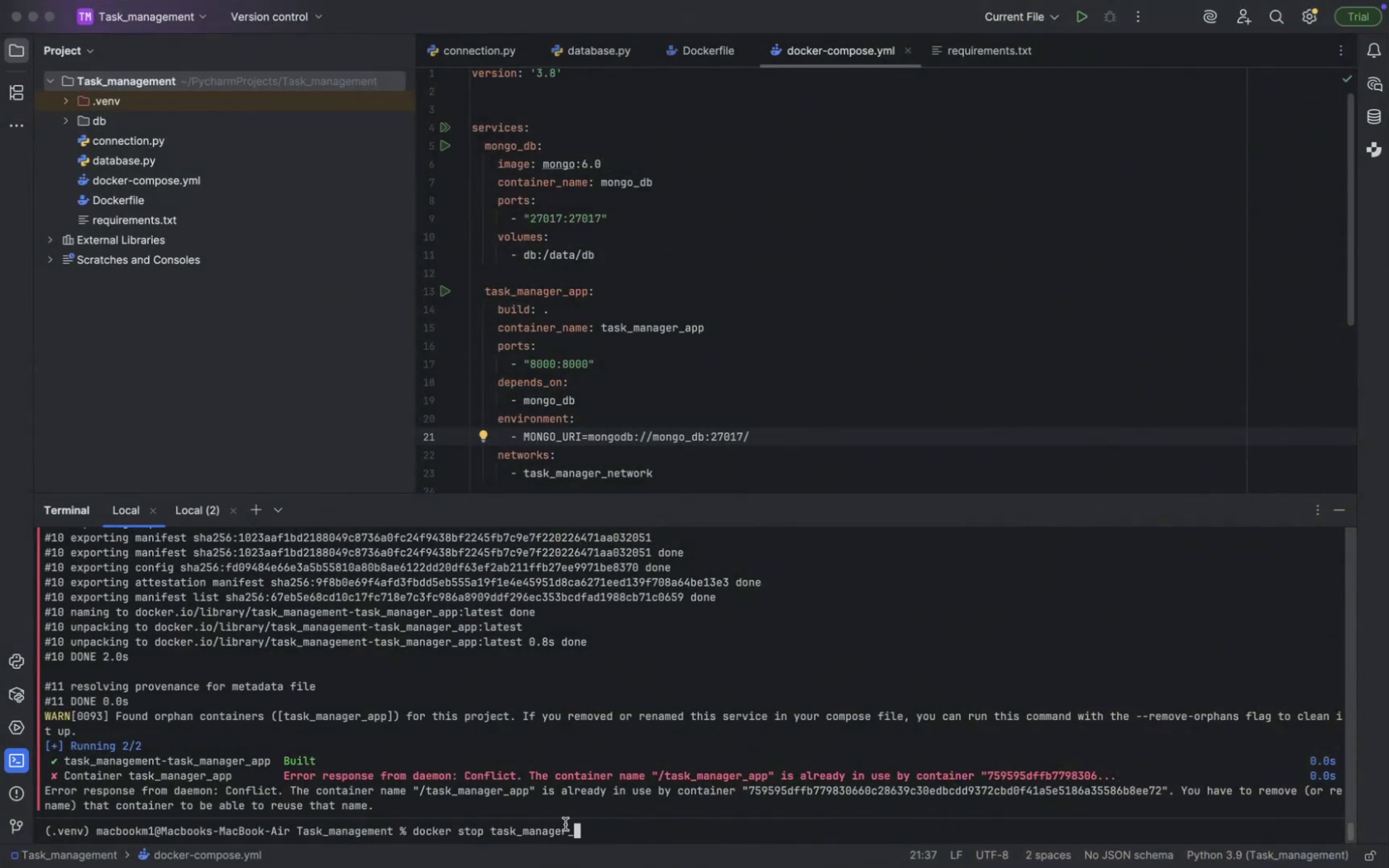 
key(Enter)
 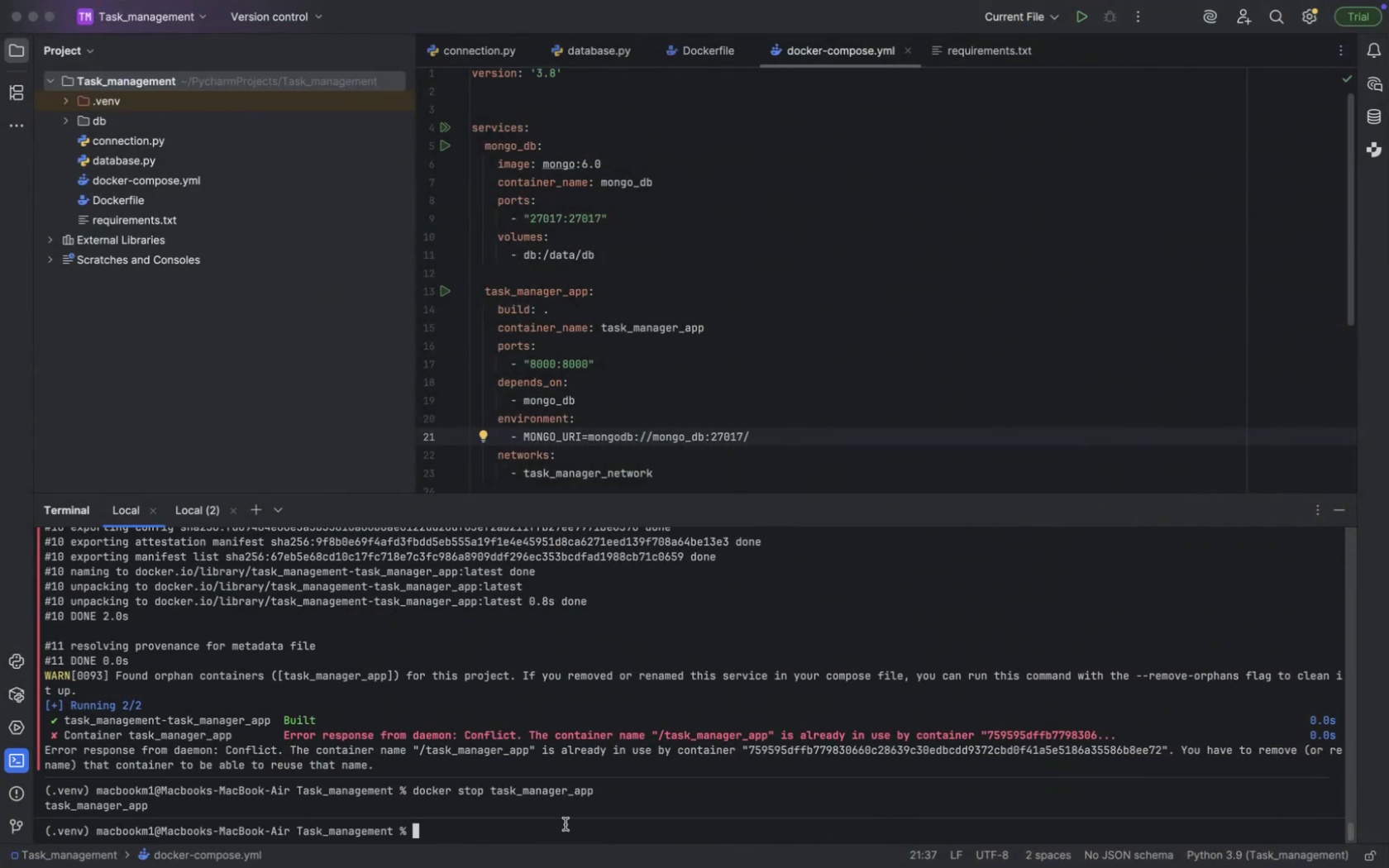 
key(Meta+CommandLeft)
 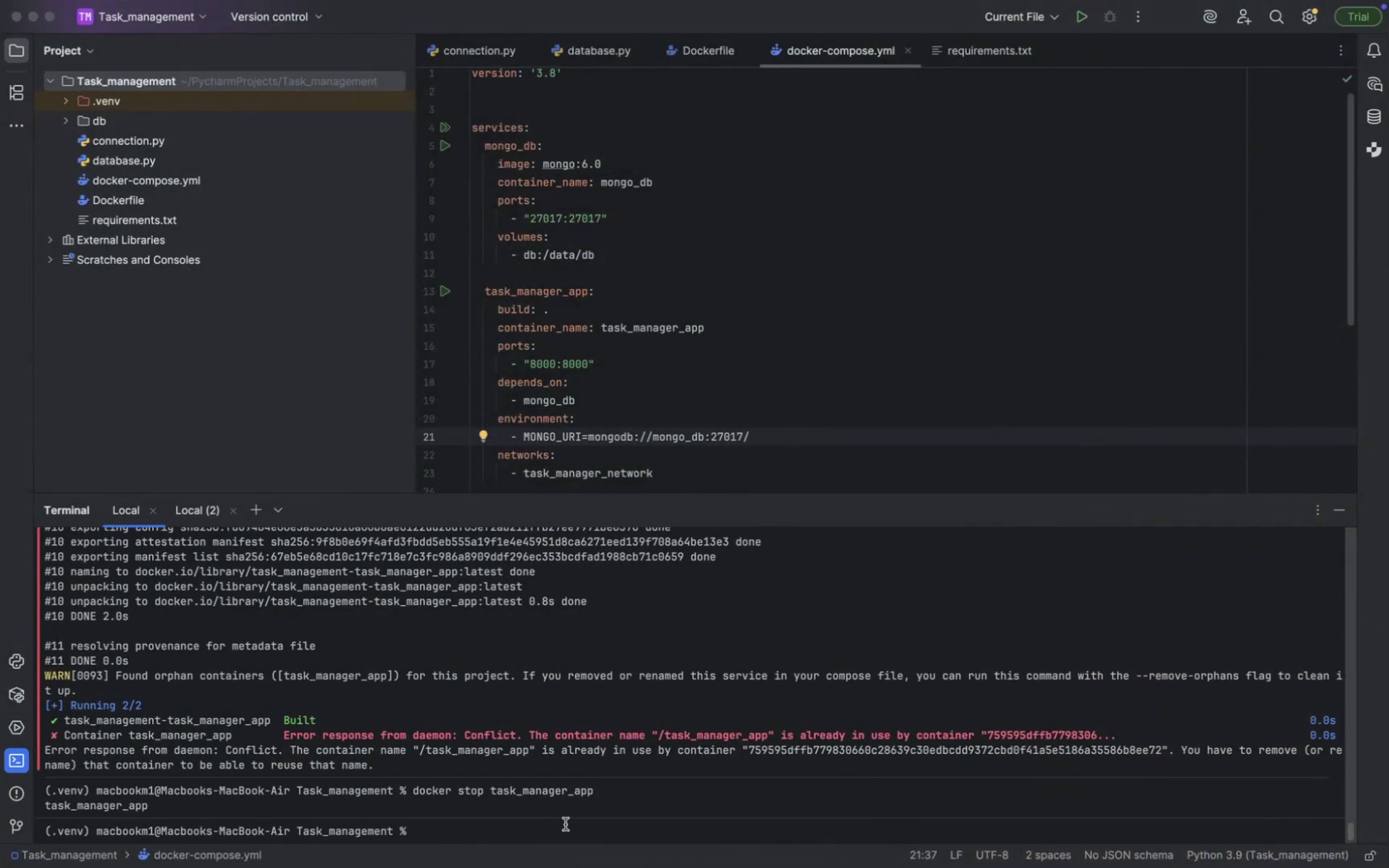 
key(Meta+Tab)
 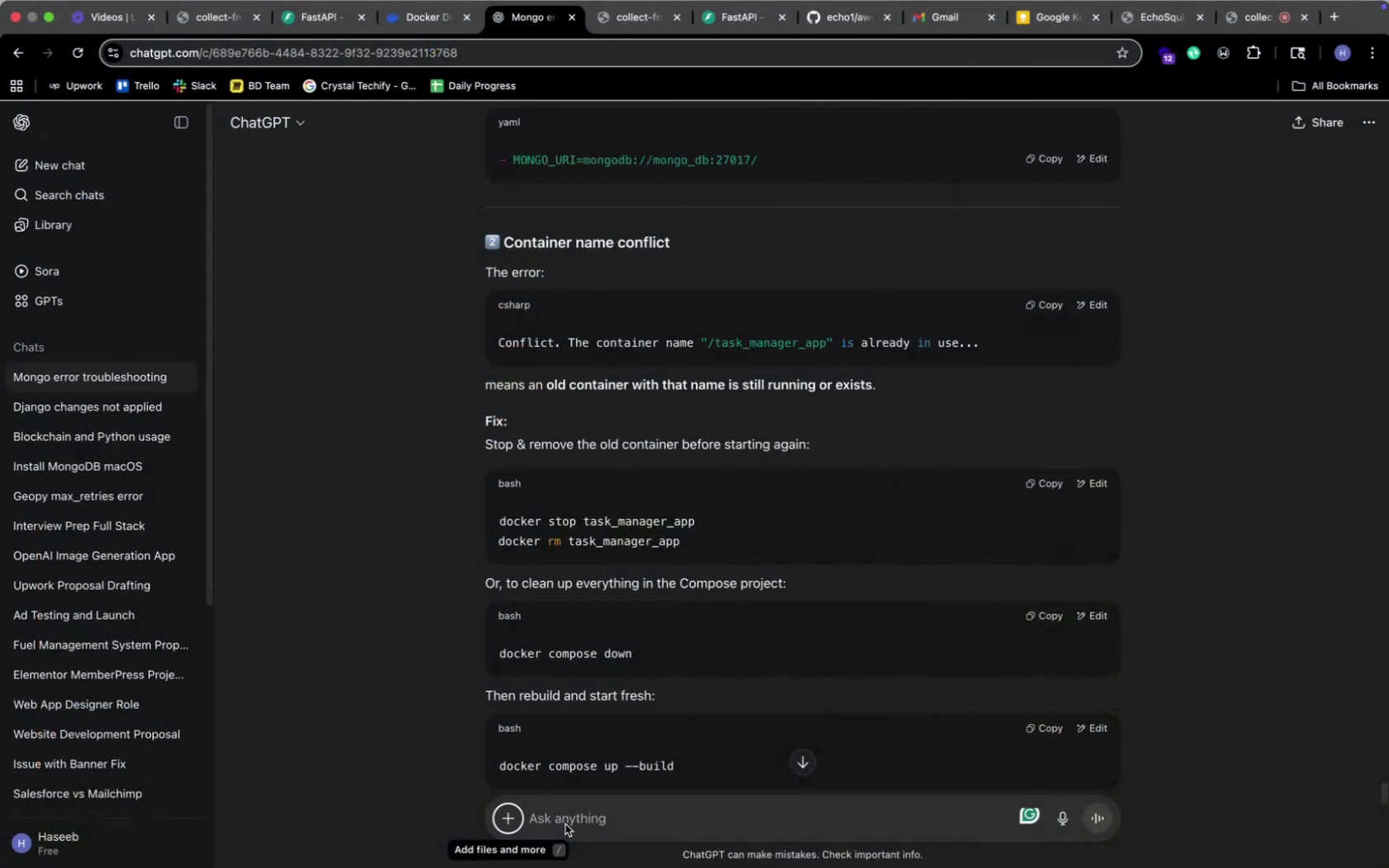 
key(Meta+CommandLeft)
 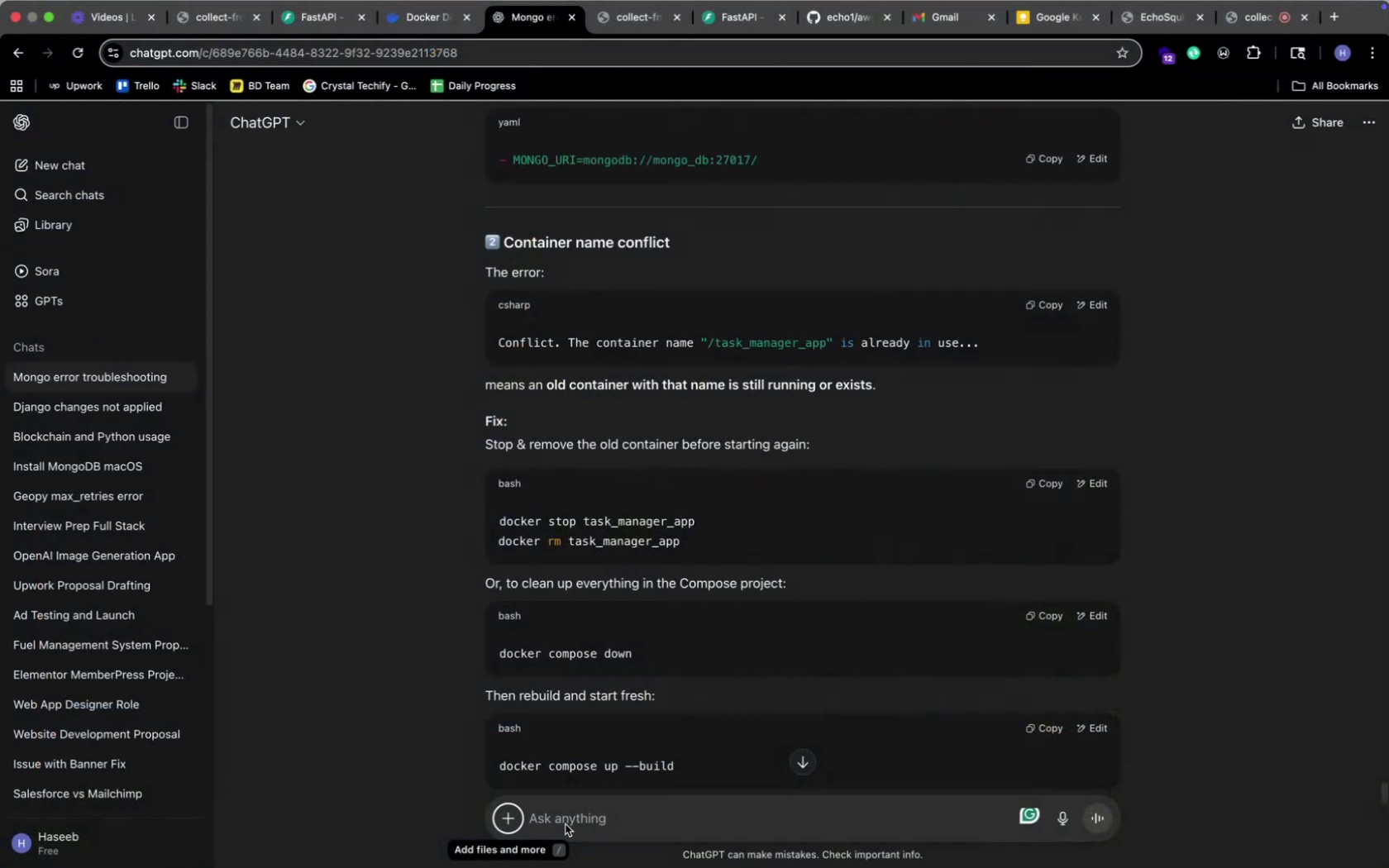 
key(Meta+Tab)
 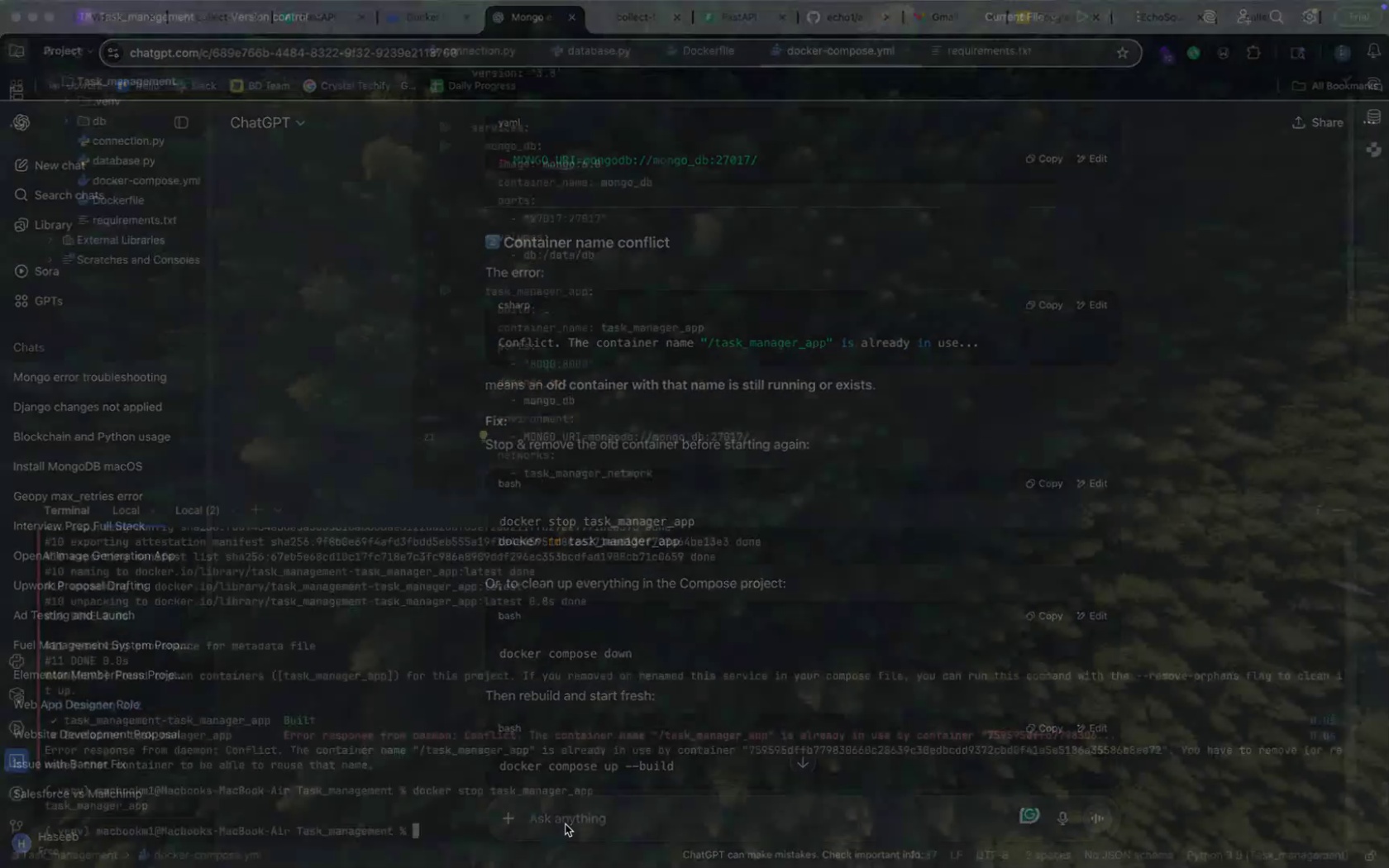 
type(docker rm to)
key(Backspace)
type(ask)
key(Tab)
type(_maanger)
key(Backspace)
key(Backspace)
key(Backspace)
key(Backspace)
type(ma)
key(Backspace)
key(Backspace)
key(Backspace)
type(nager_app)
 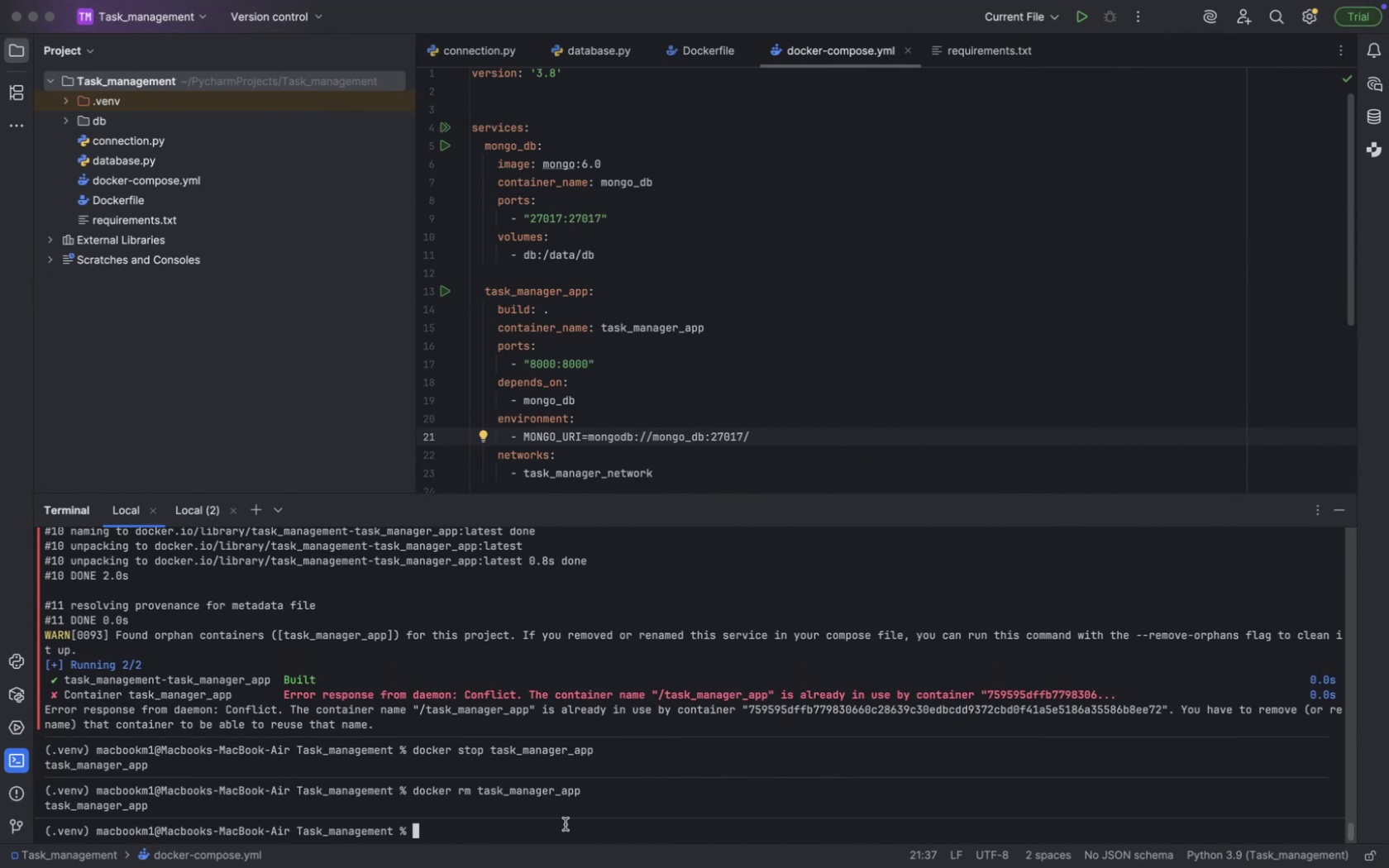 
 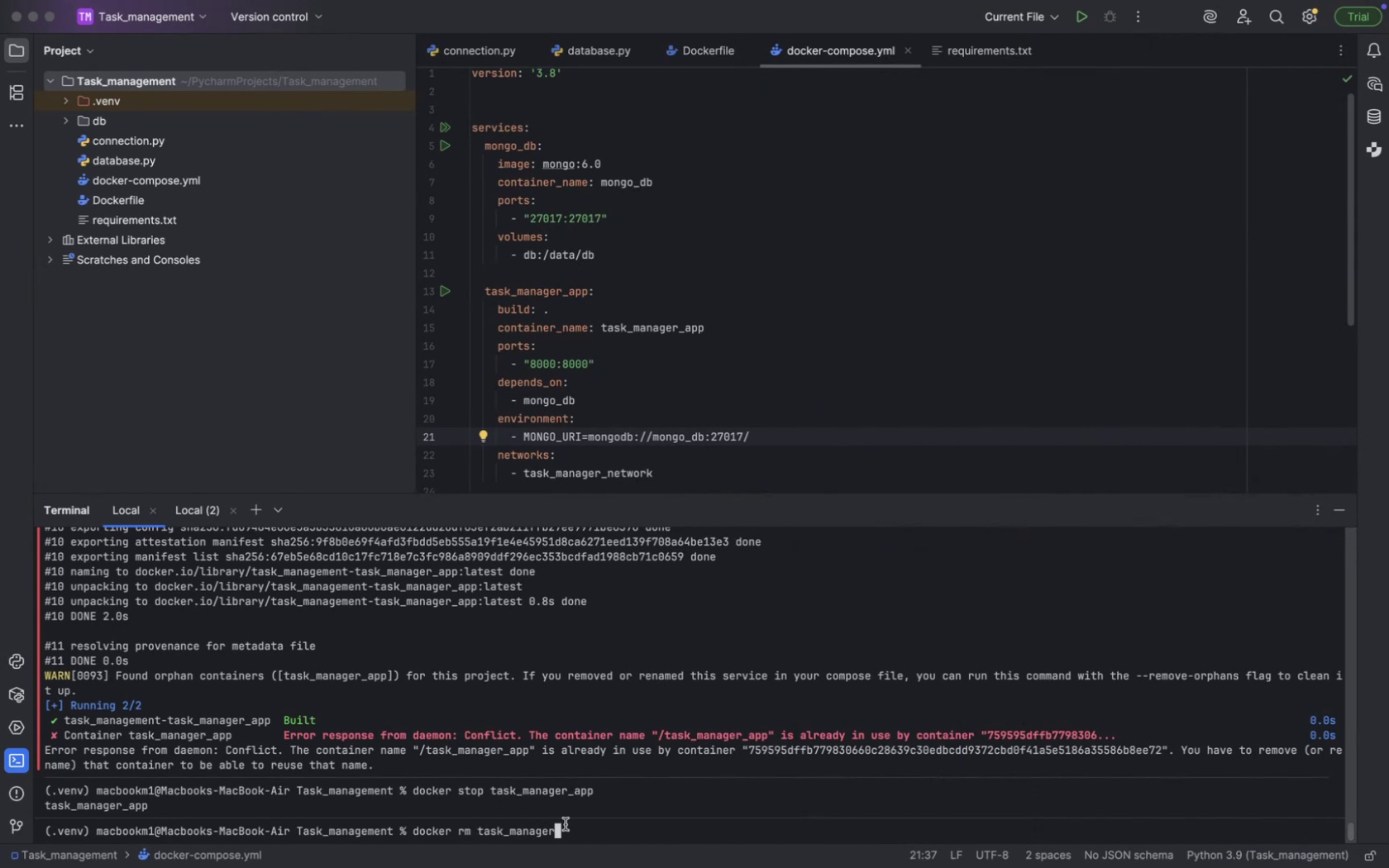 
key(Enter)
 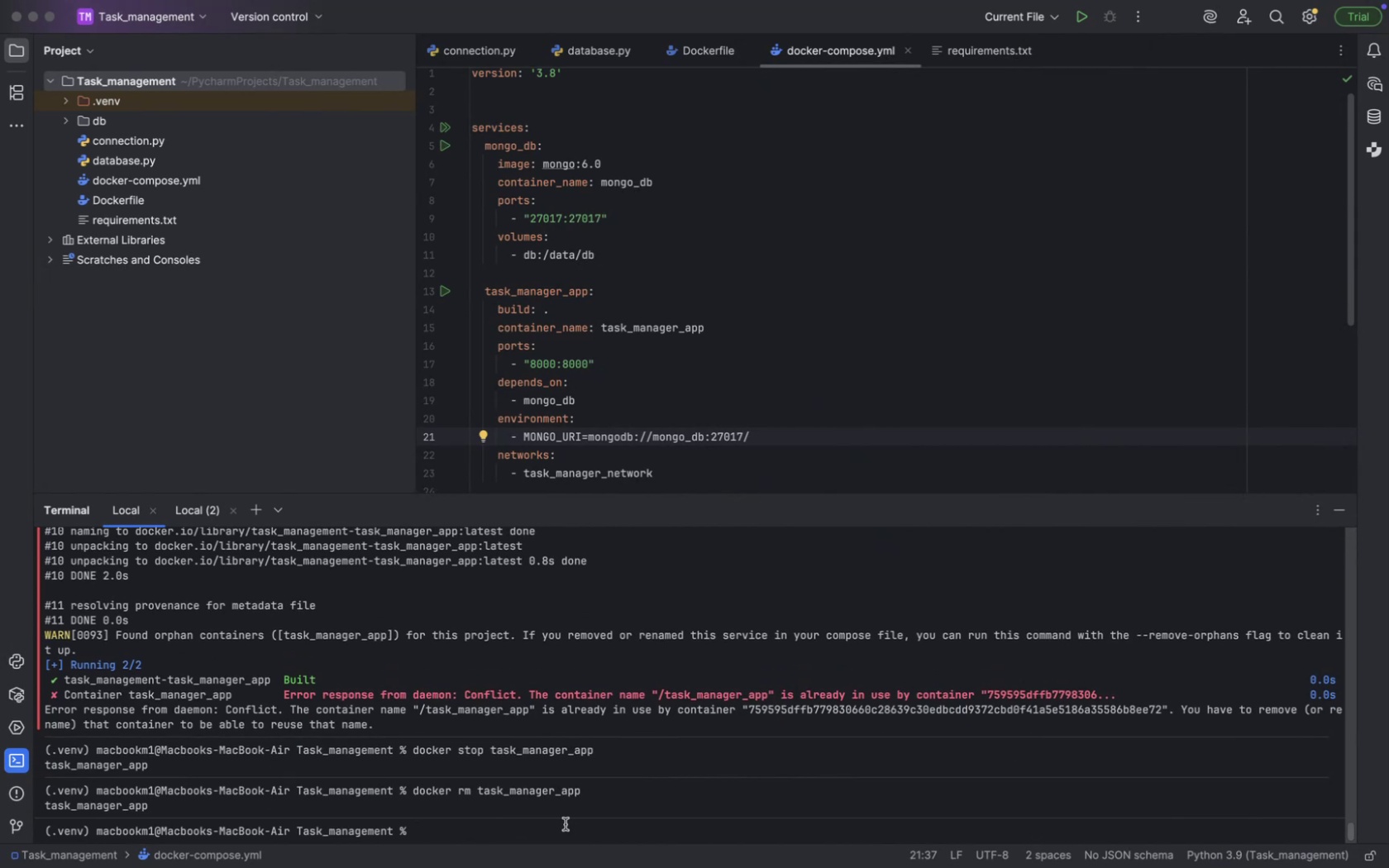 
key(Meta+CommandLeft)
 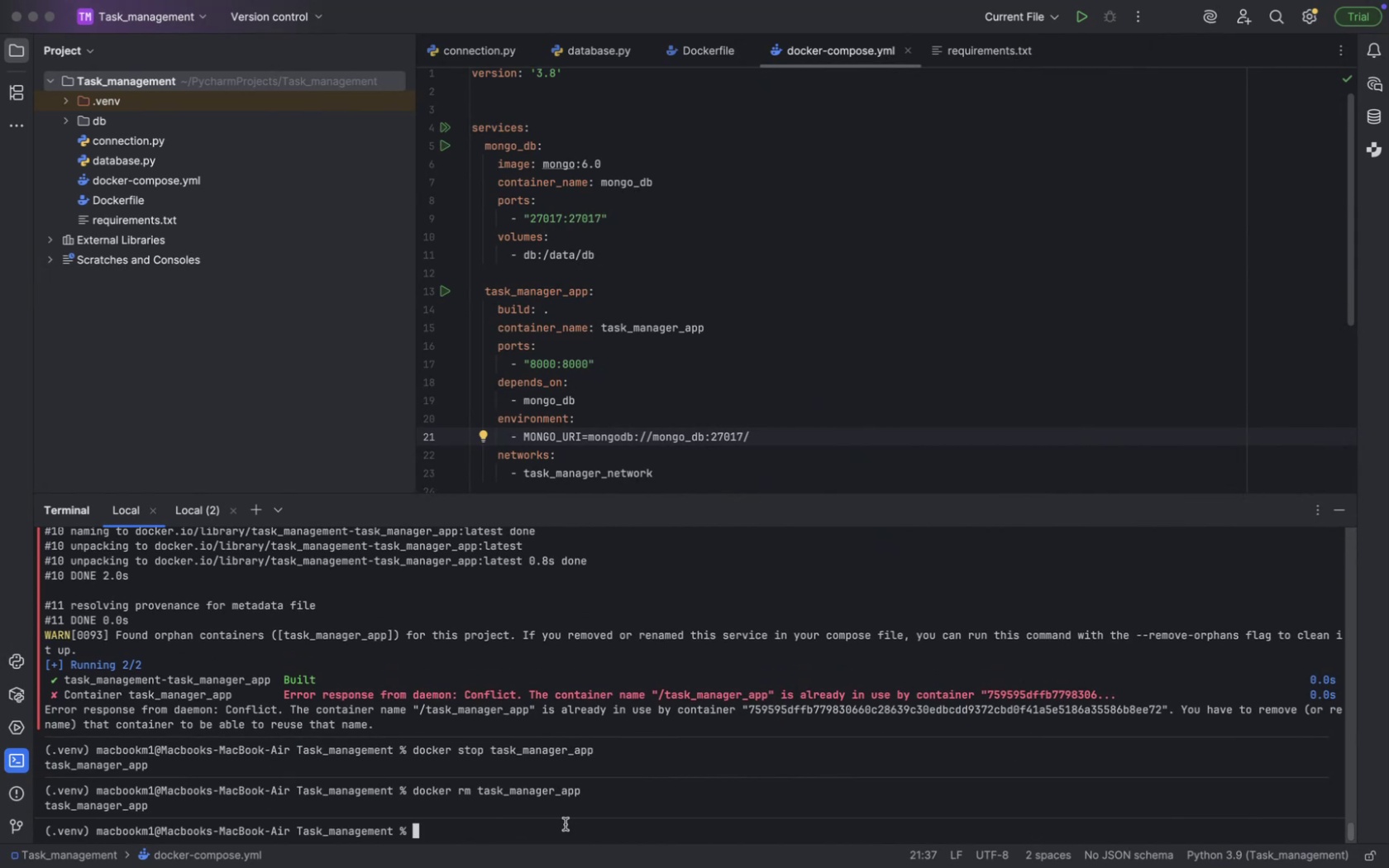 
key(Meta+Tab)
 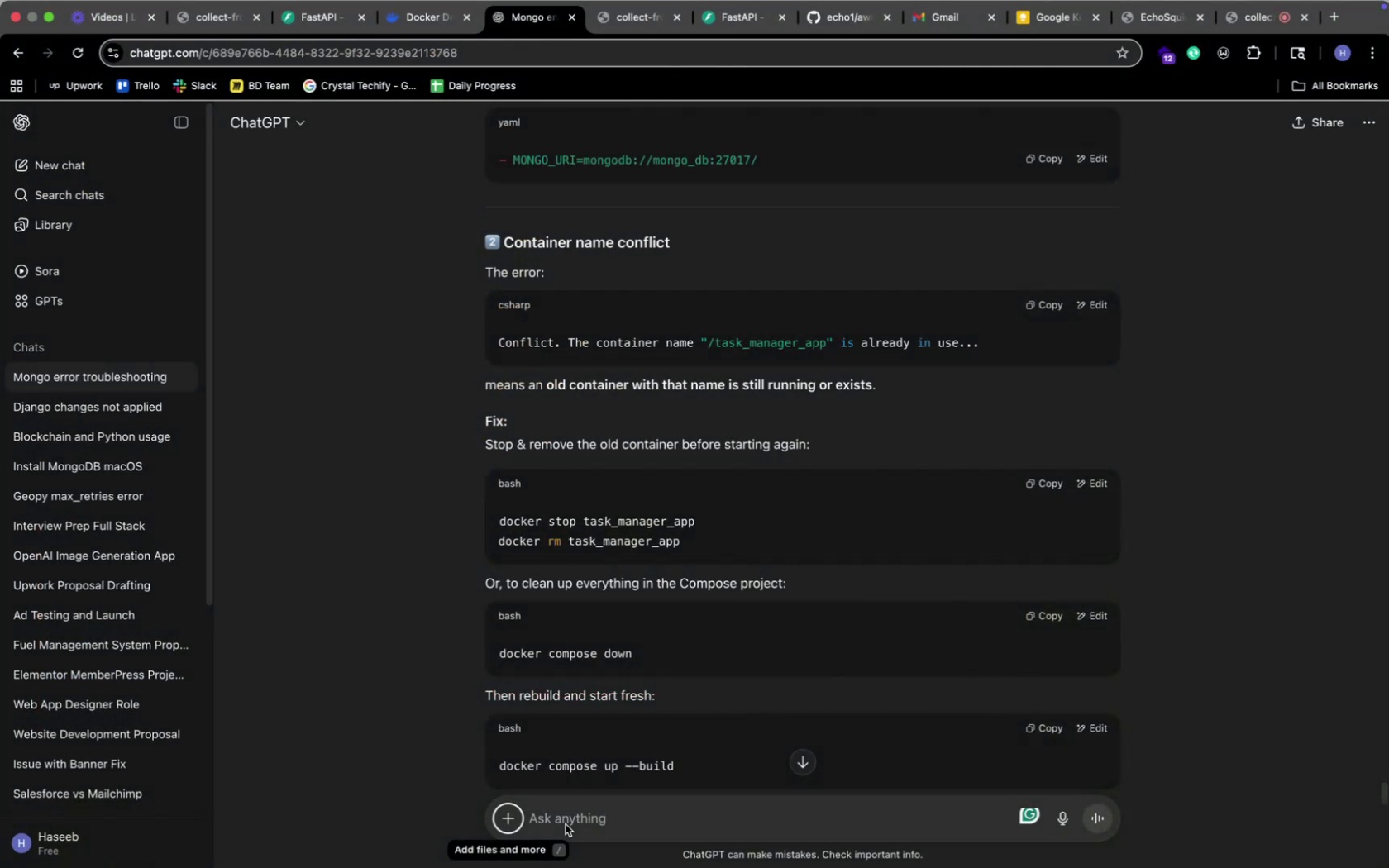 
key(Meta+CommandLeft)
 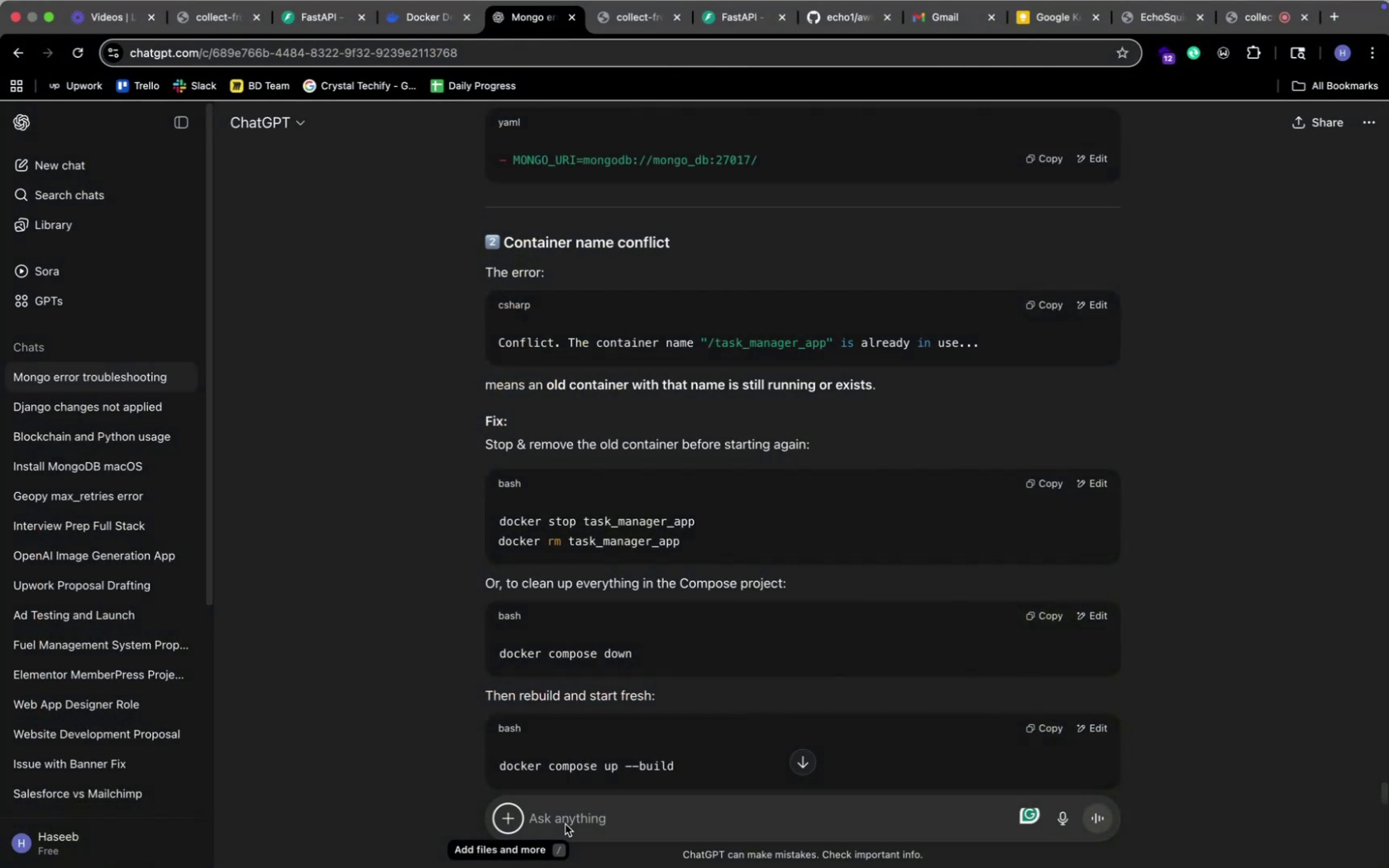 
key(Meta+Tab)
 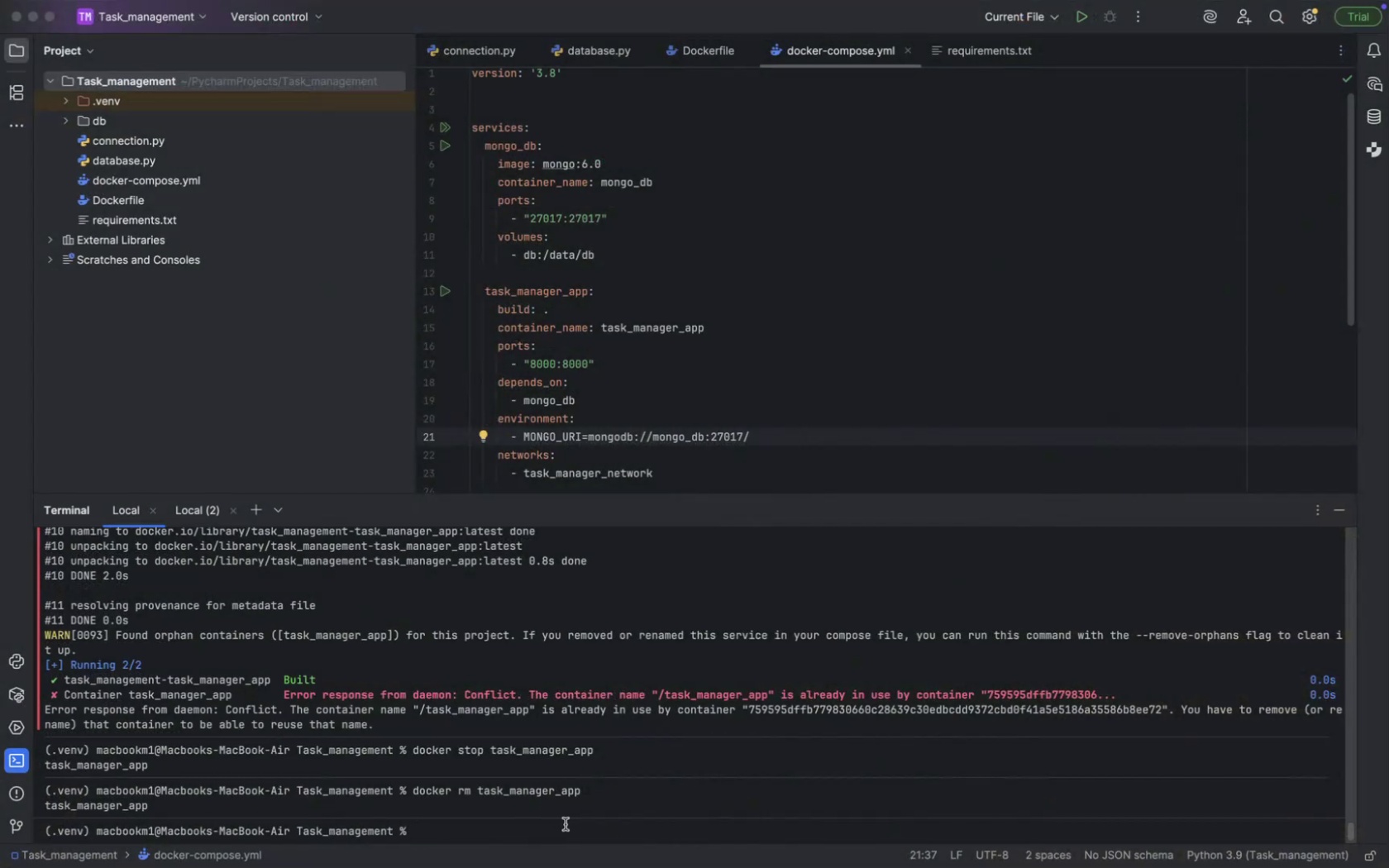 
type(docker compi)
key(Backspace)
type(ose down)
 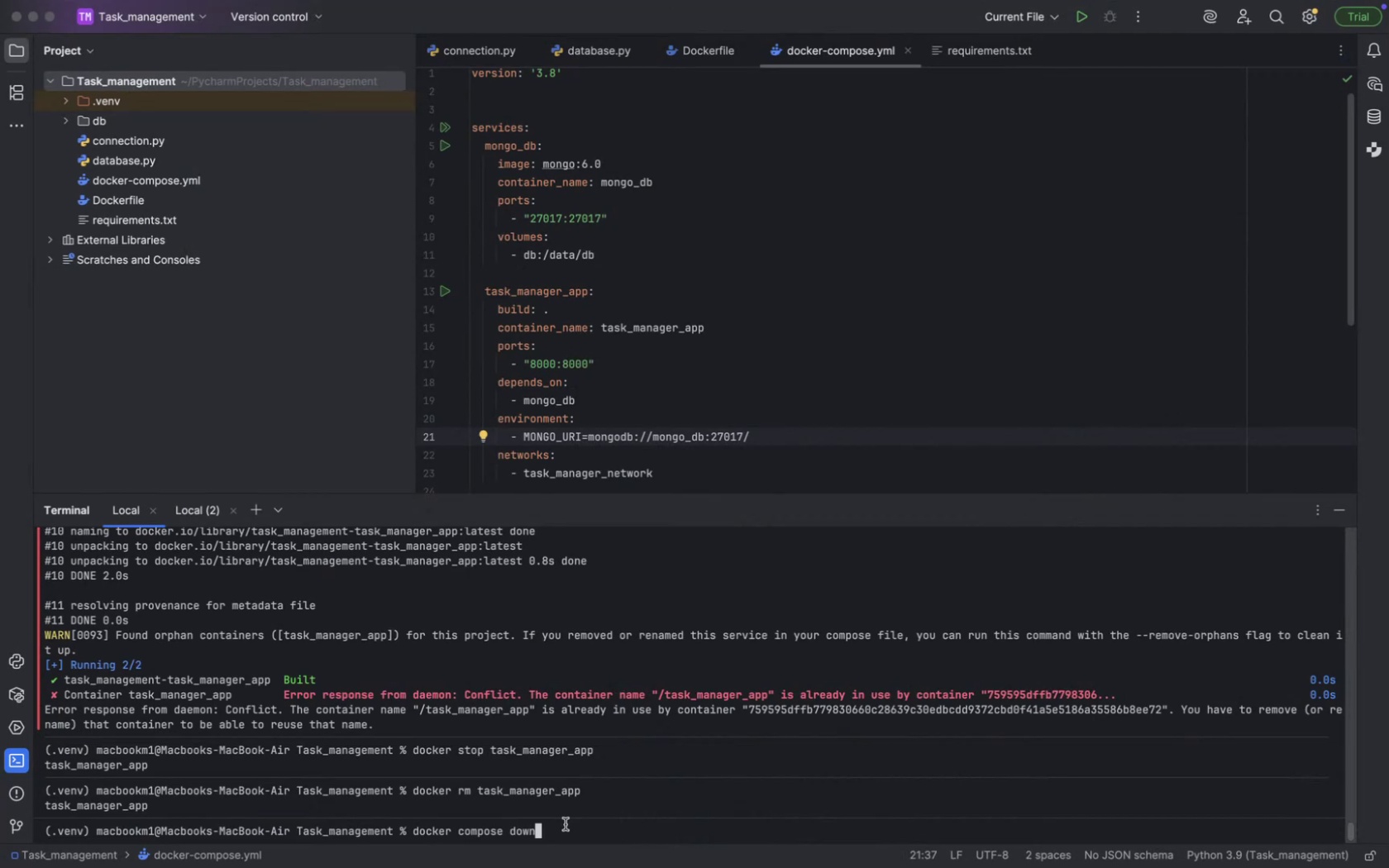 
key(Enter)
 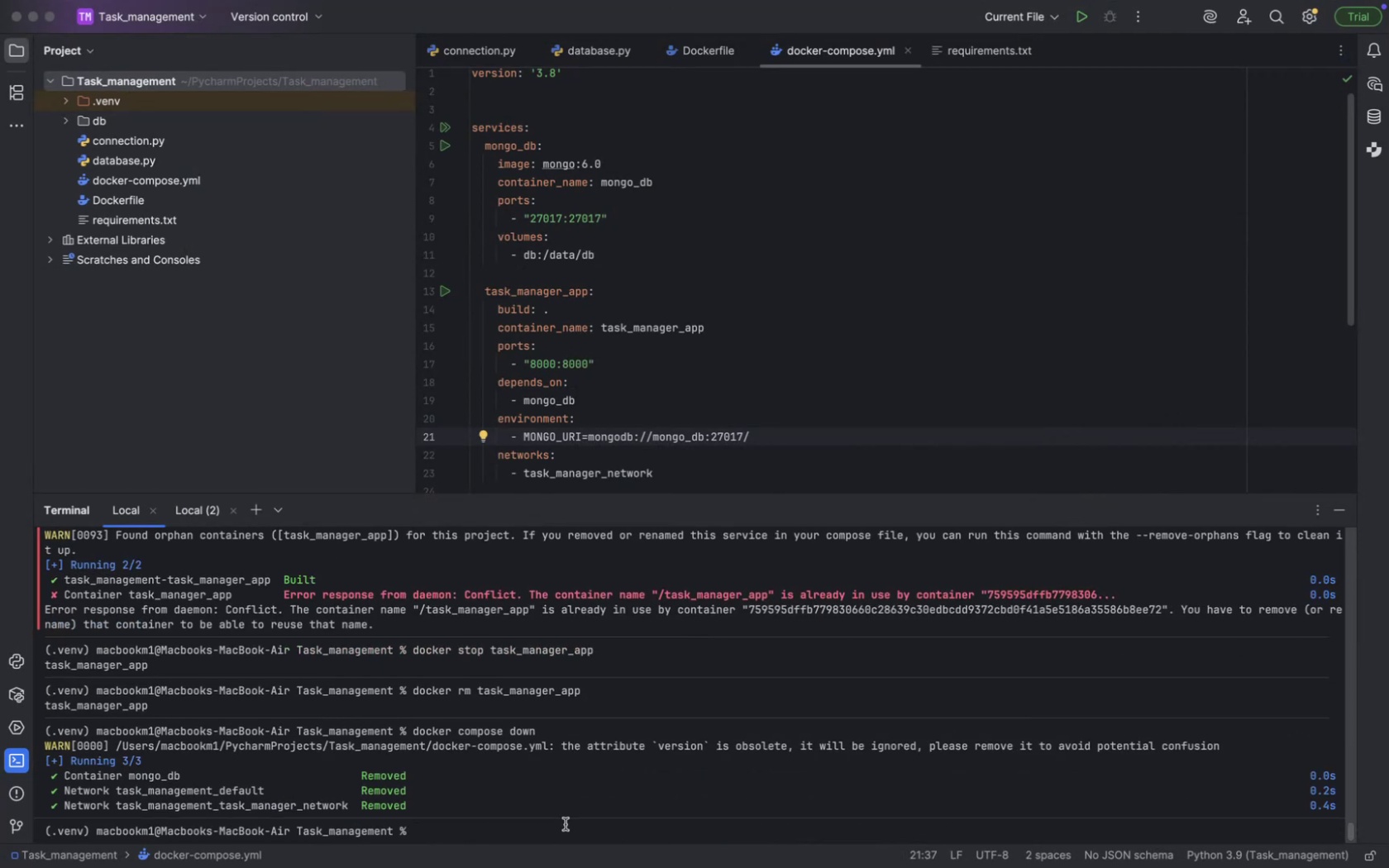 
key(Meta+CommandLeft)
 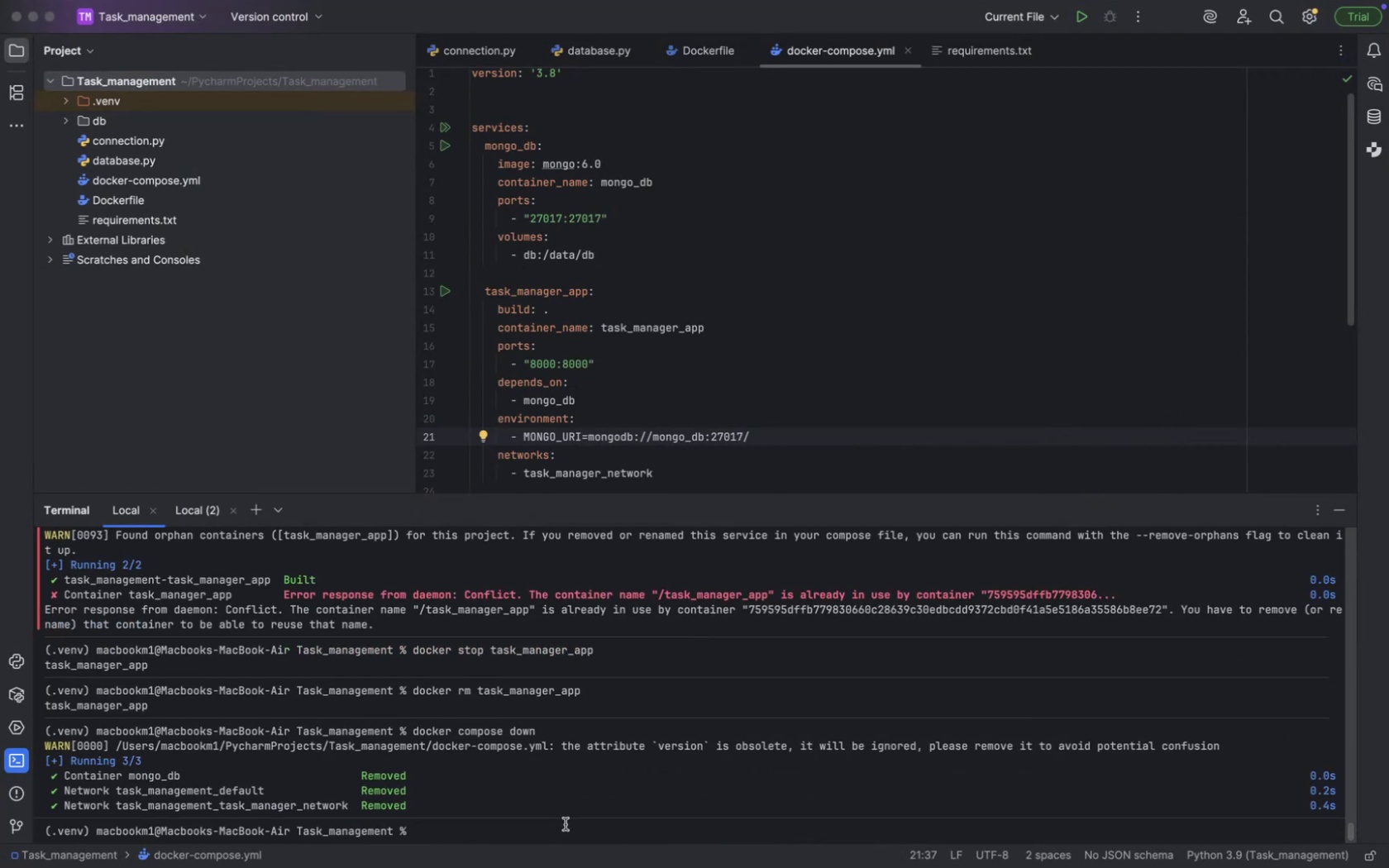 
key(Meta+Tab)
 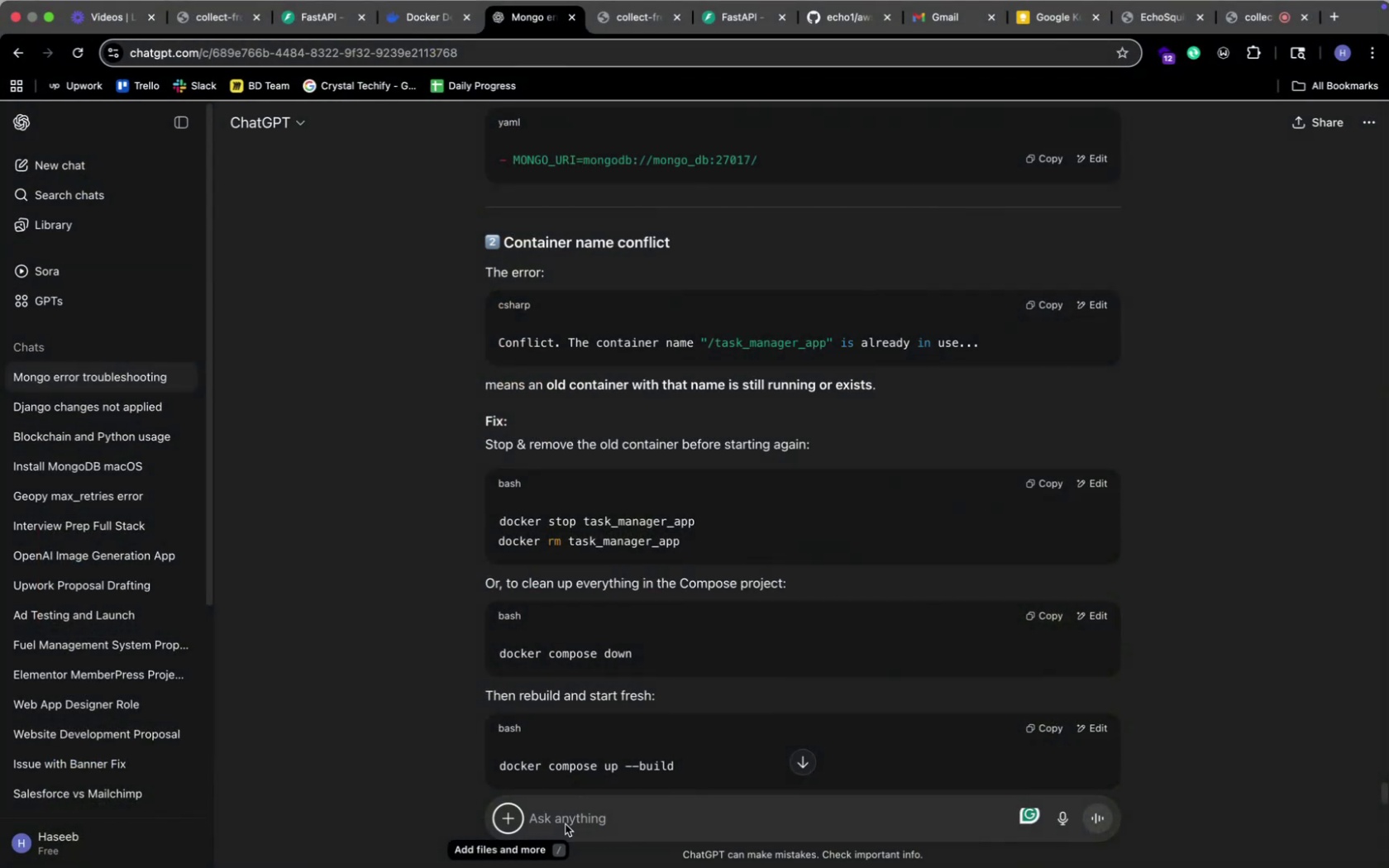 
key(Meta+CommandLeft)
 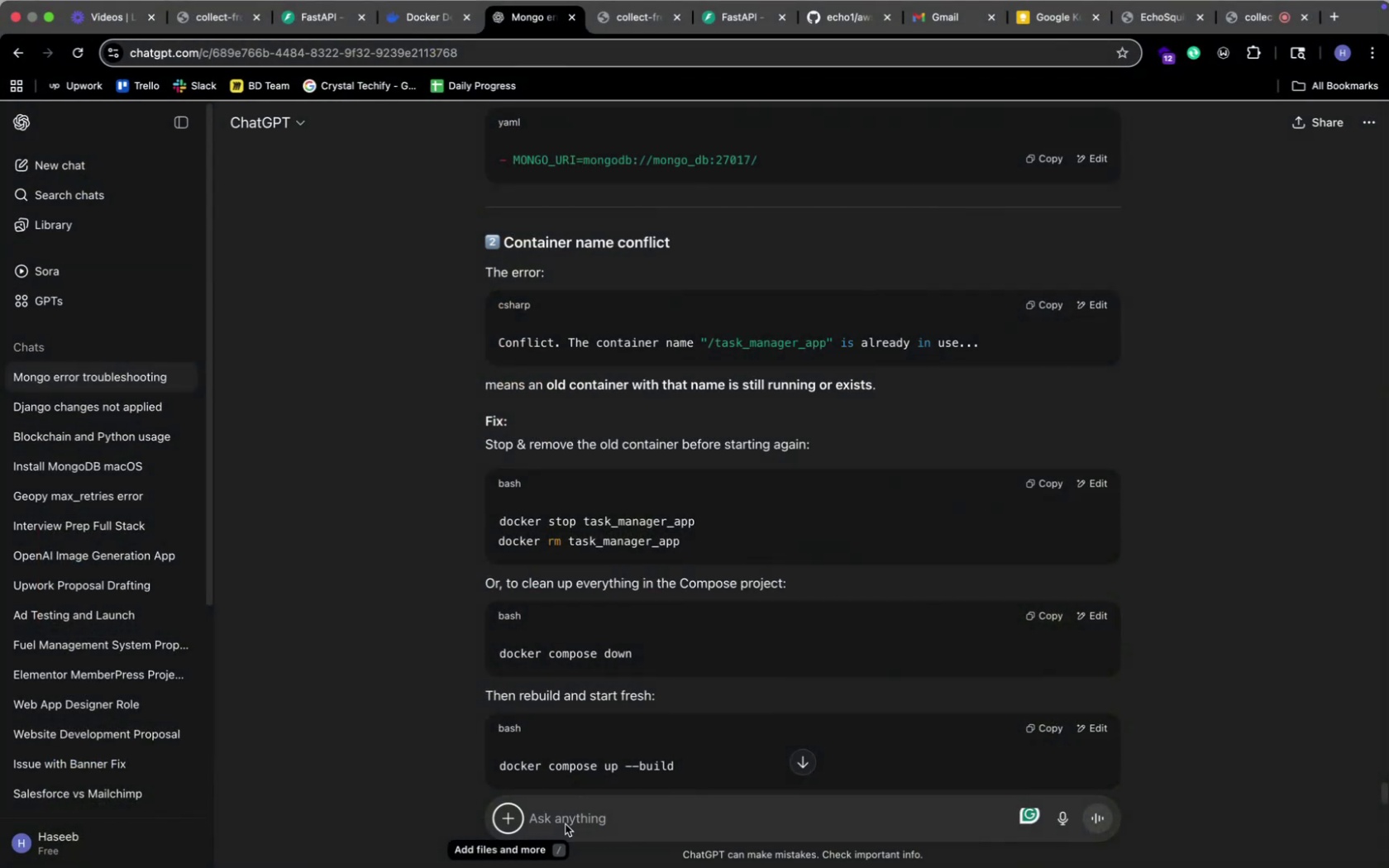 
key(Meta+Tab)
 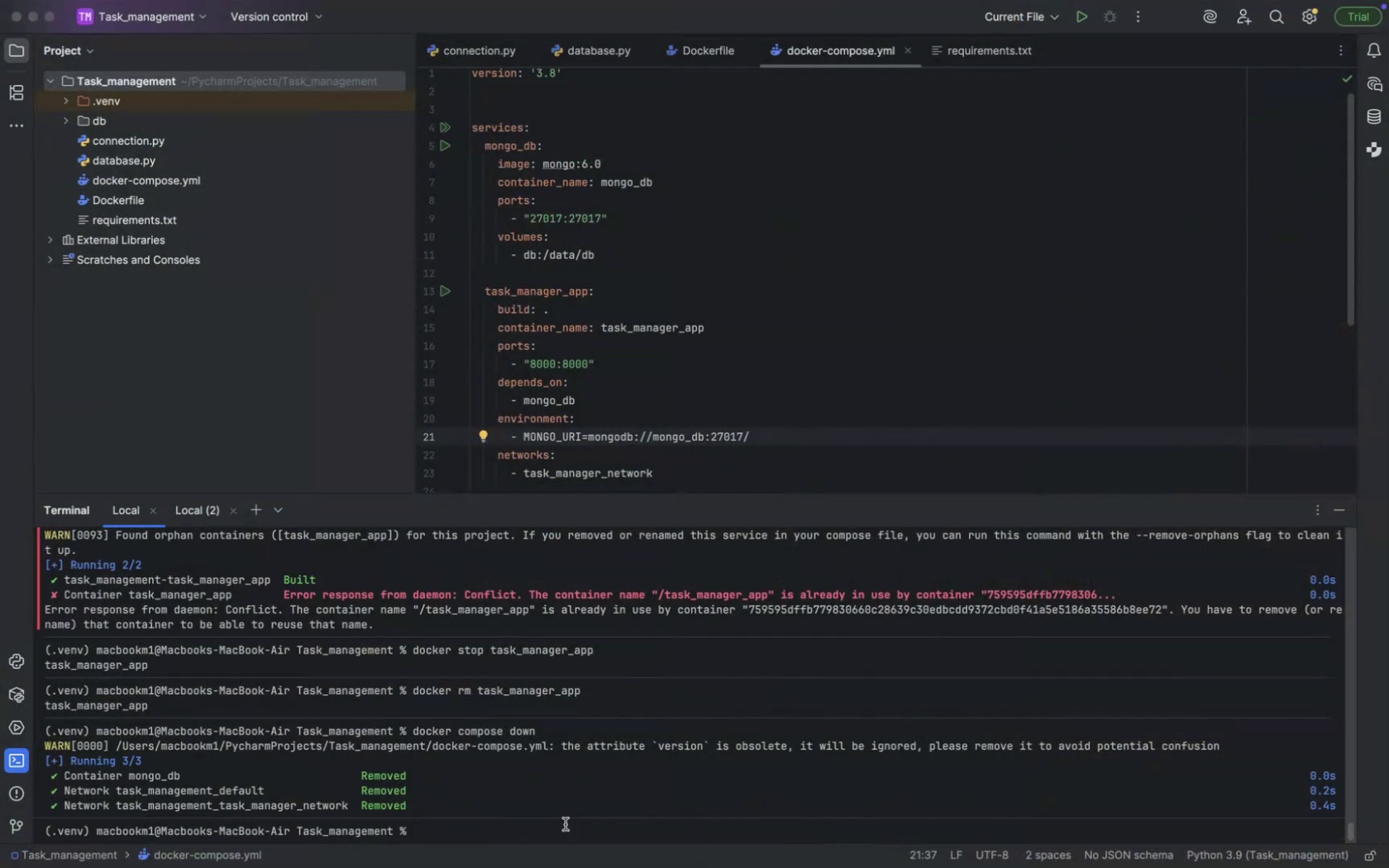 
type(docker compose up --build)
 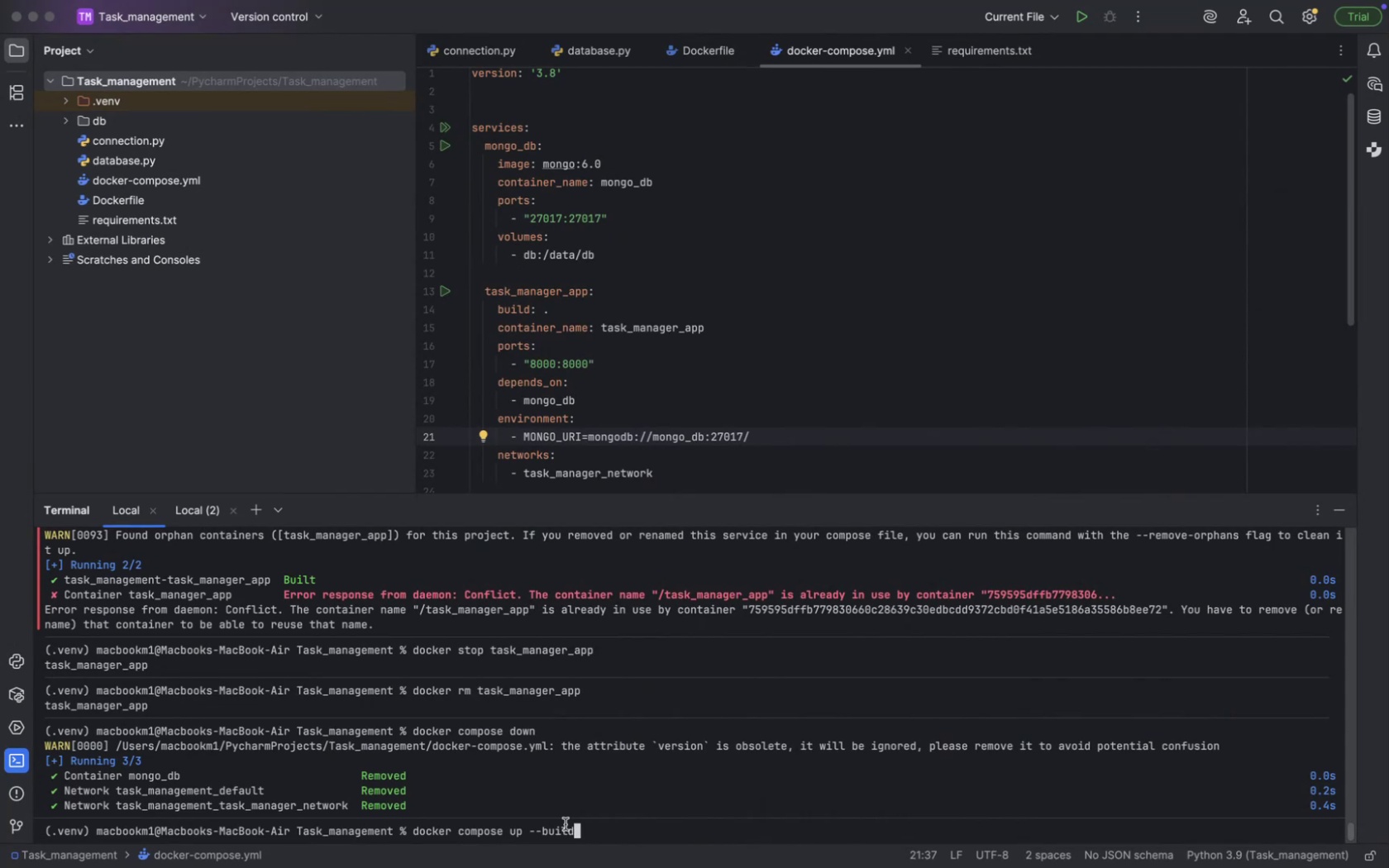 
key(Enter)
 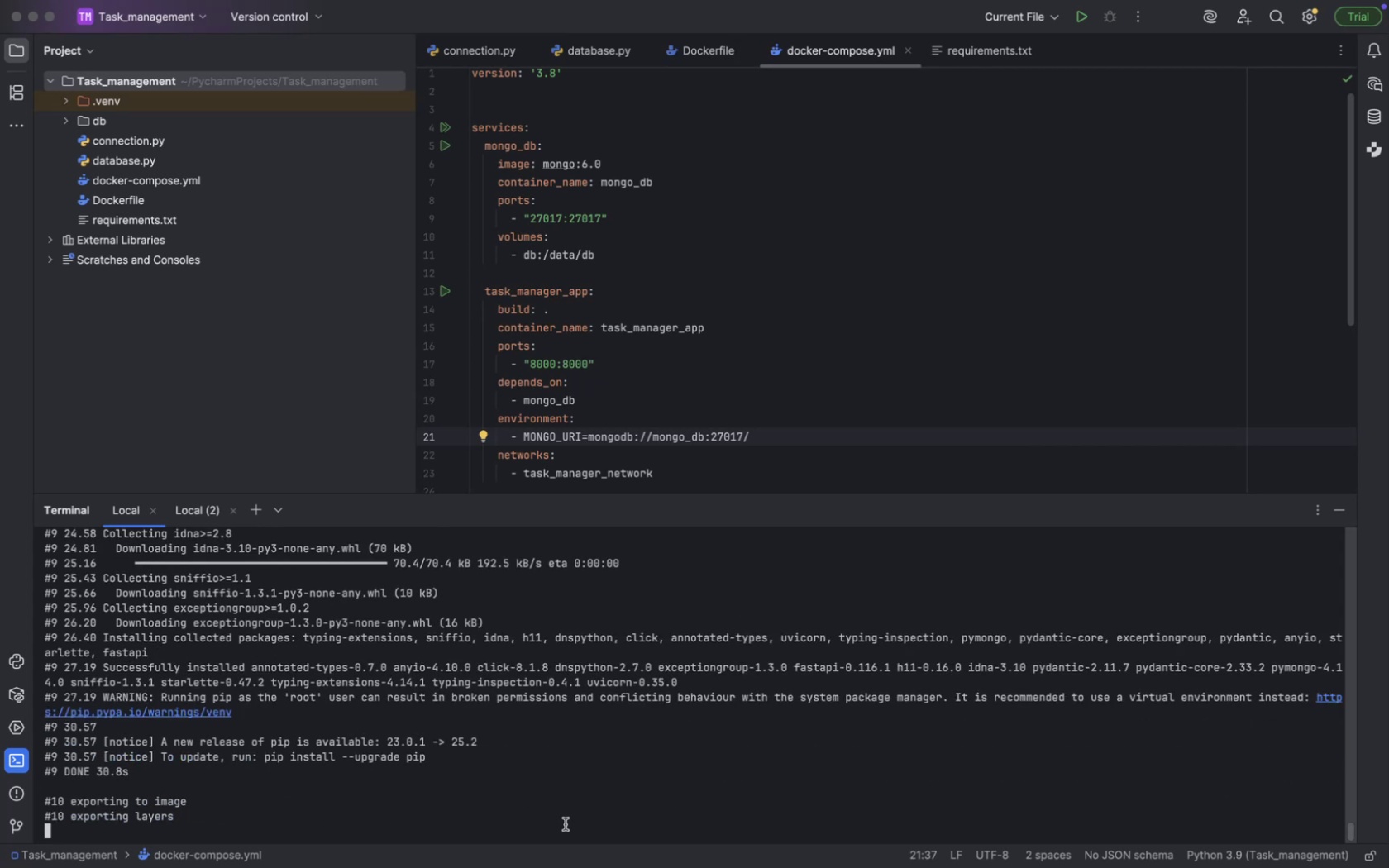 
wait(39.14)
 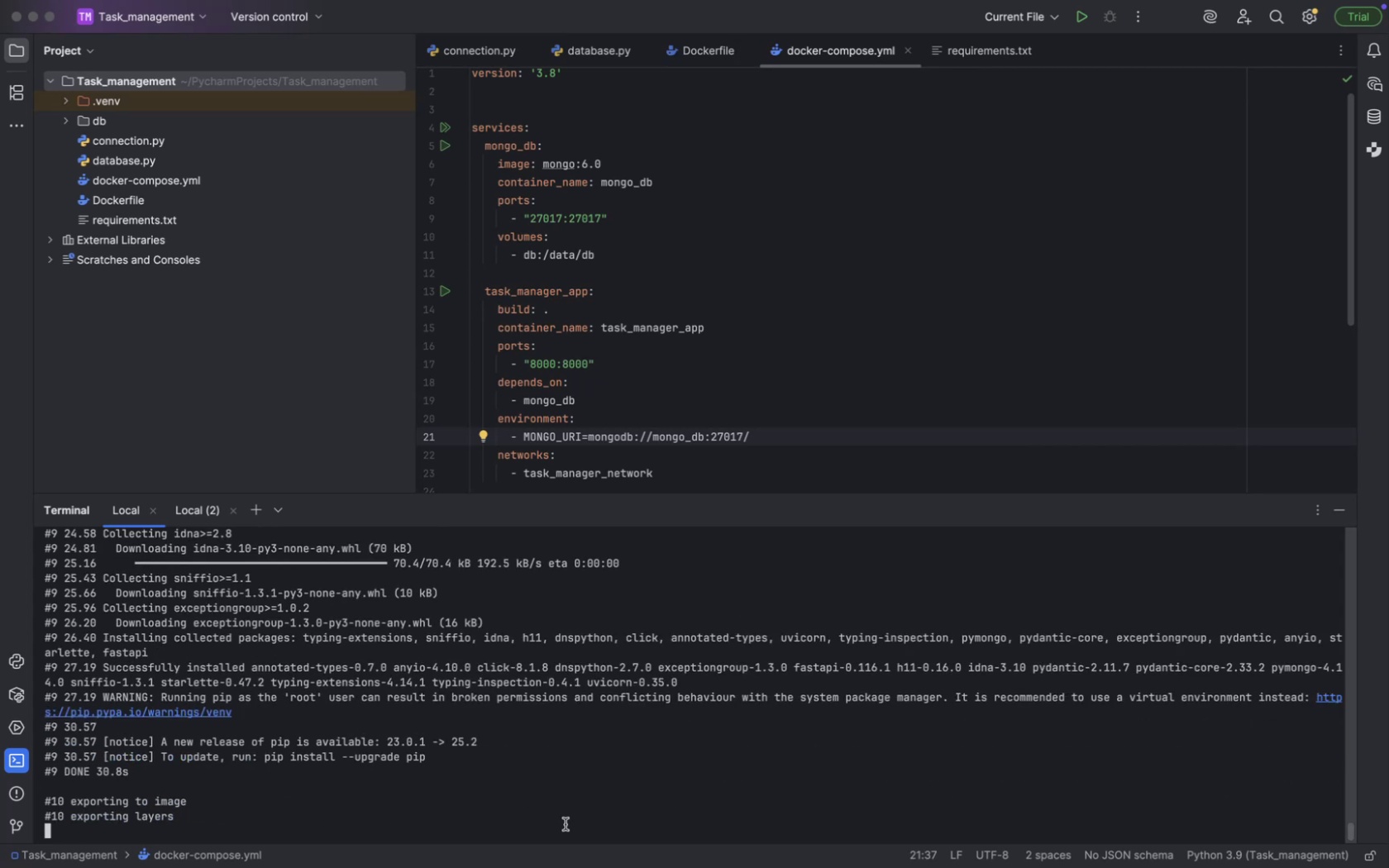 
key(Meta+CommandLeft)
 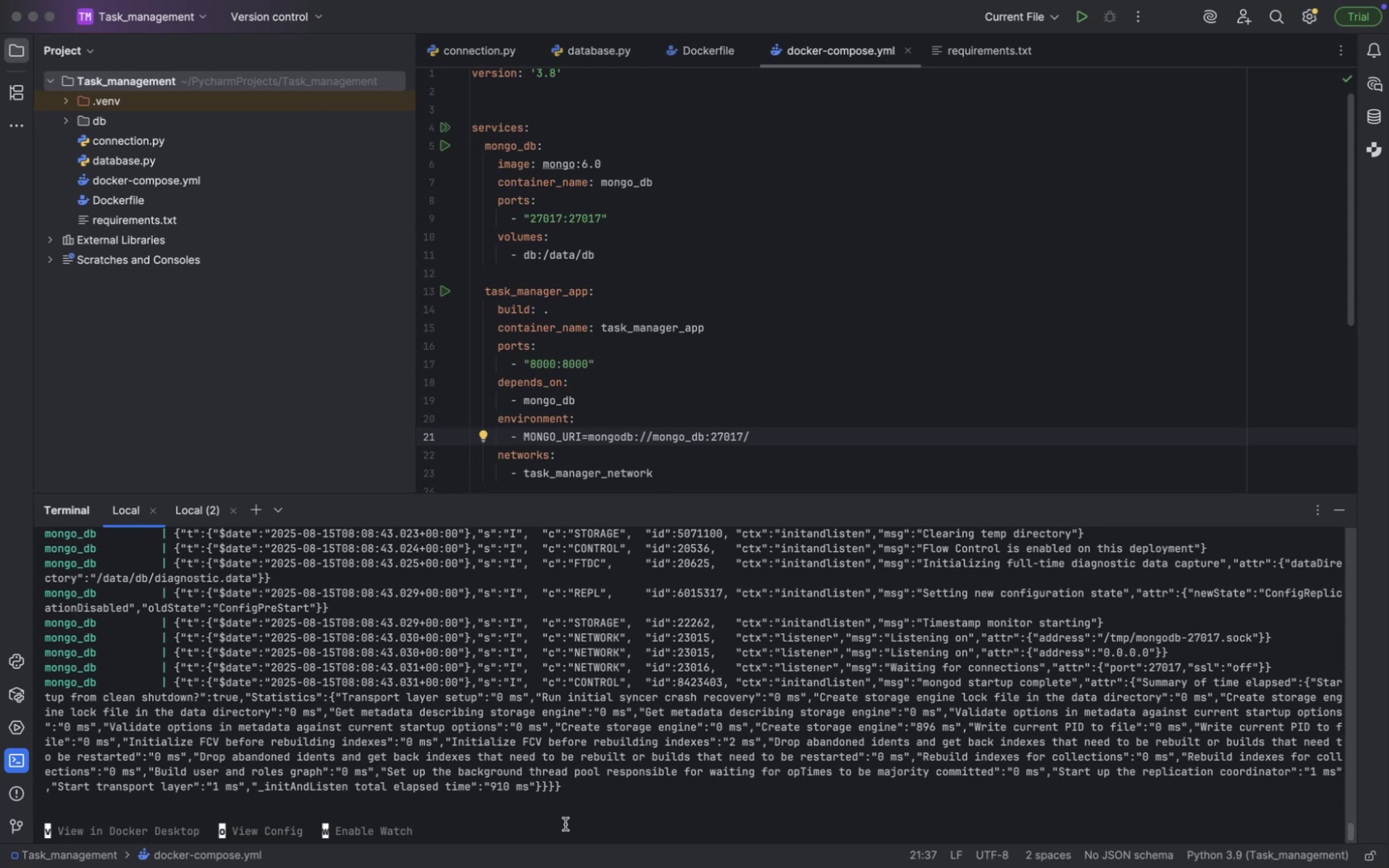 
key(Meta+Tab)
 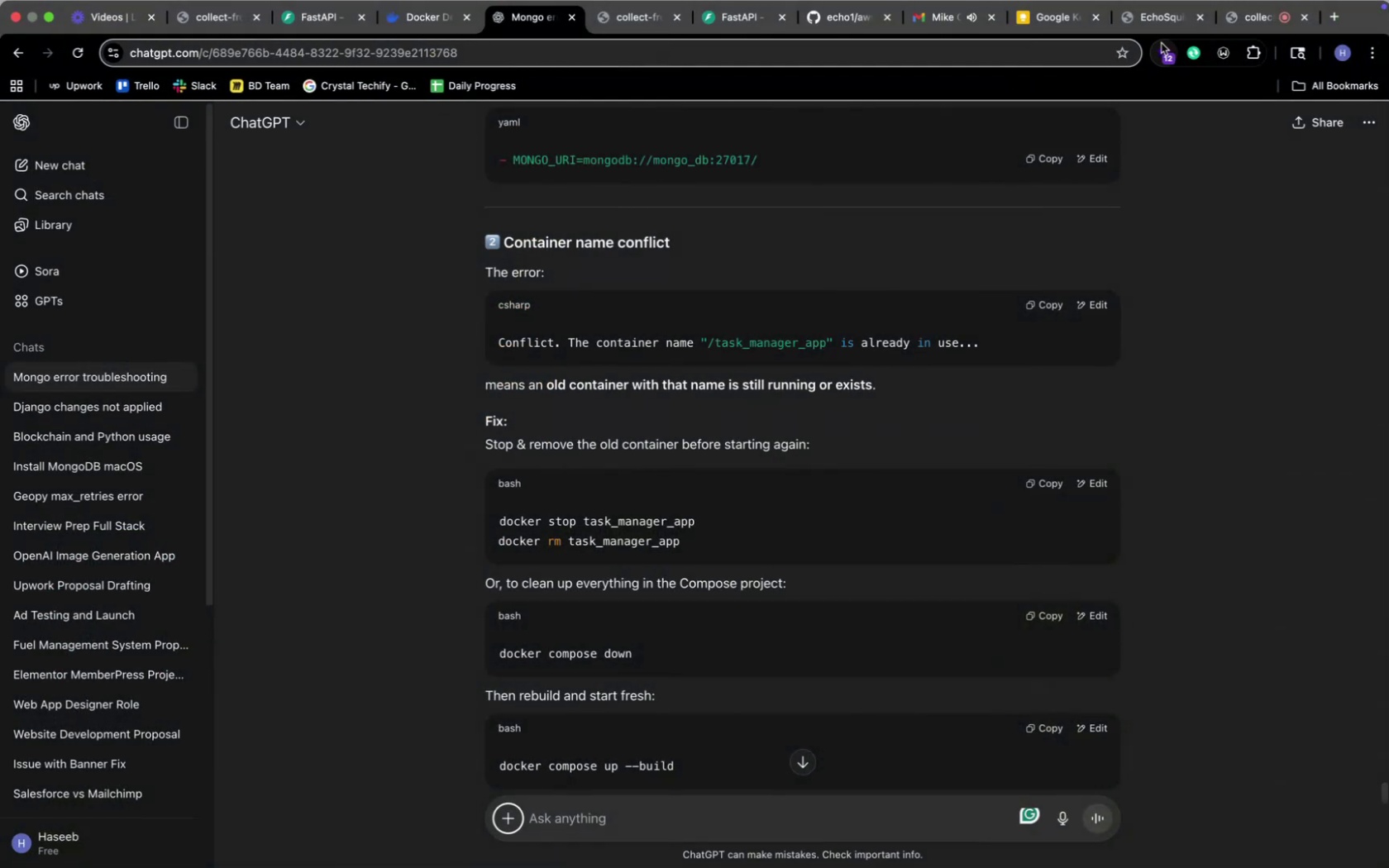 
left_click([1142, 31])
 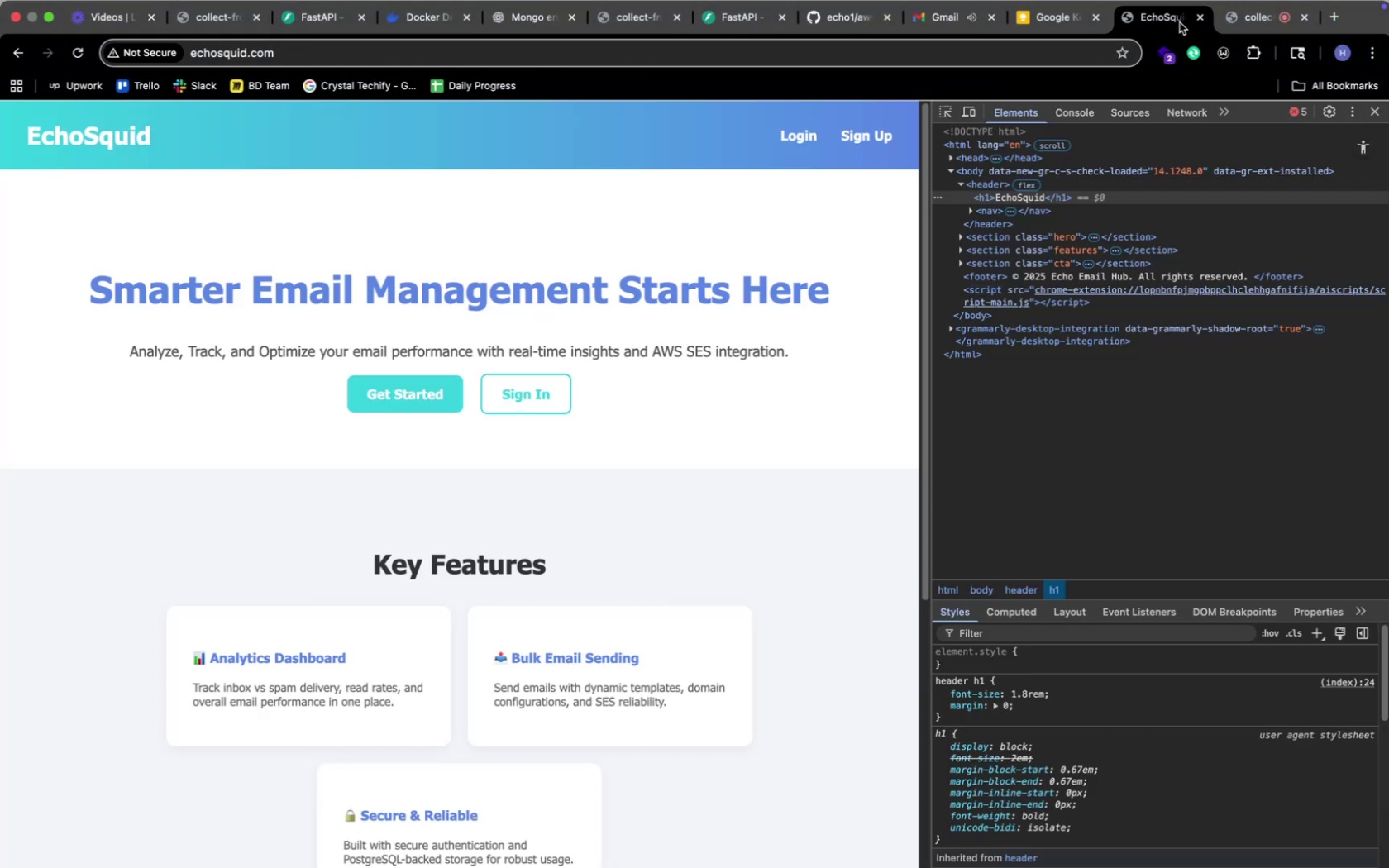 
left_click([1197, 20])
 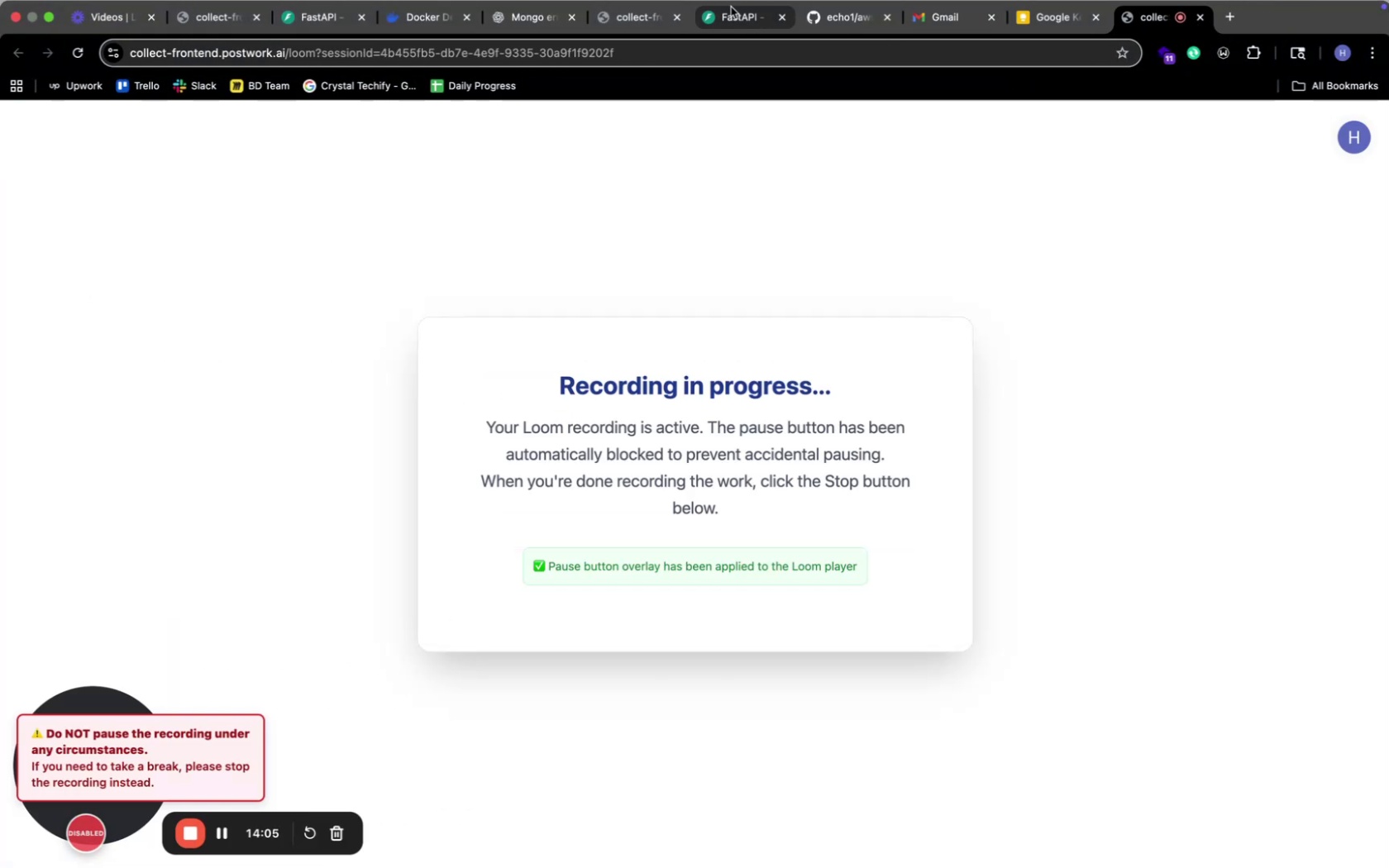 
left_click([718, 9])
 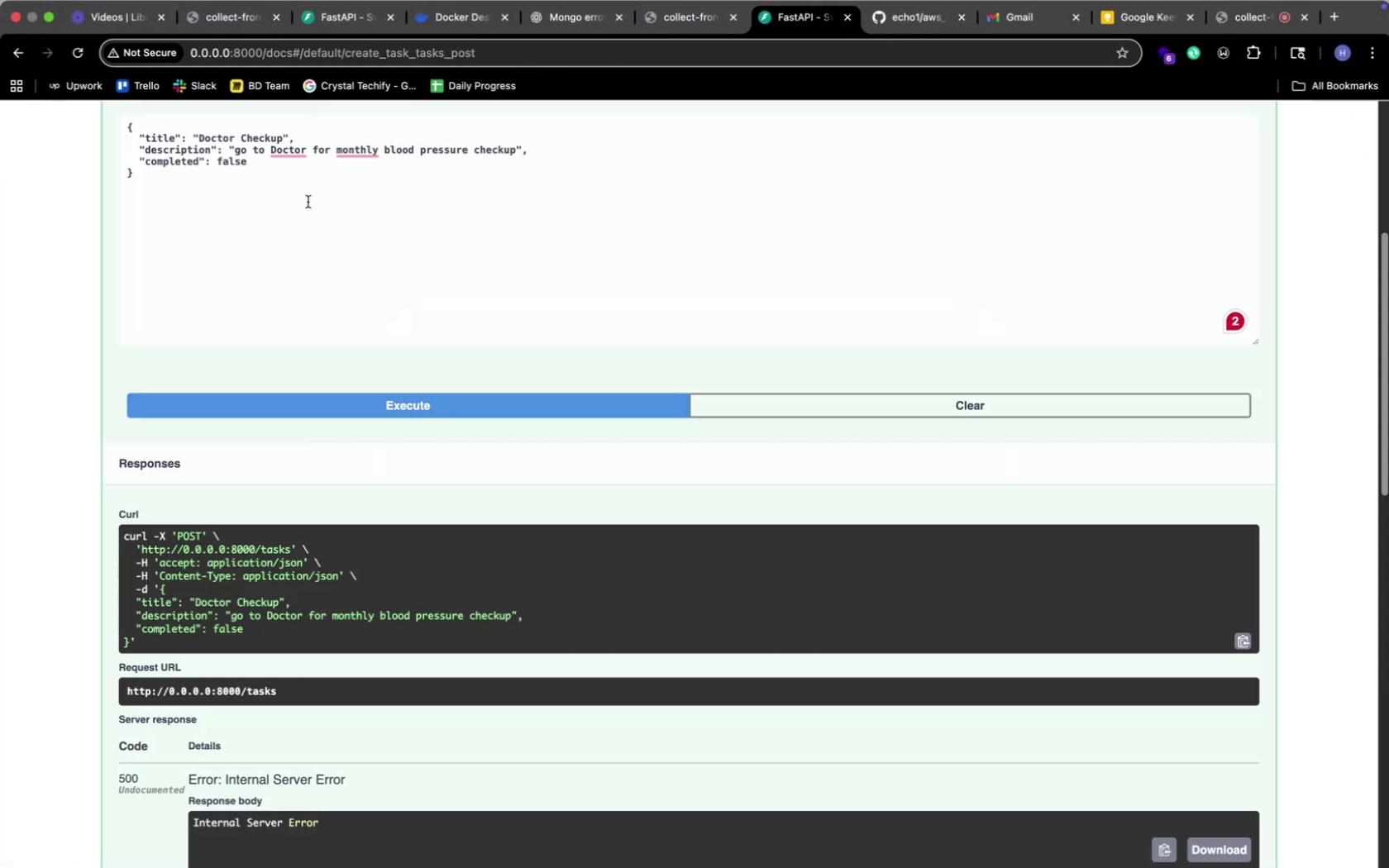 
scroll: coordinate [399, 370], scroll_direction: up, amount: 141.0
 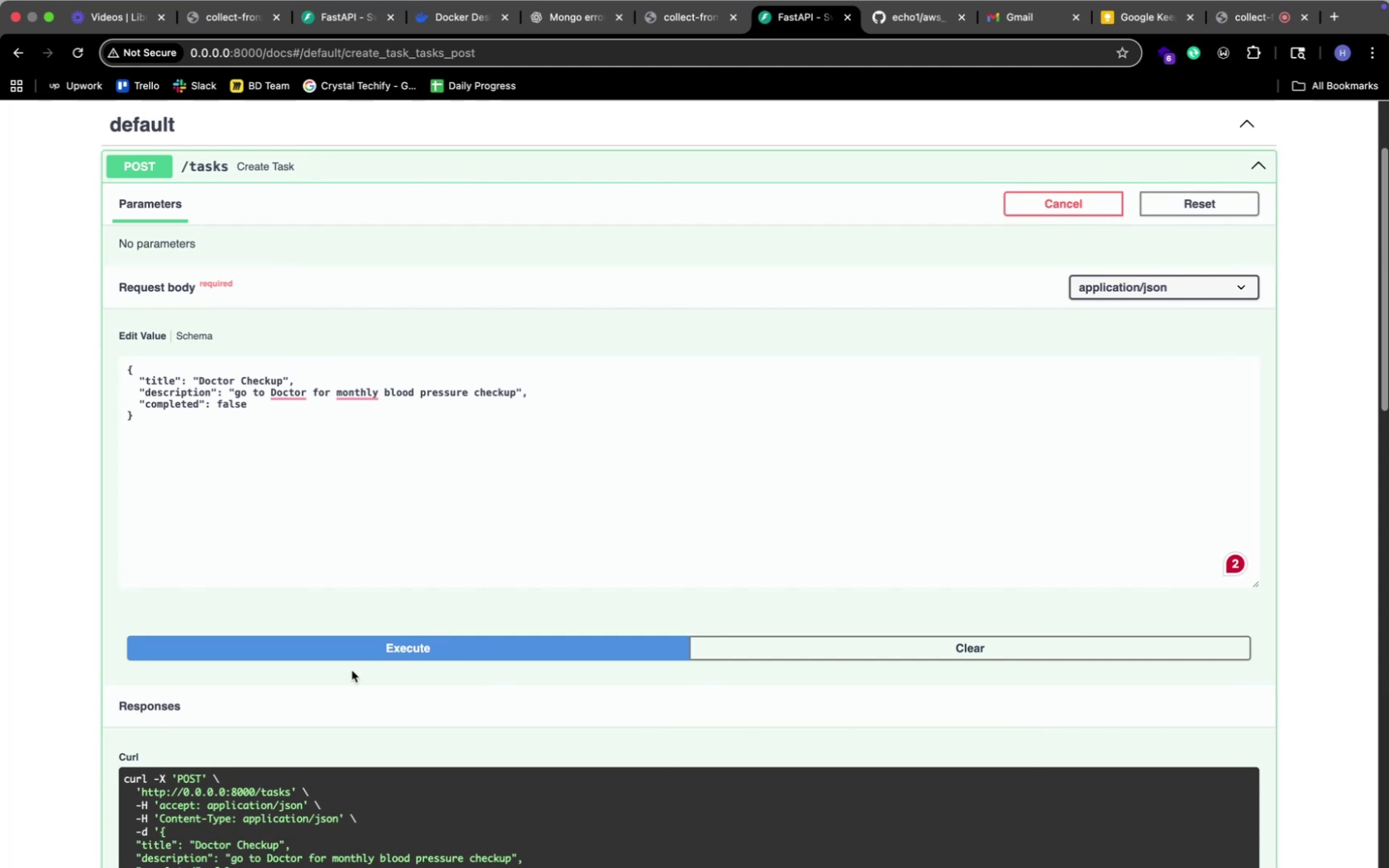 
left_click([418, 651])
 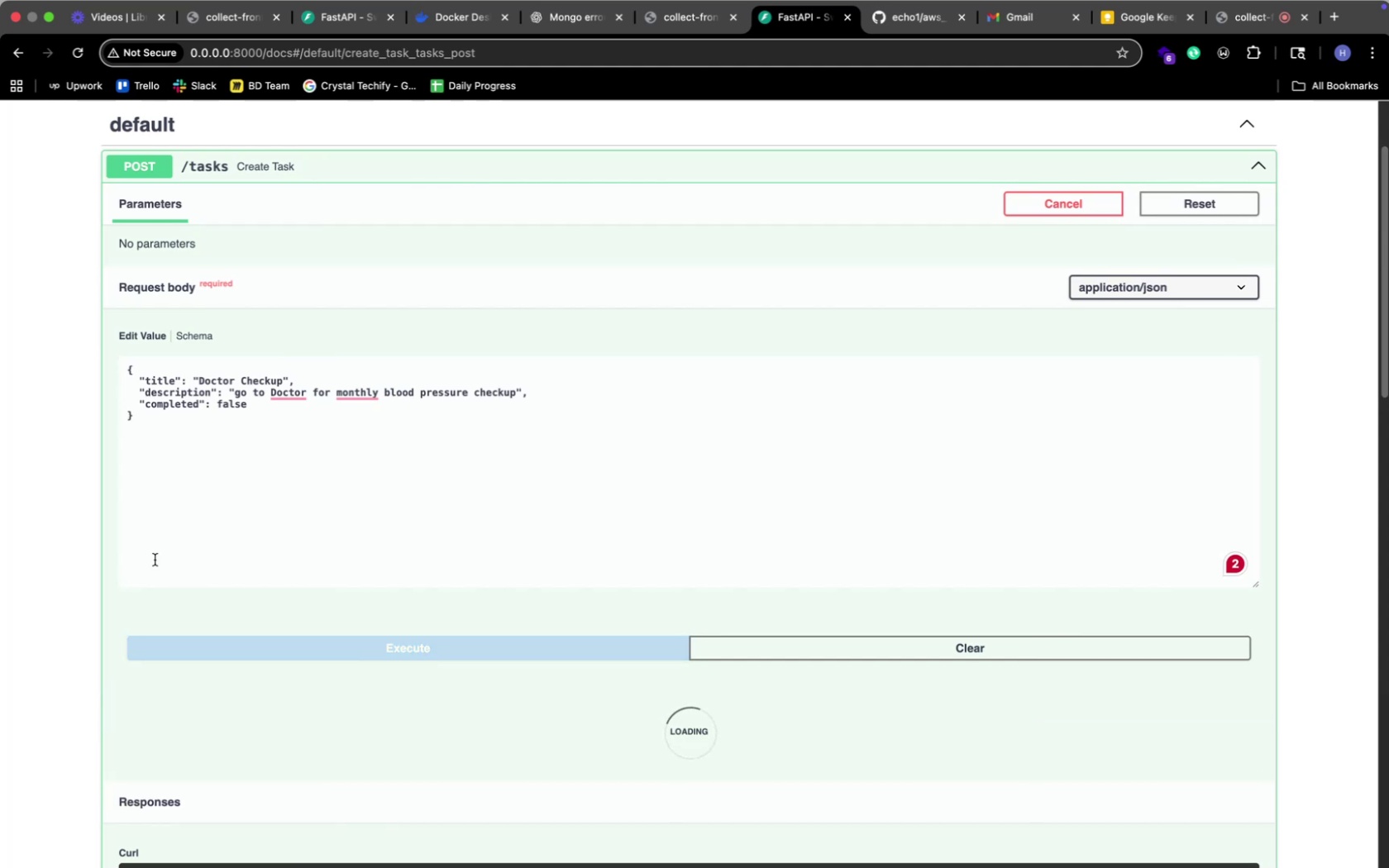 
scroll: coordinate [60, 500], scroll_direction: down, amount: 17.0
 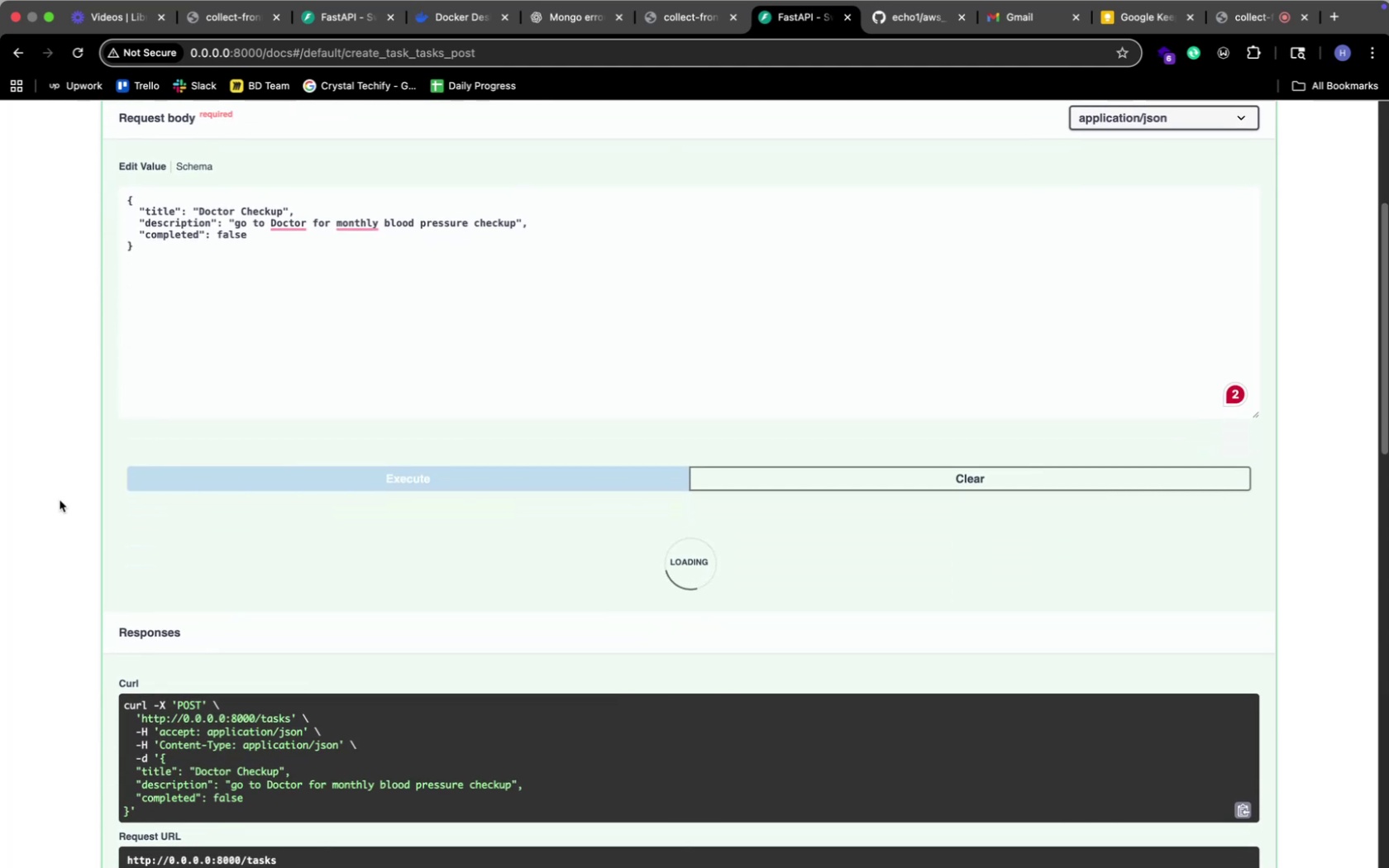 
key(Meta+CommandLeft)
 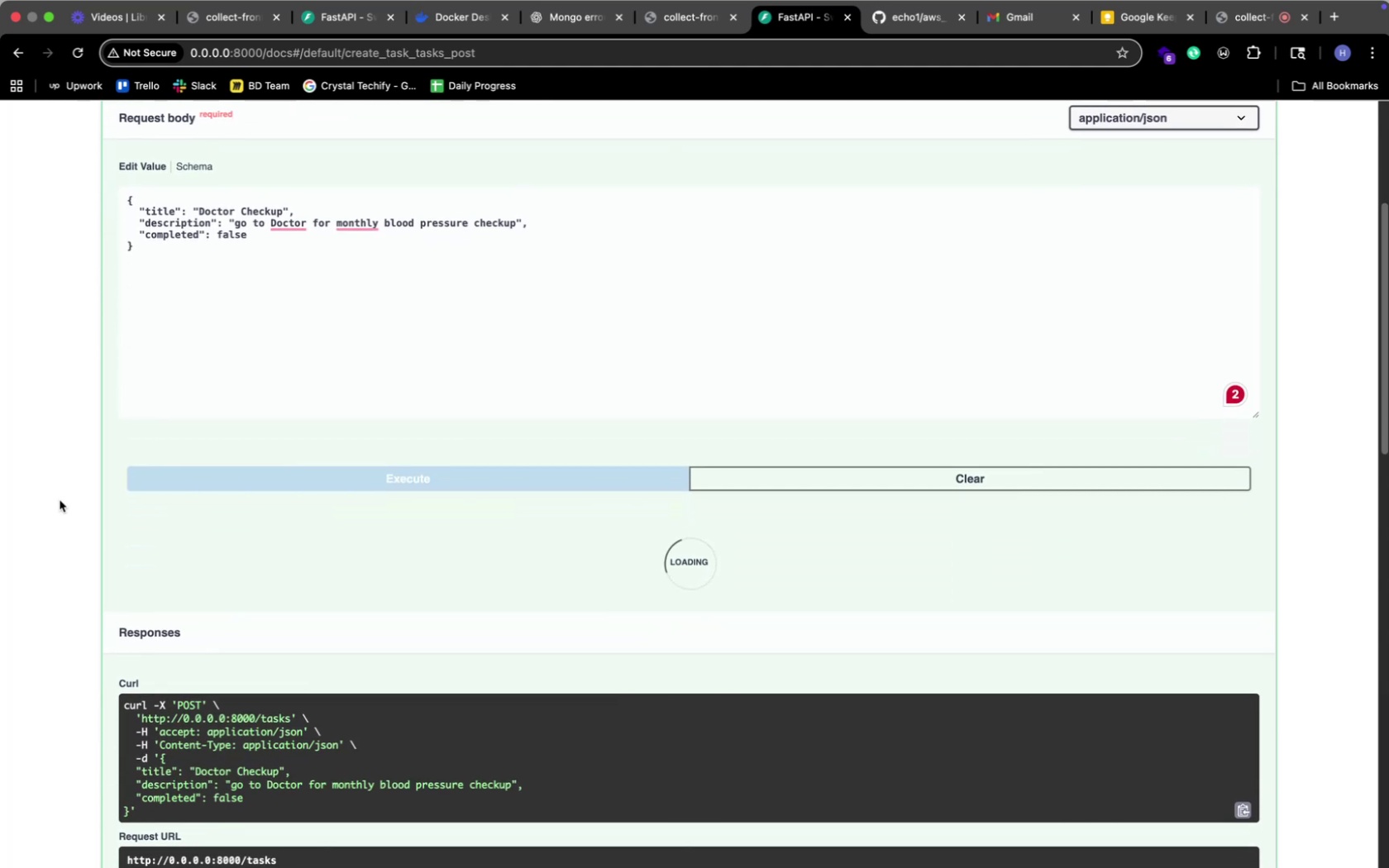 
key(Meta+Tab)
 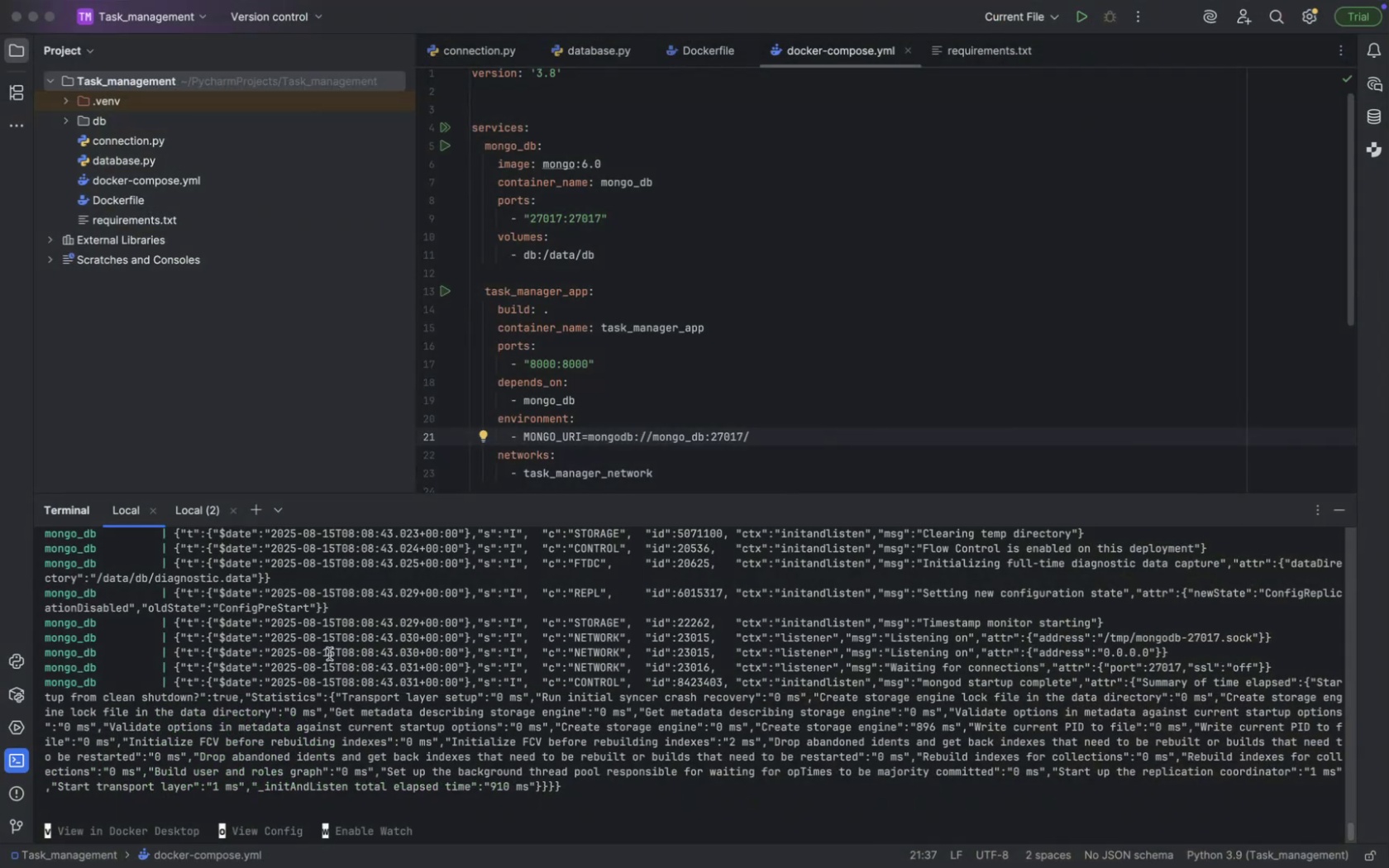 
scroll: coordinate [329, 654], scroll_direction: down, amount: 144.0
 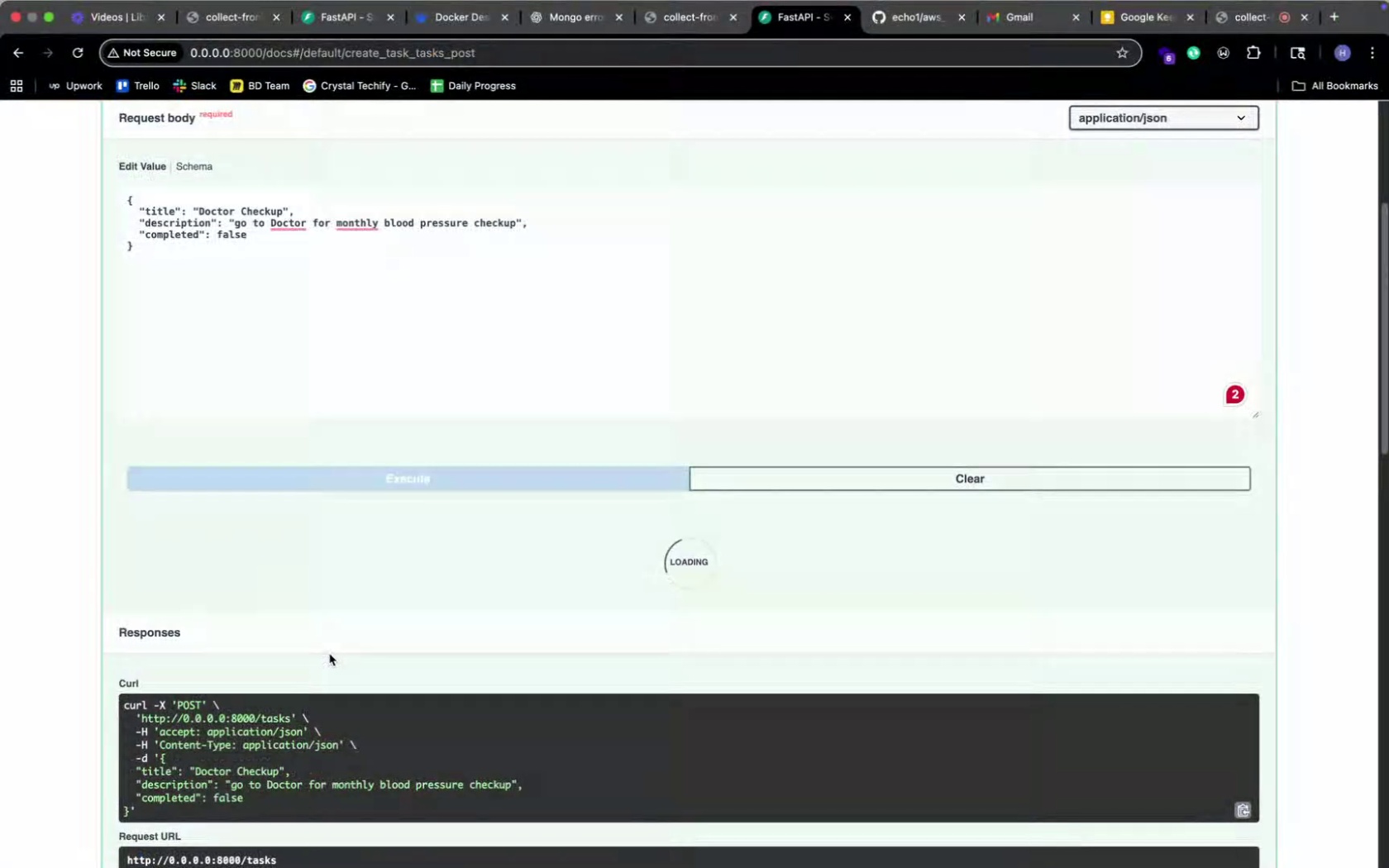 
key(Meta+CommandLeft)
 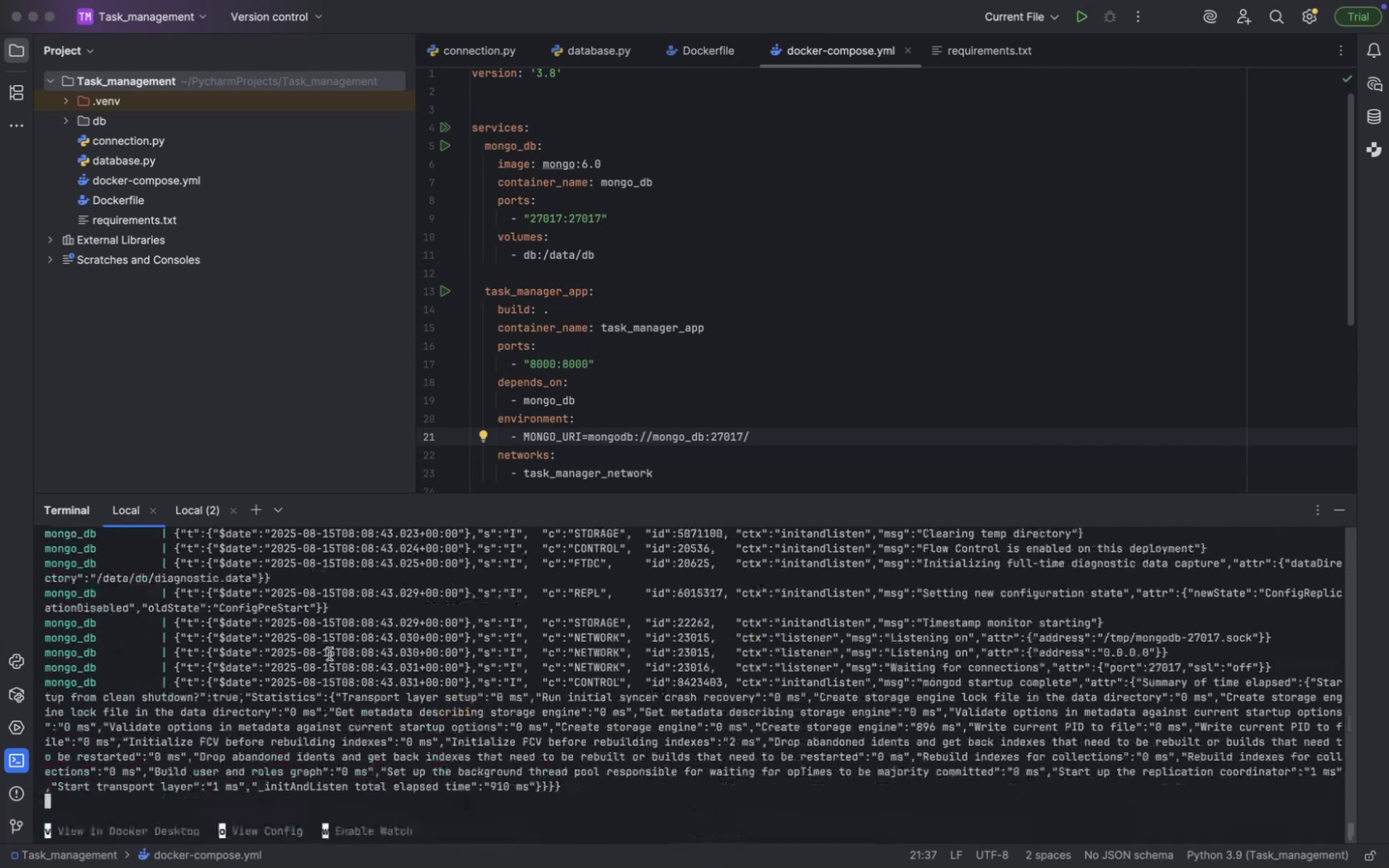 
key(Meta+Tab)
 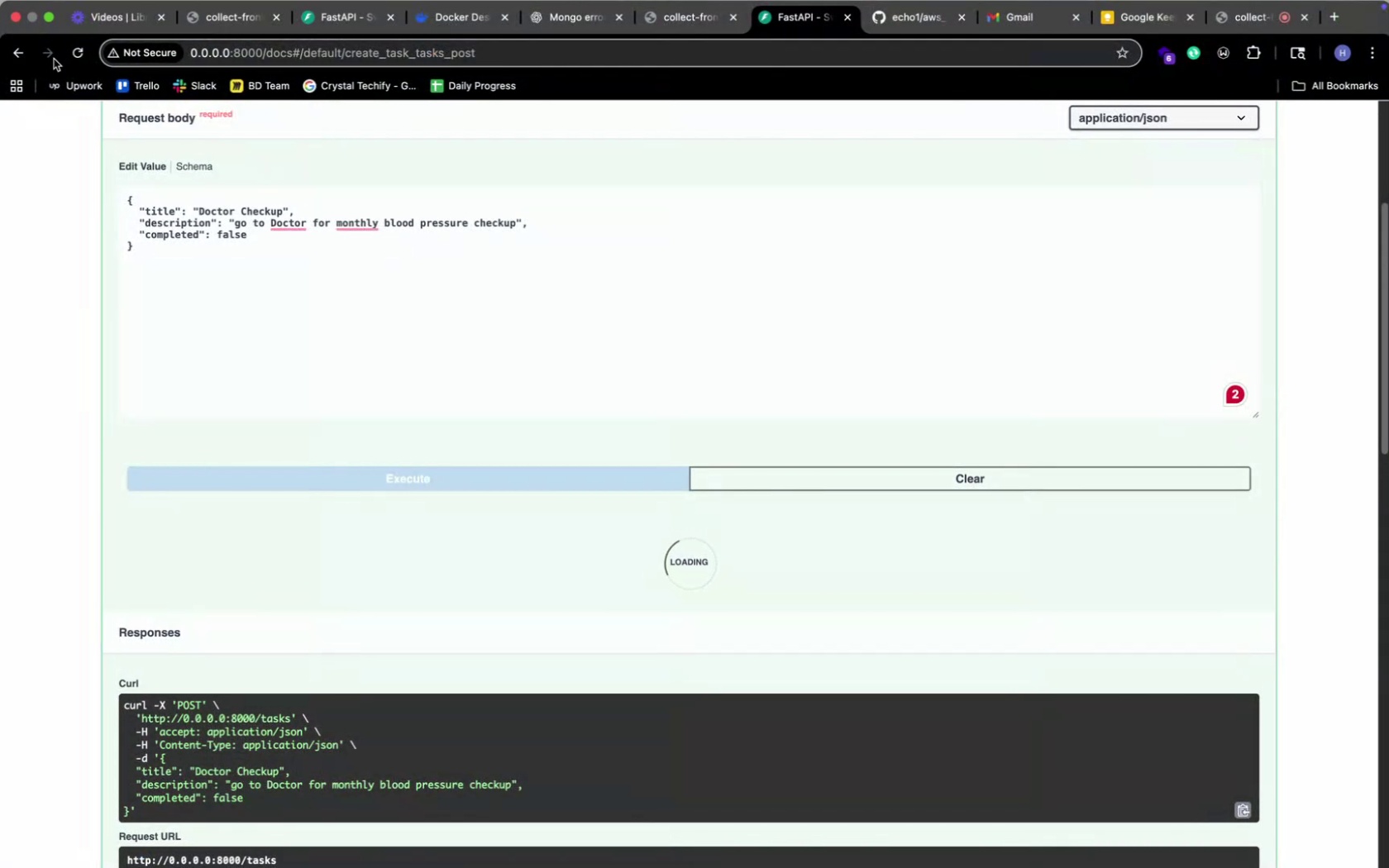 
left_click([69, 56])
 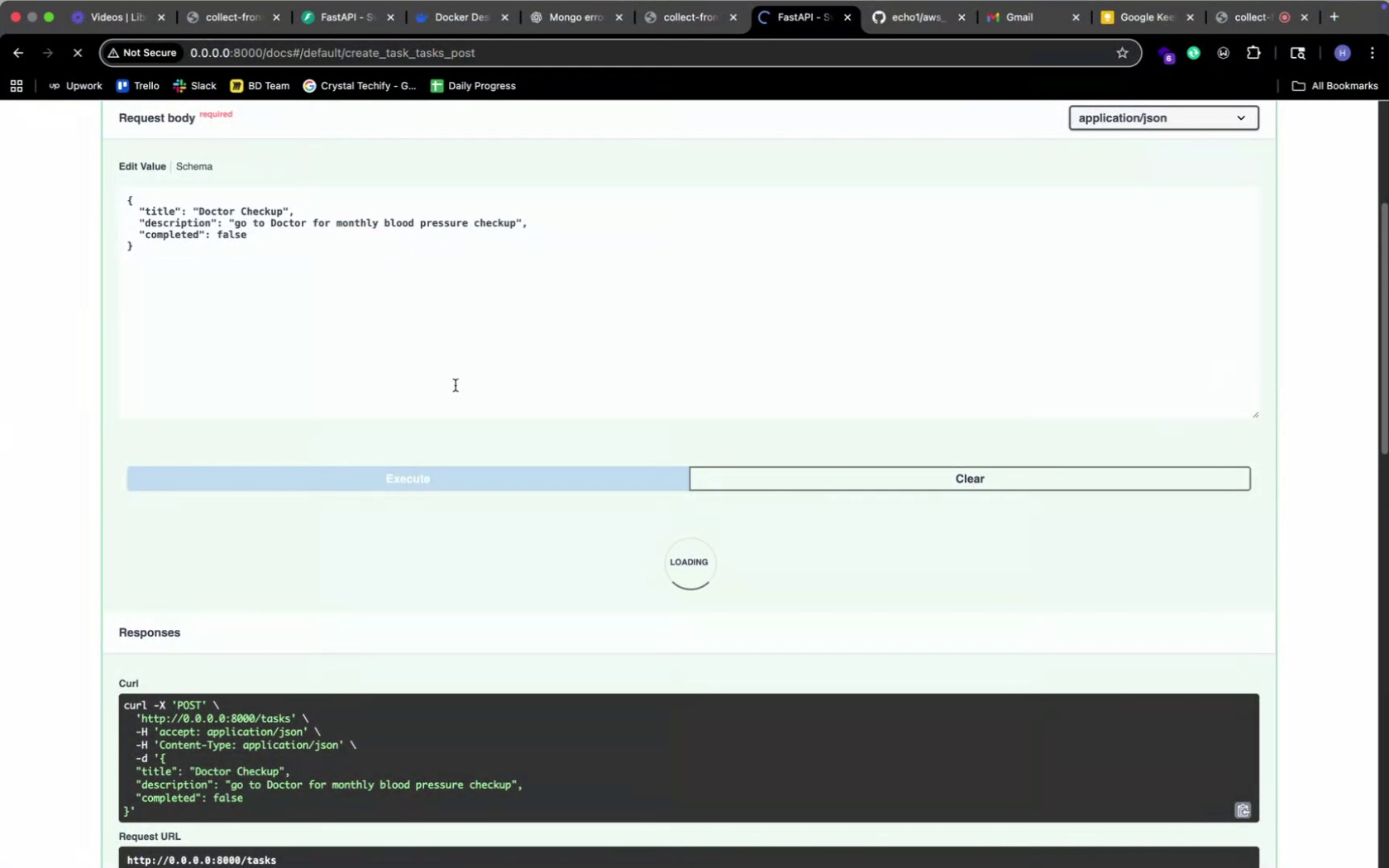 
key(Meta+CommandLeft)
 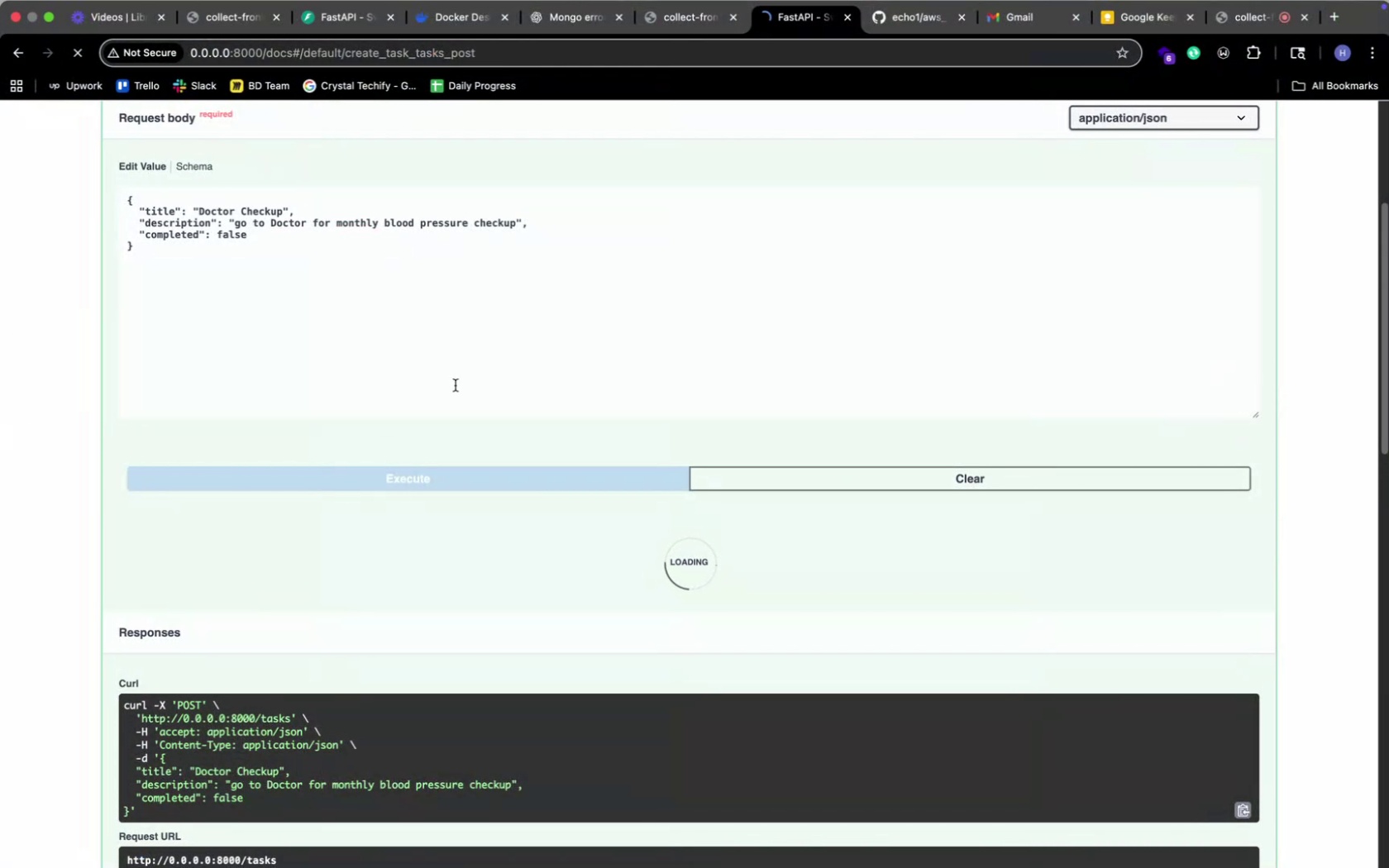 
key(Meta+Tab)
 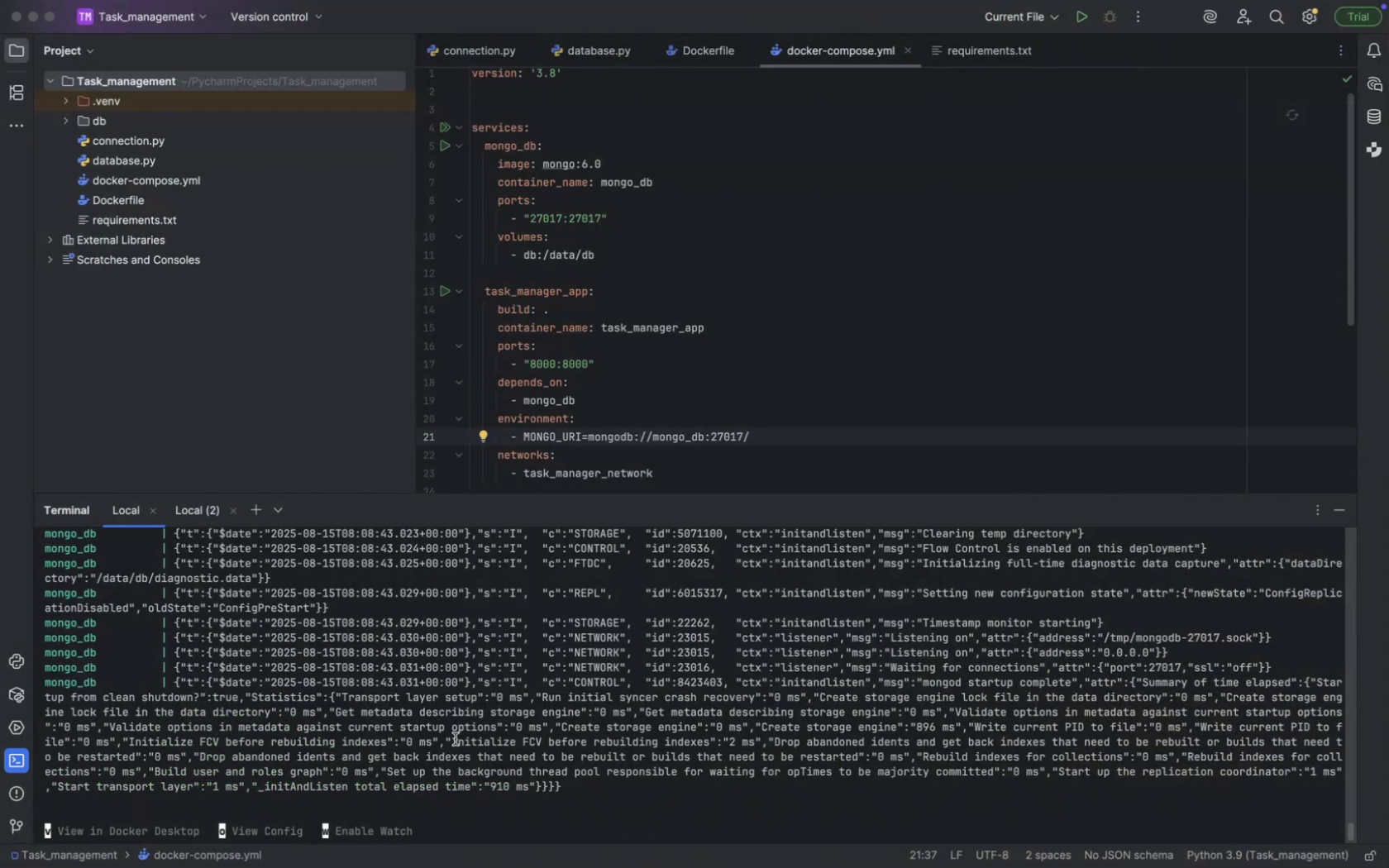 
scroll: coordinate [456, 737], scroll_direction: up, amount: 94.0
 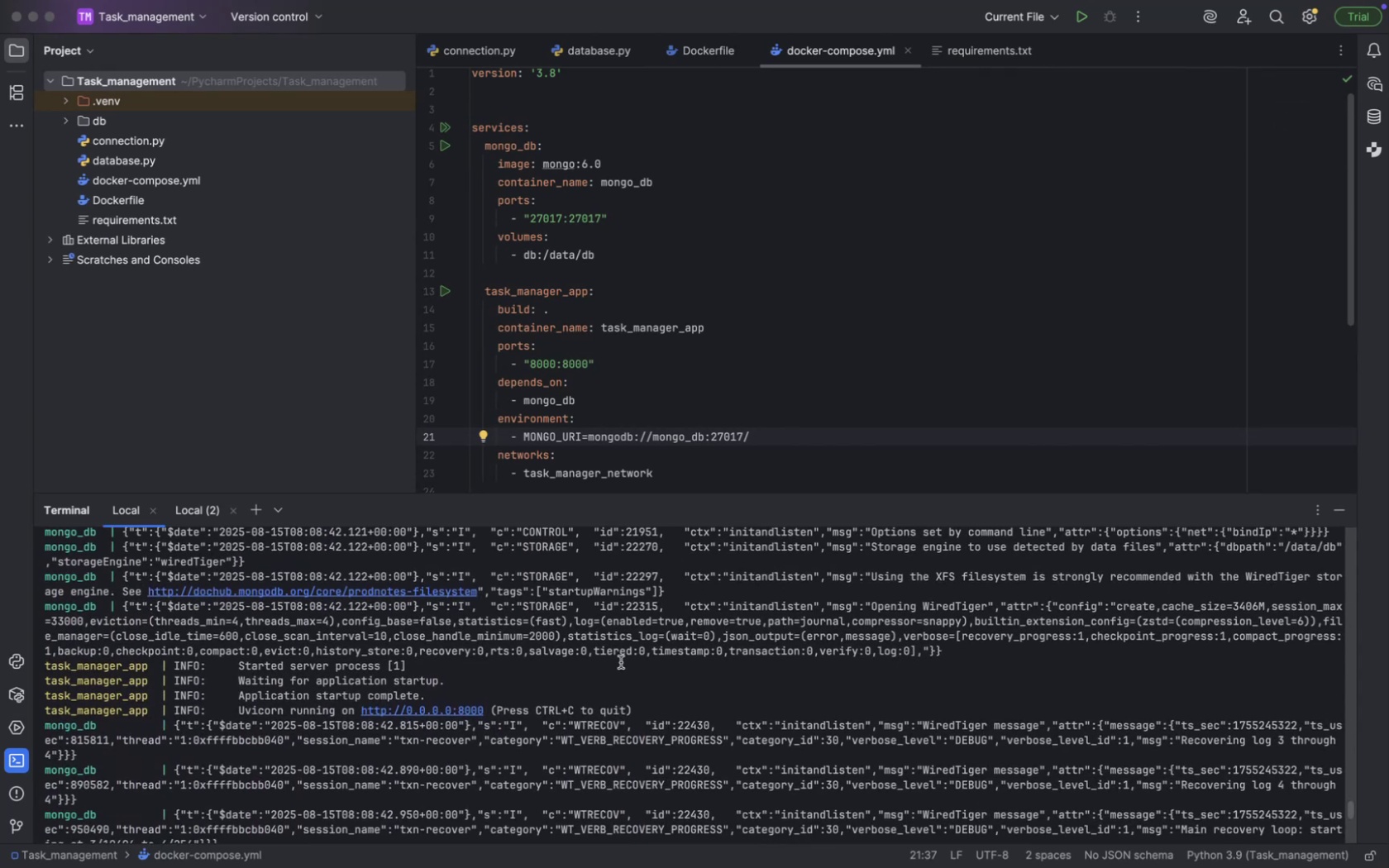 
scroll: coordinate [620, 662], scroll_direction: down, amount: 179.0
 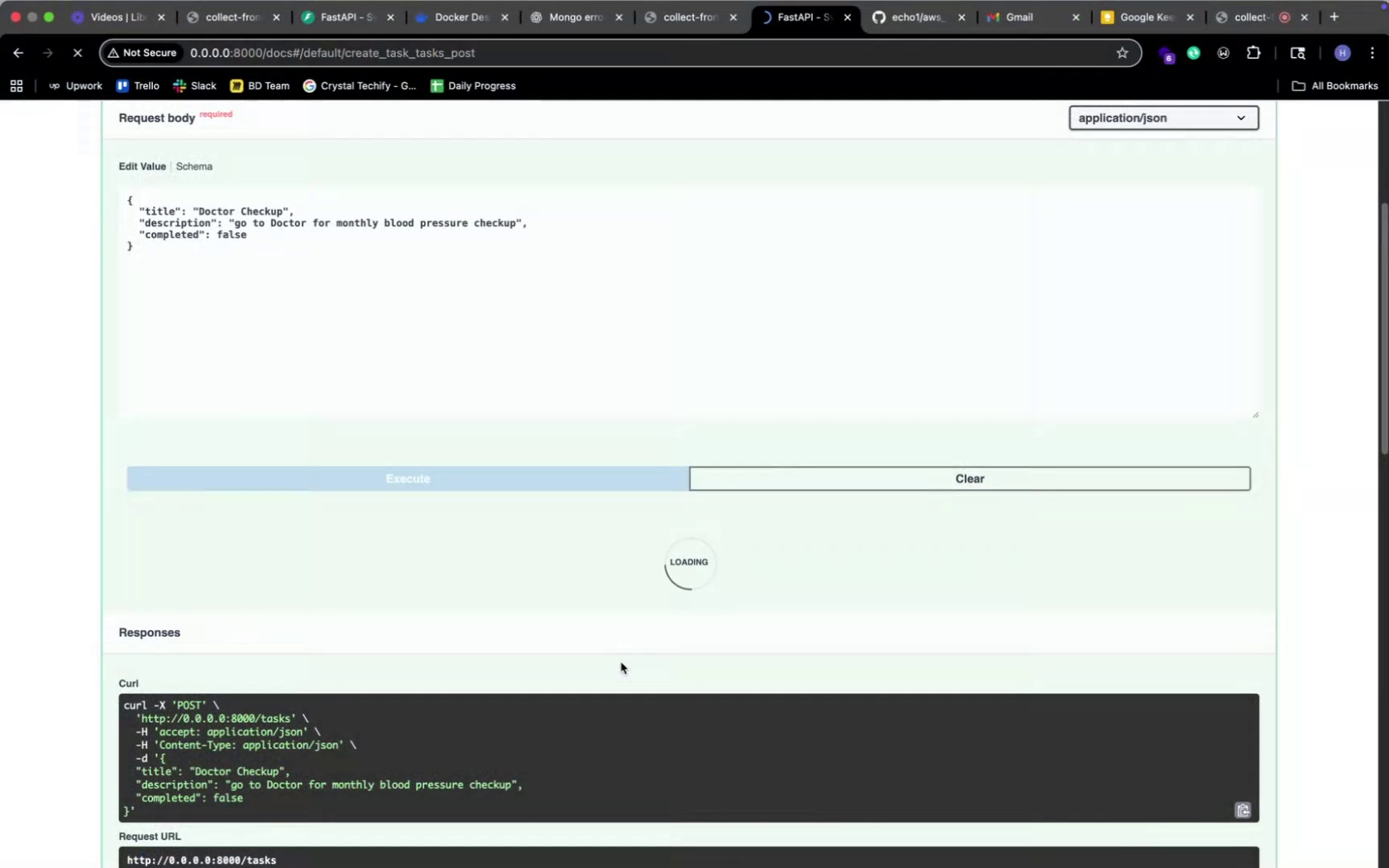 
key(Meta+CommandLeft)
 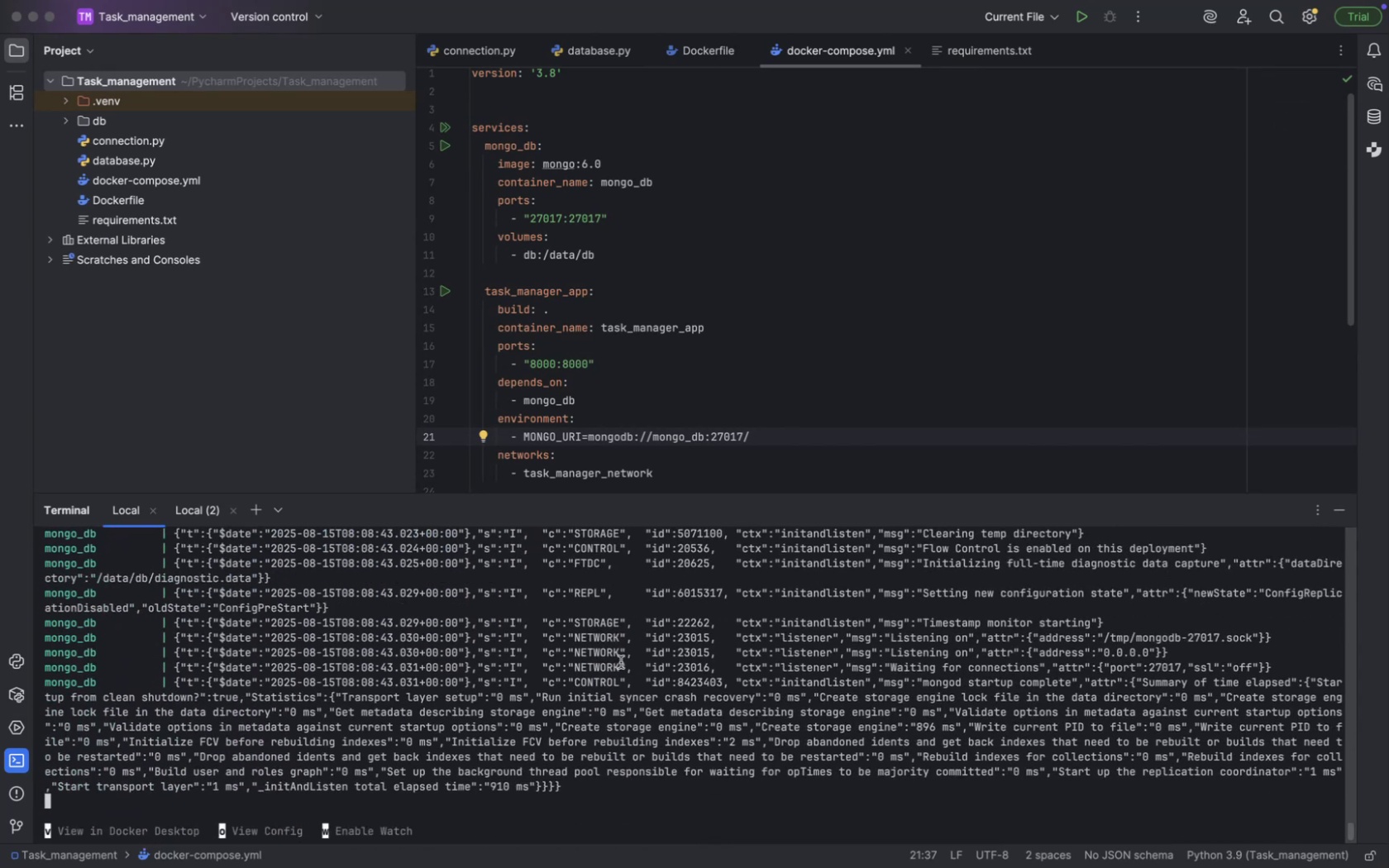 
key(Meta+Tab)
 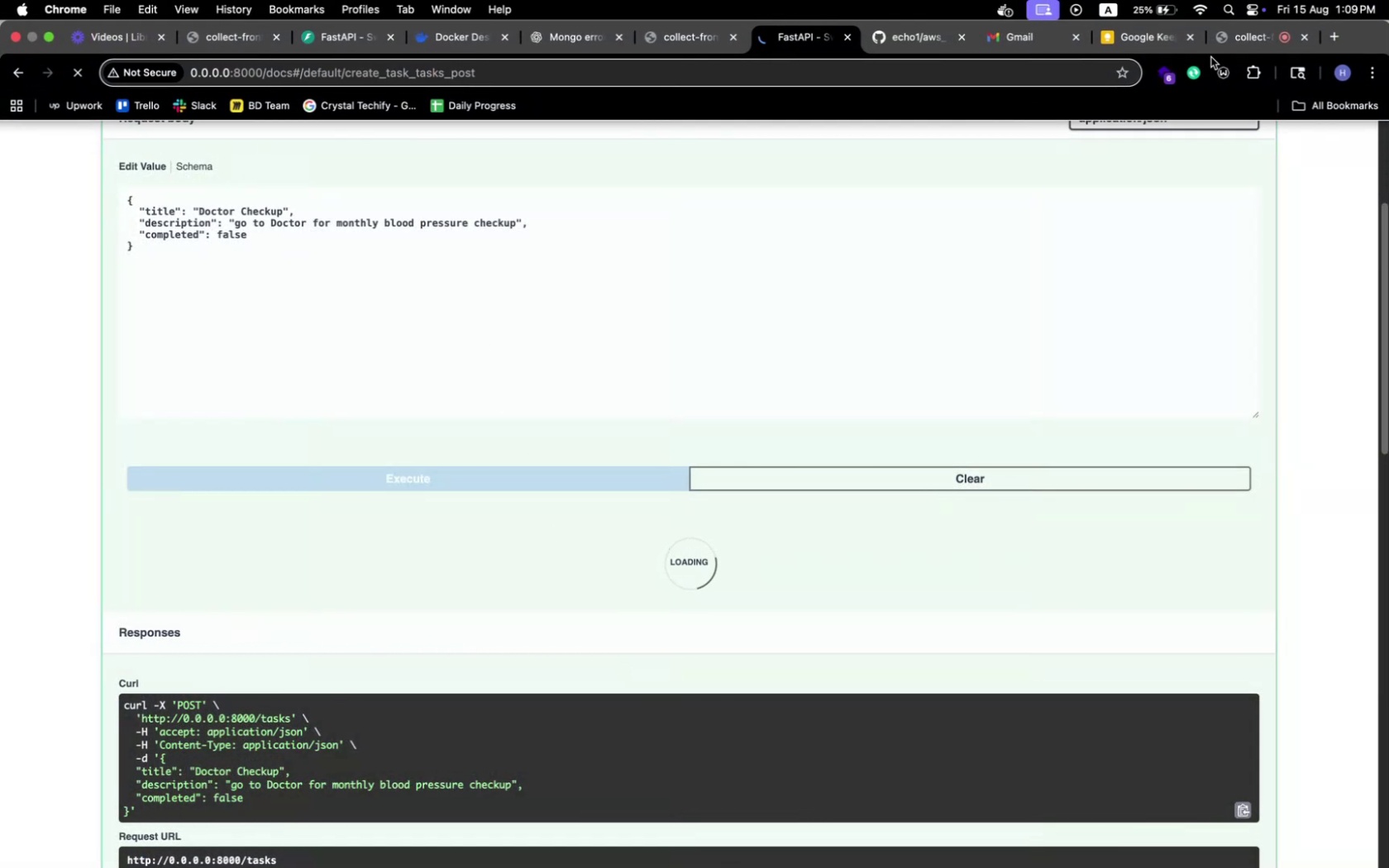 
left_click([1333, 46])
 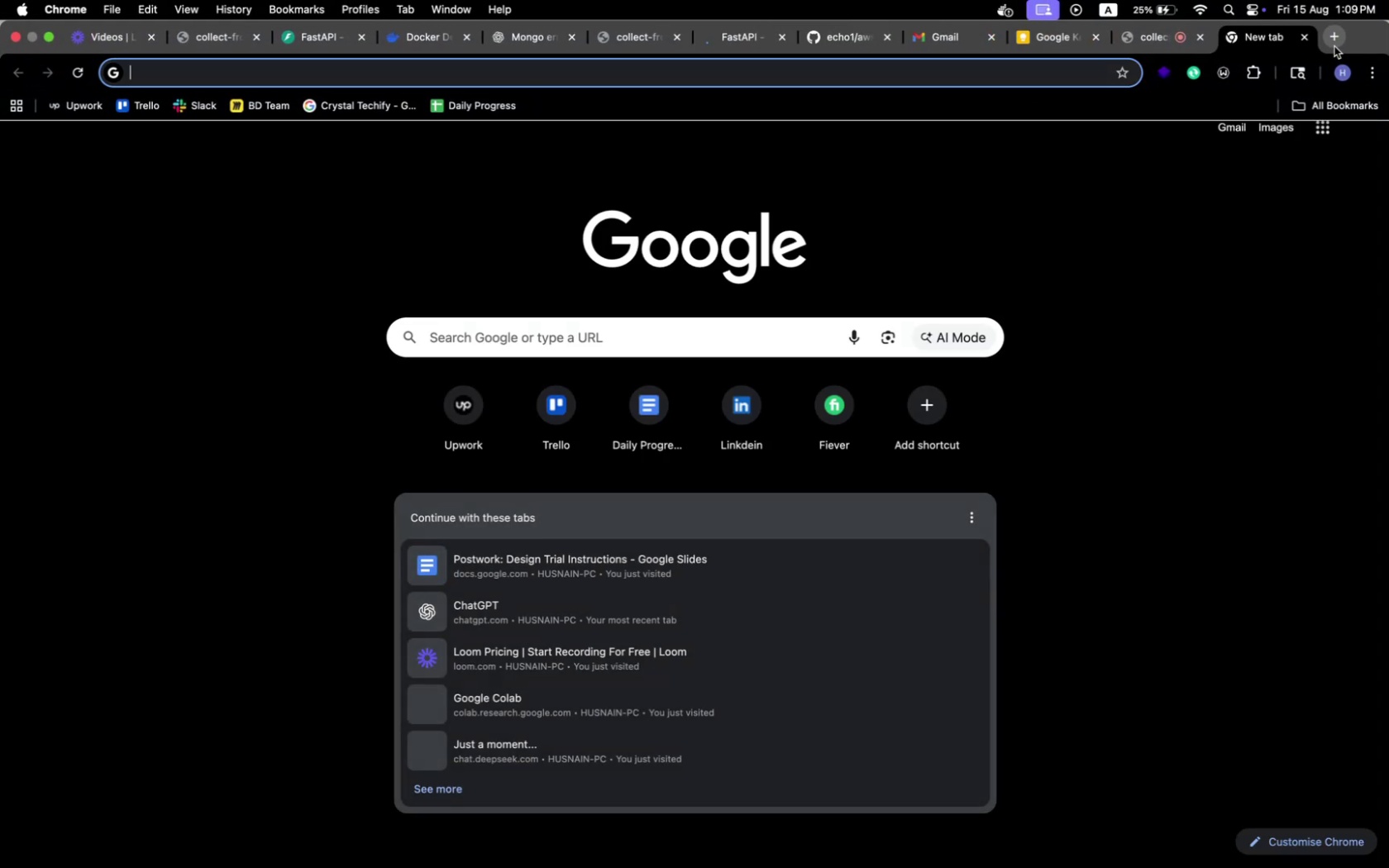 
key(Meta+CommandLeft)
 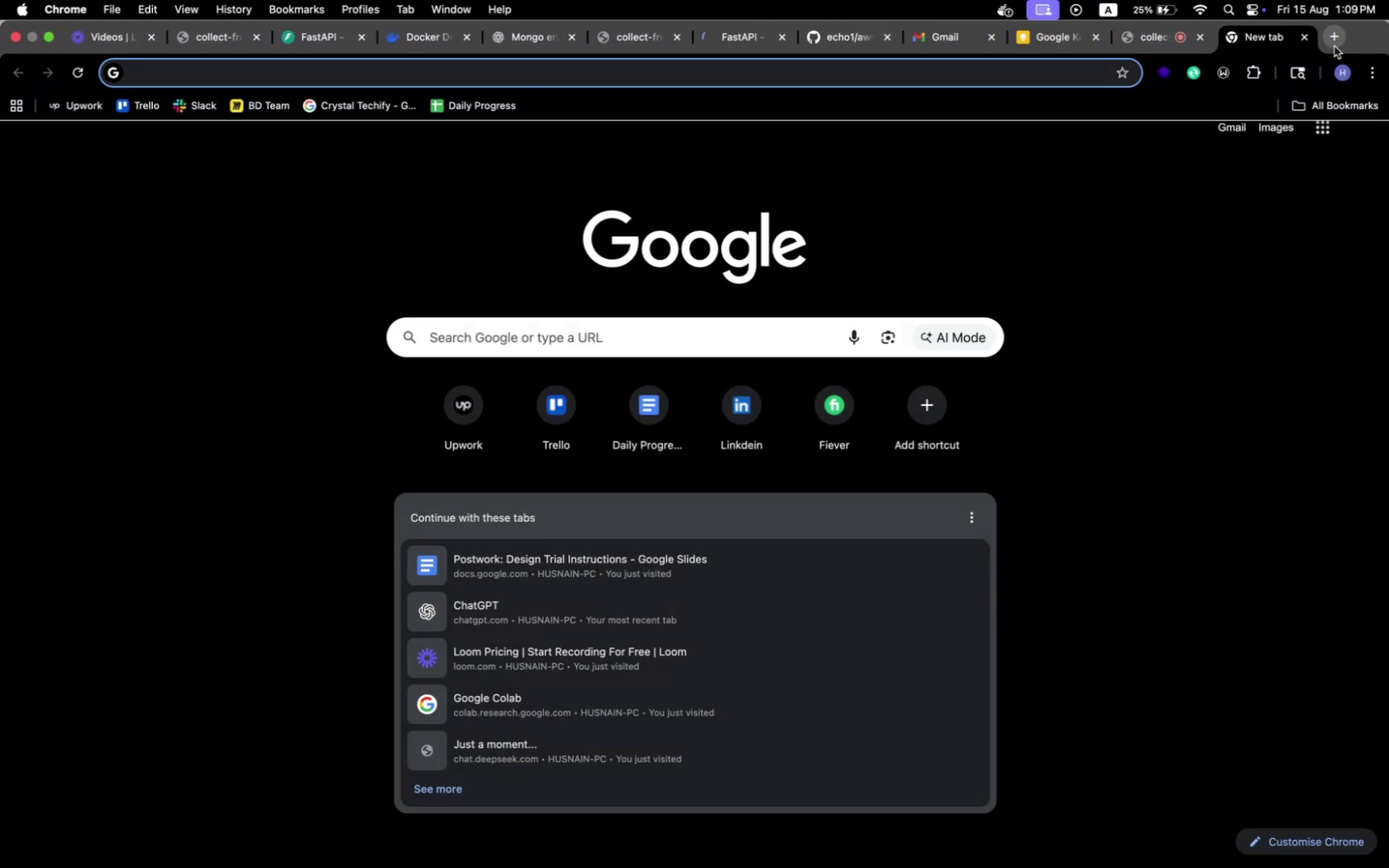 
key(Meta+Tab)
 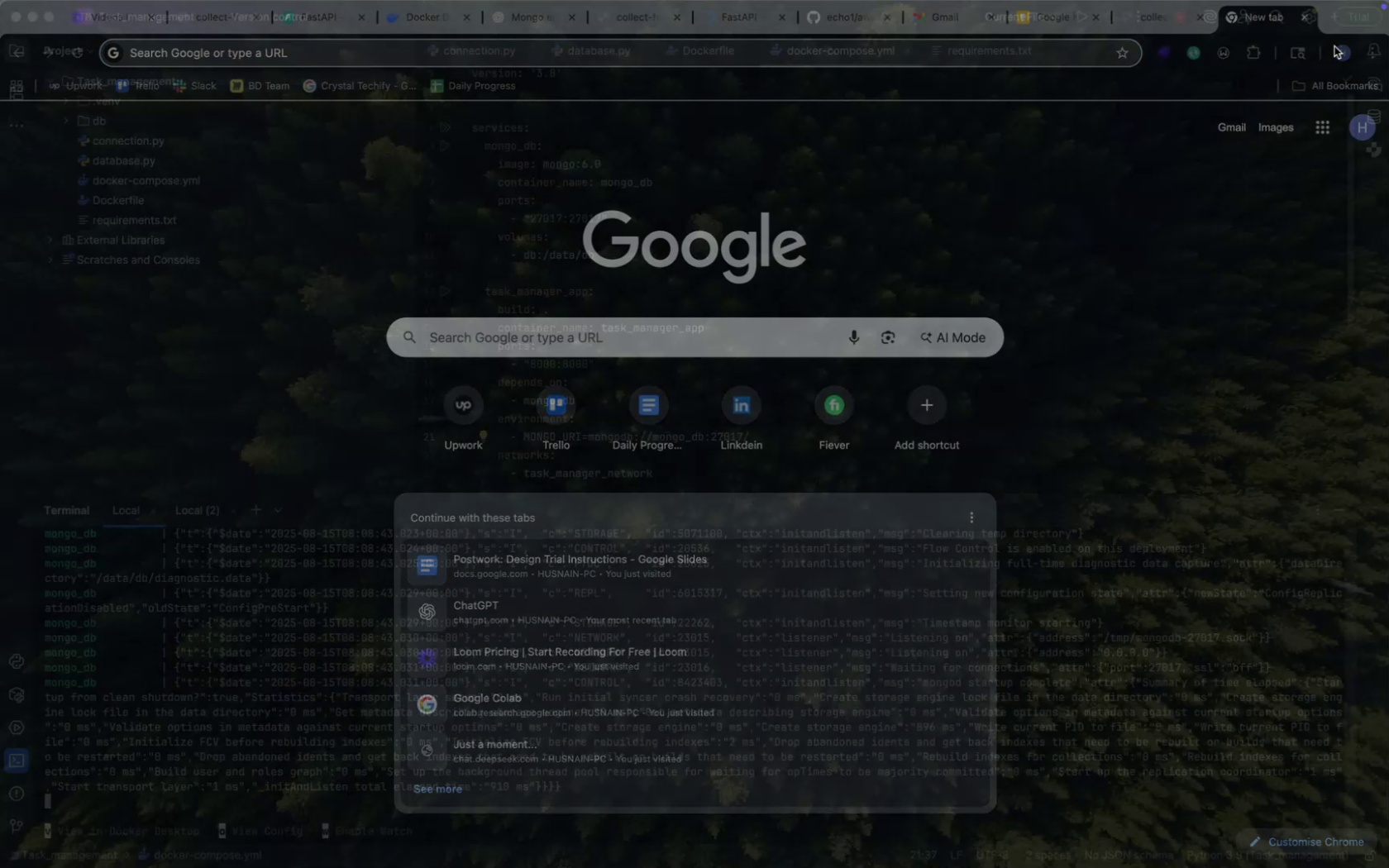 
key(Meta+CommandLeft)
 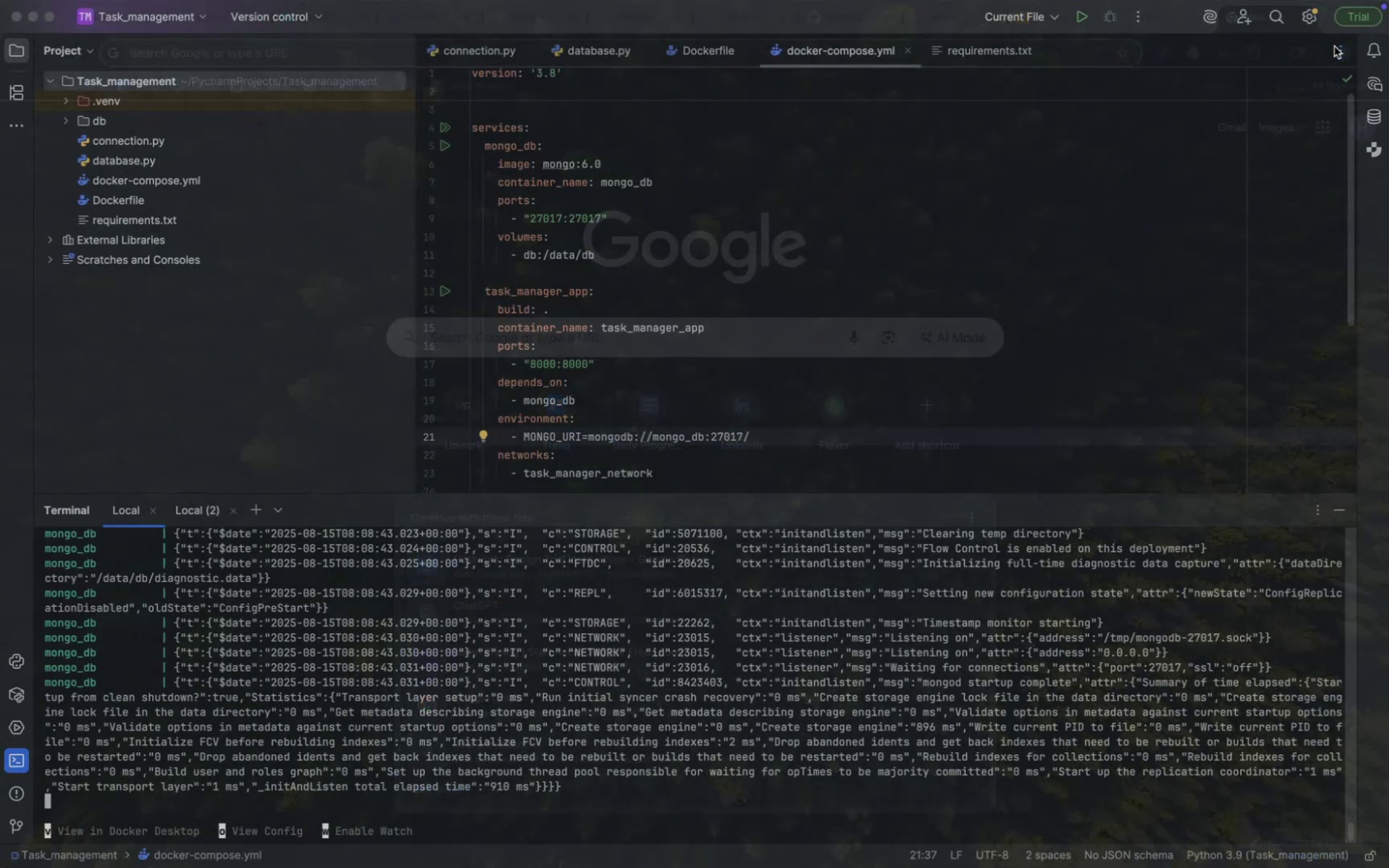 
key(Meta+Tab)
 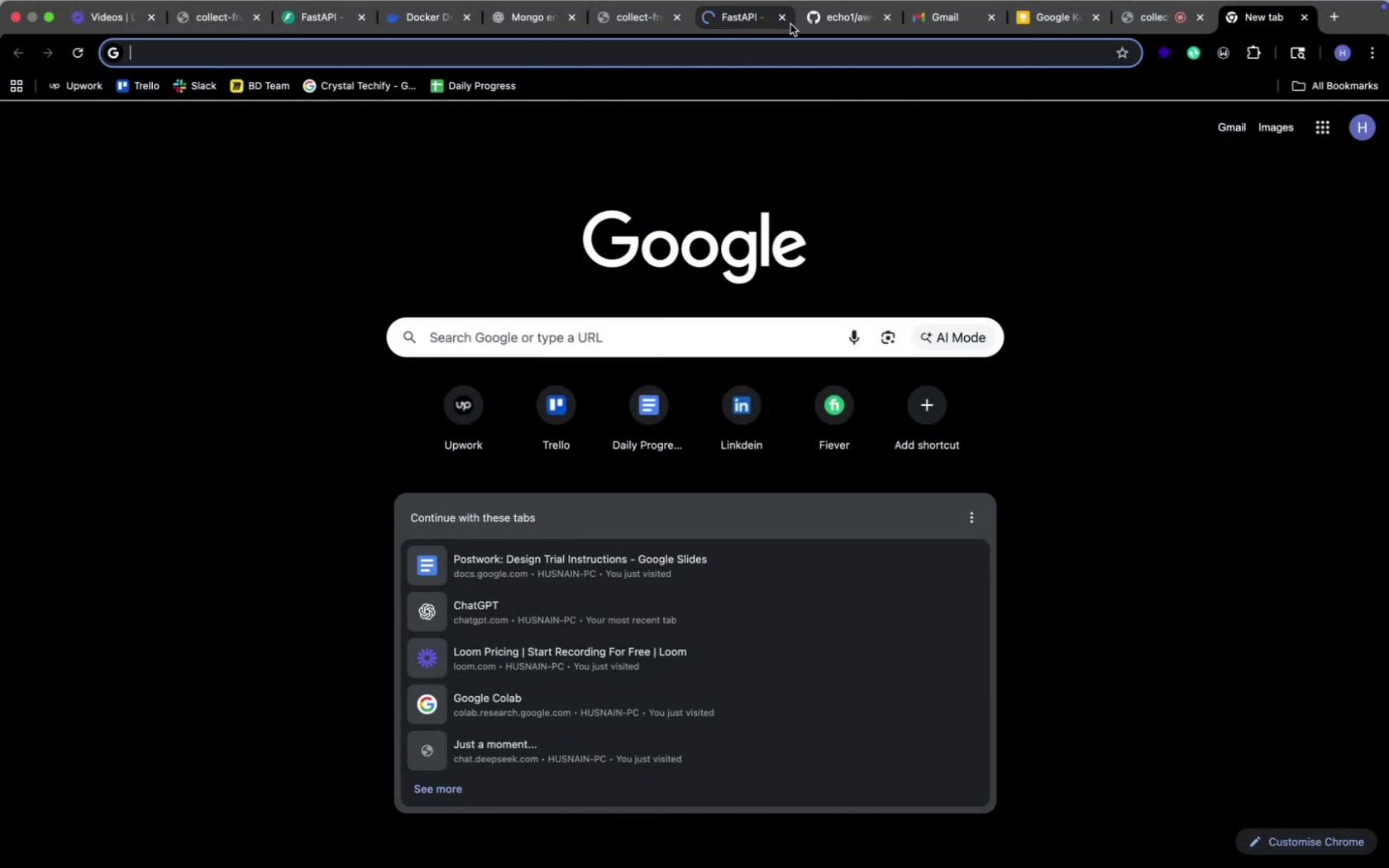 
left_click([784, 21])
 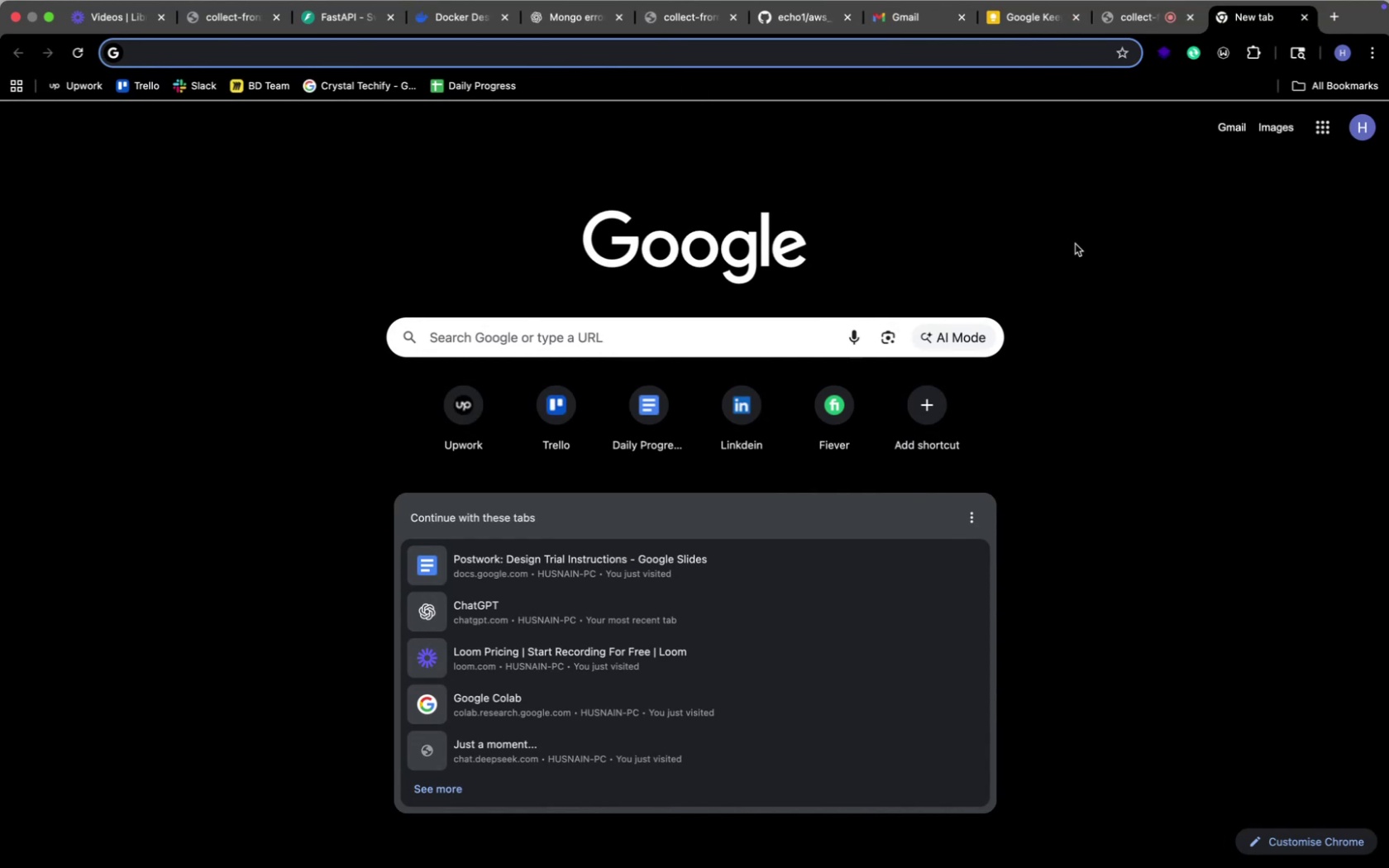 
key(Meta+CommandLeft)
 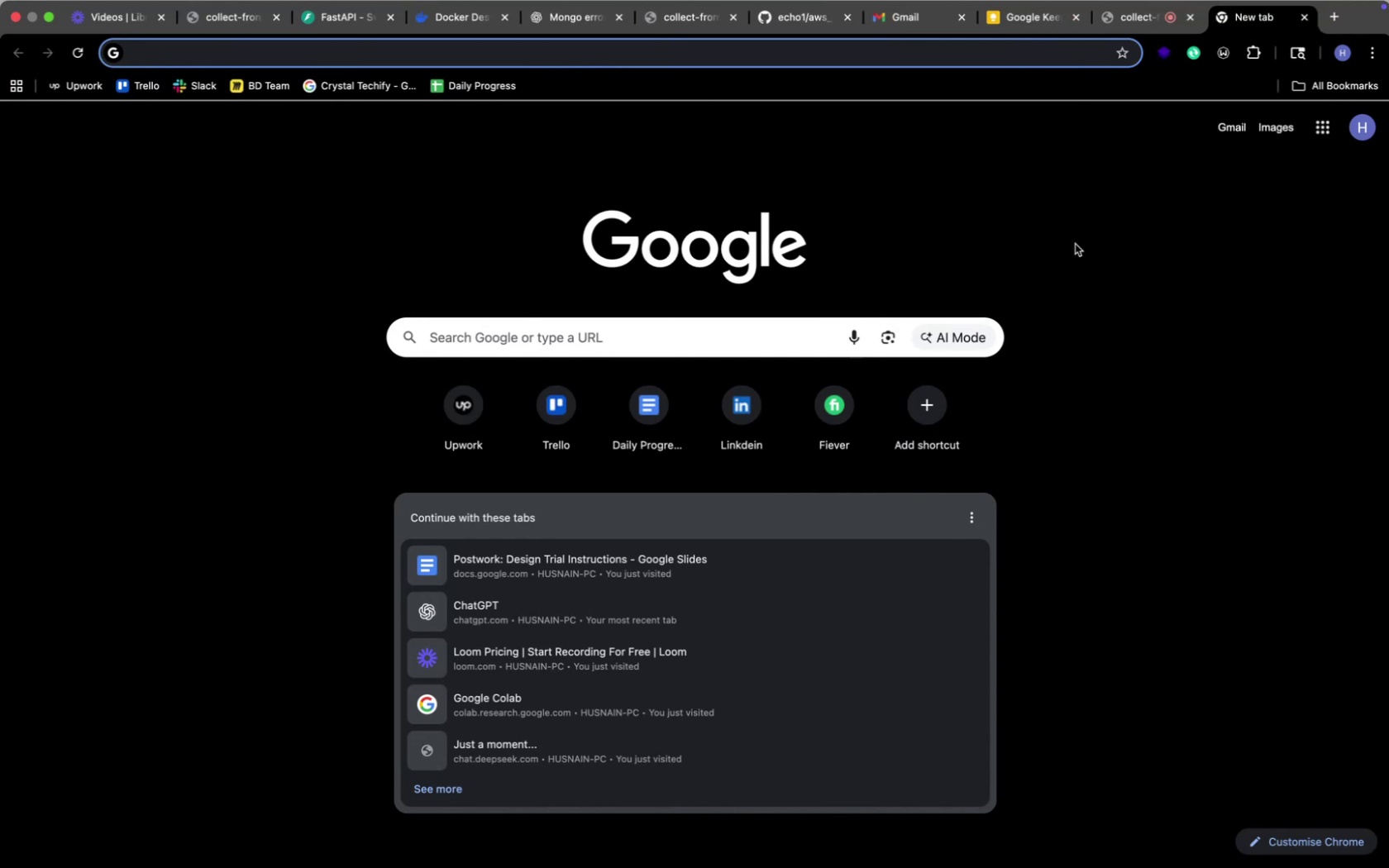 
key(Meta+Tab)
 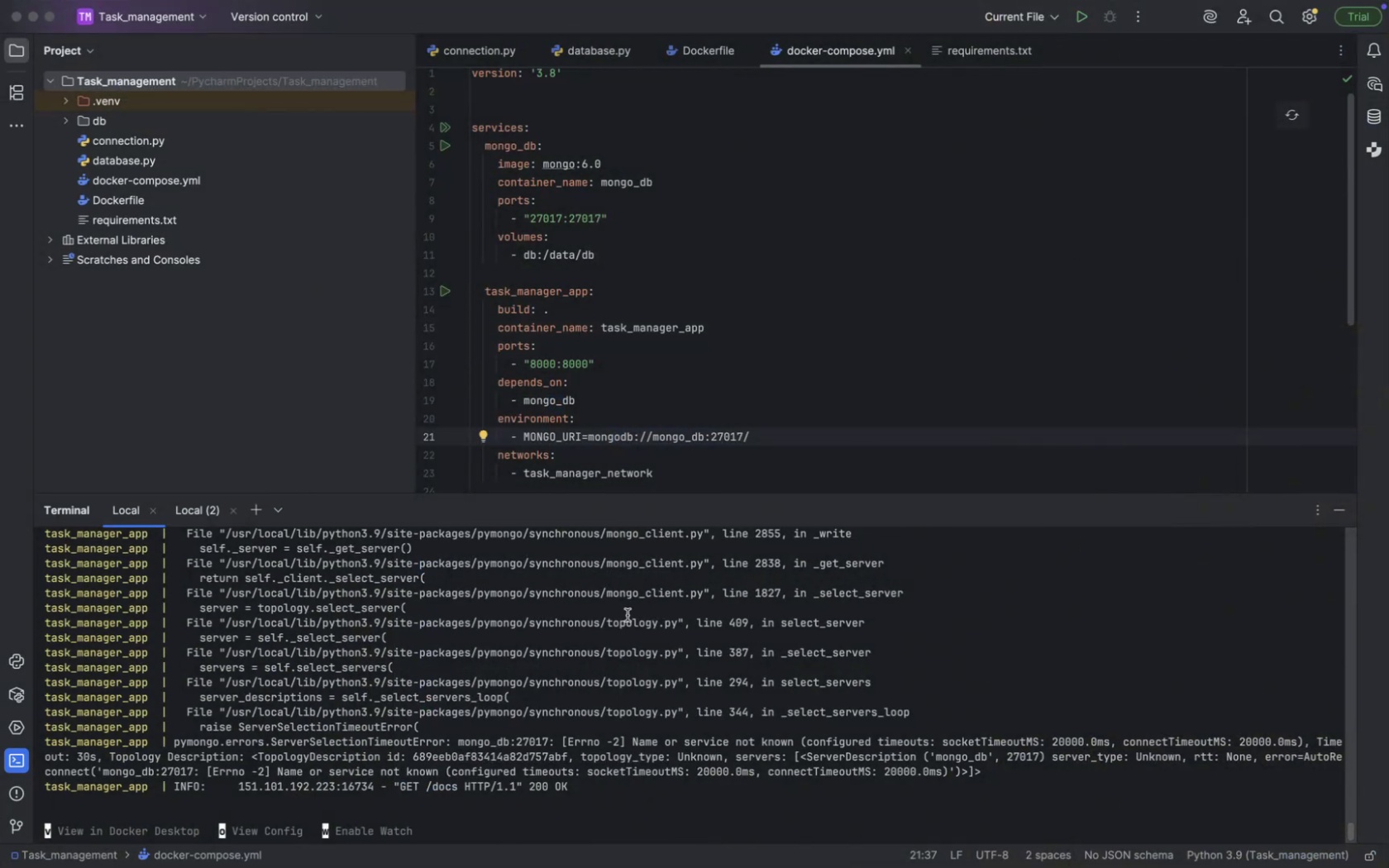 
scroll: coordinate [815, 630], scroll_direction: up, amount: 214.0
 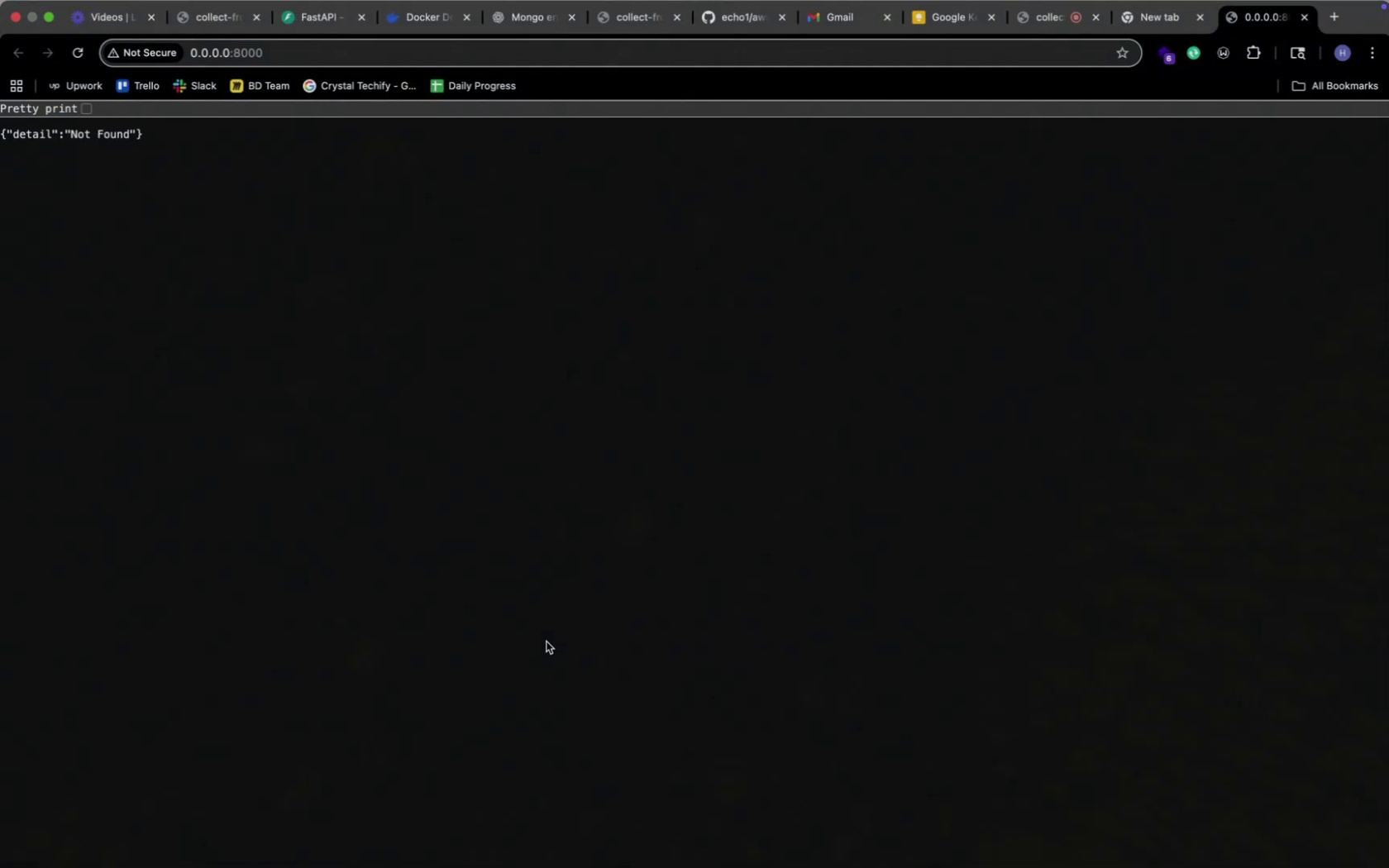 
wait(5.68)
 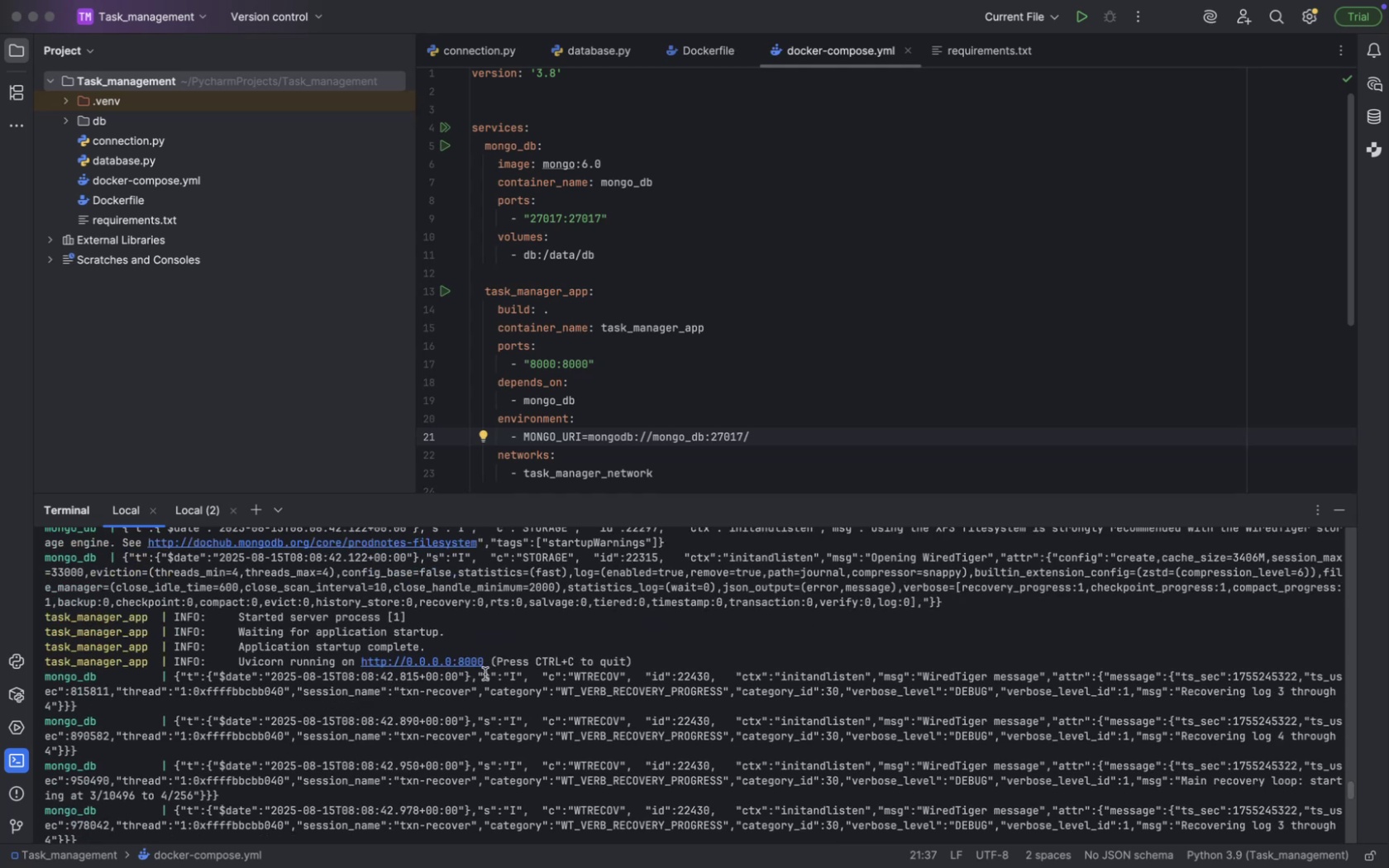 
left_click([579, 39])
 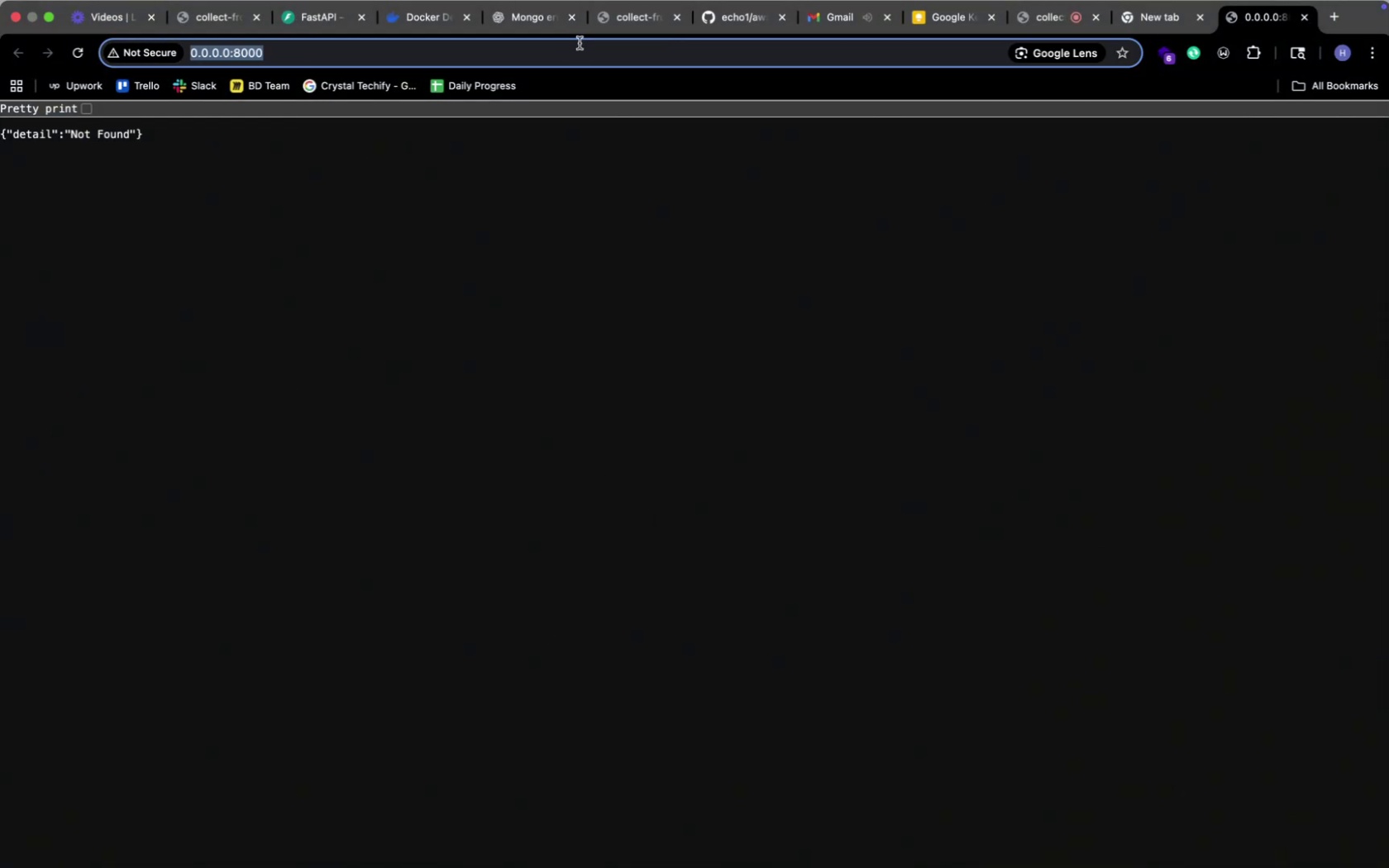 
left_click([579, 43])
 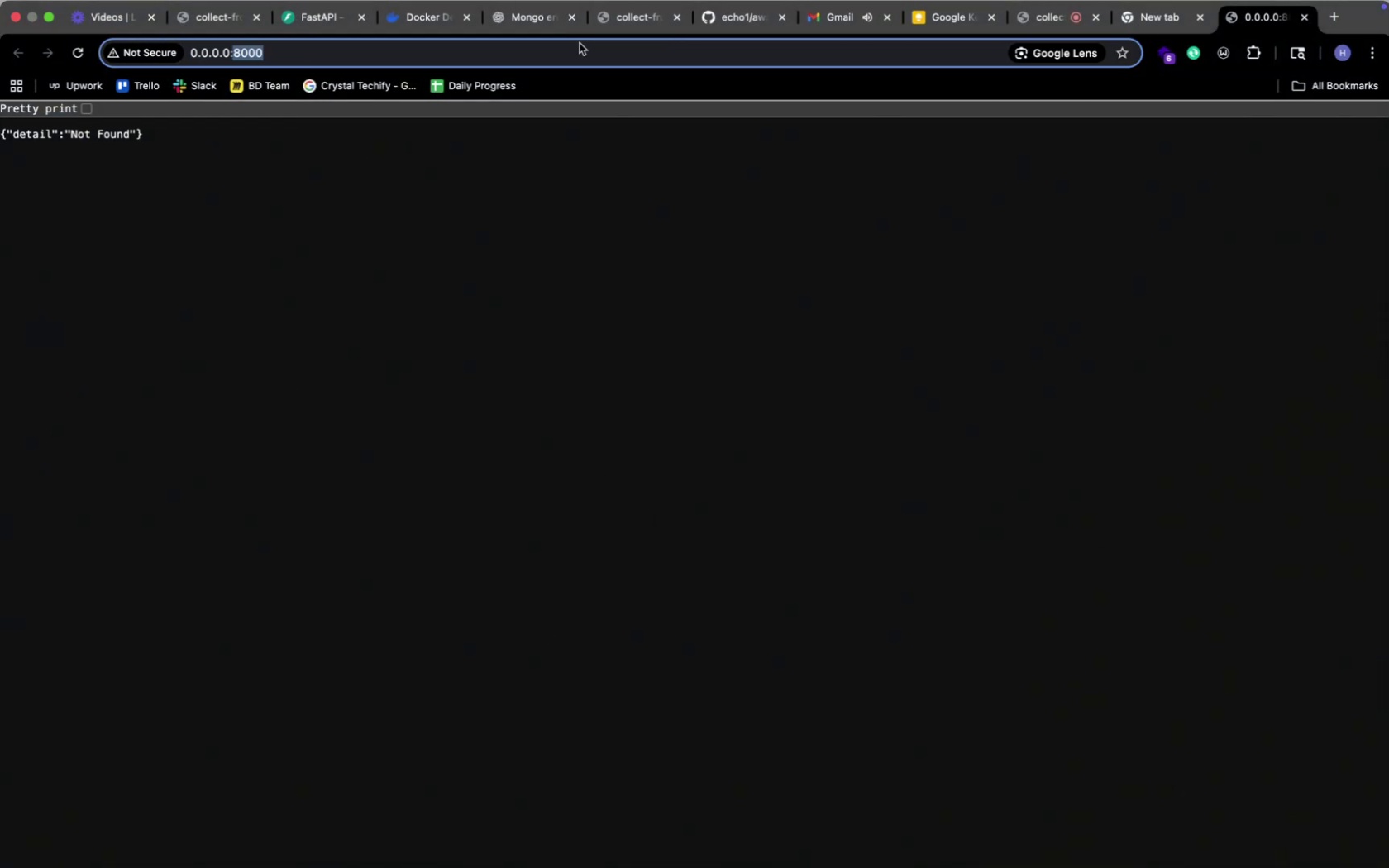 
key(ArrowRight)
 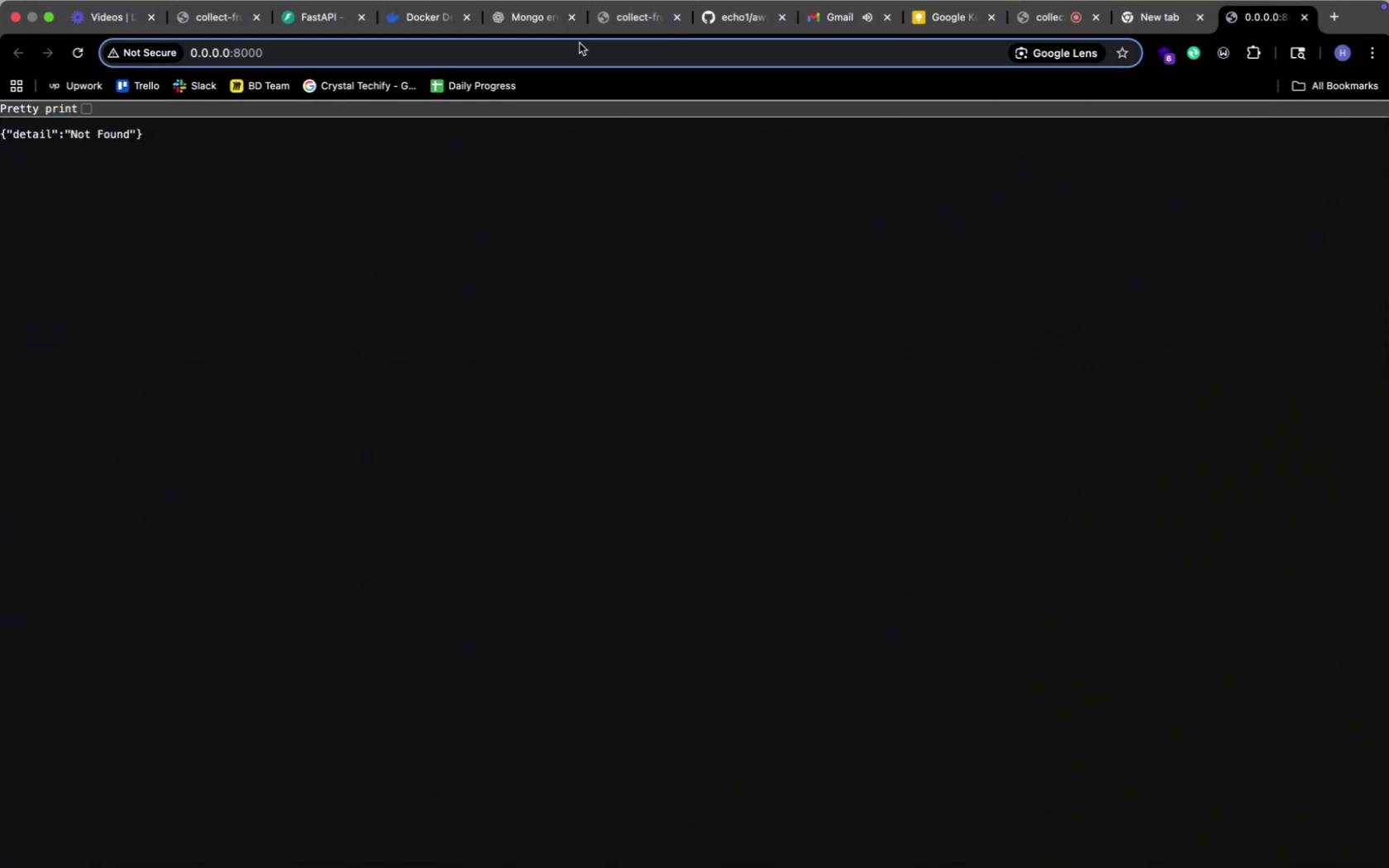 
type(/docs)
 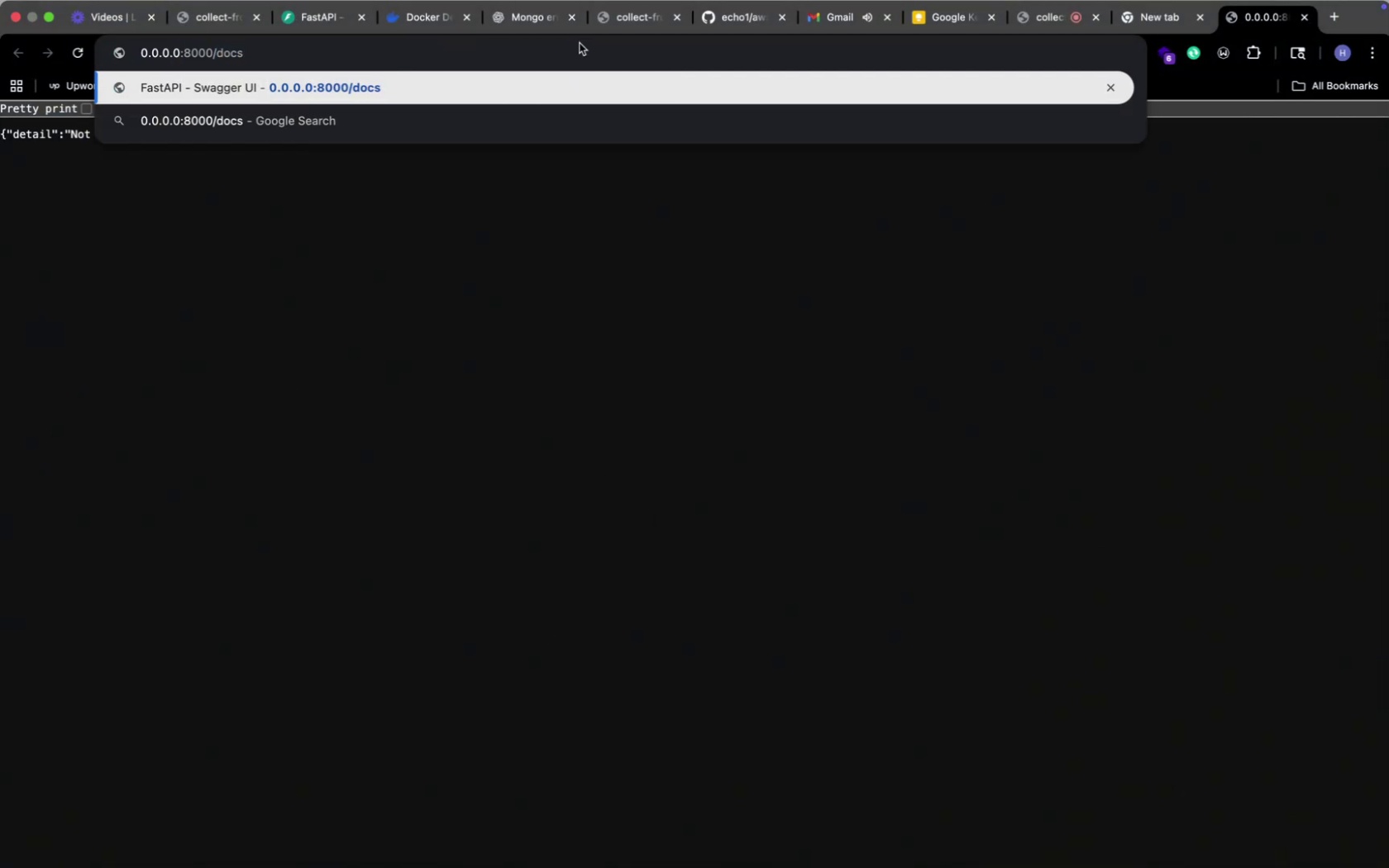 
key(Enter)
 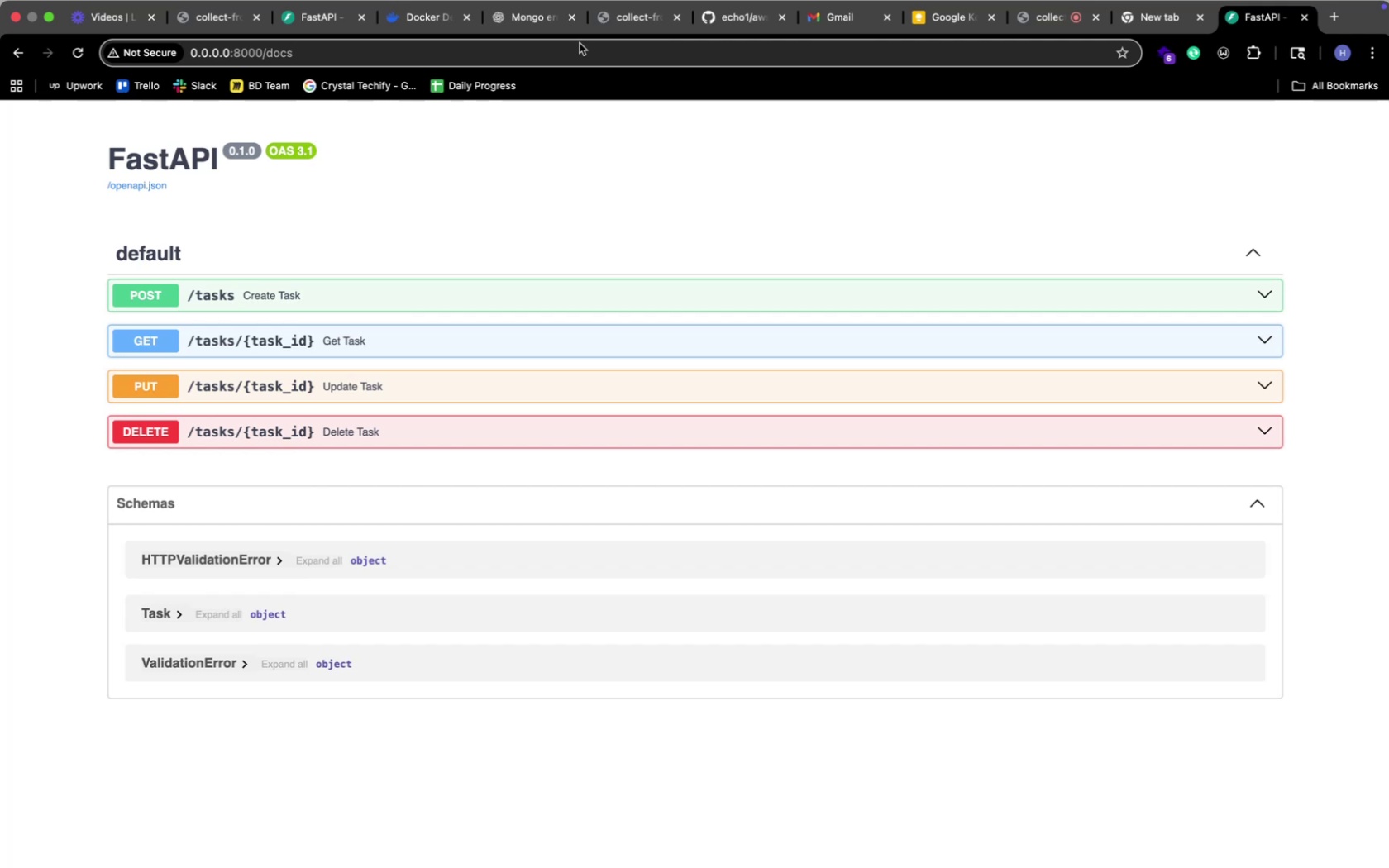 
wait(151.09)
 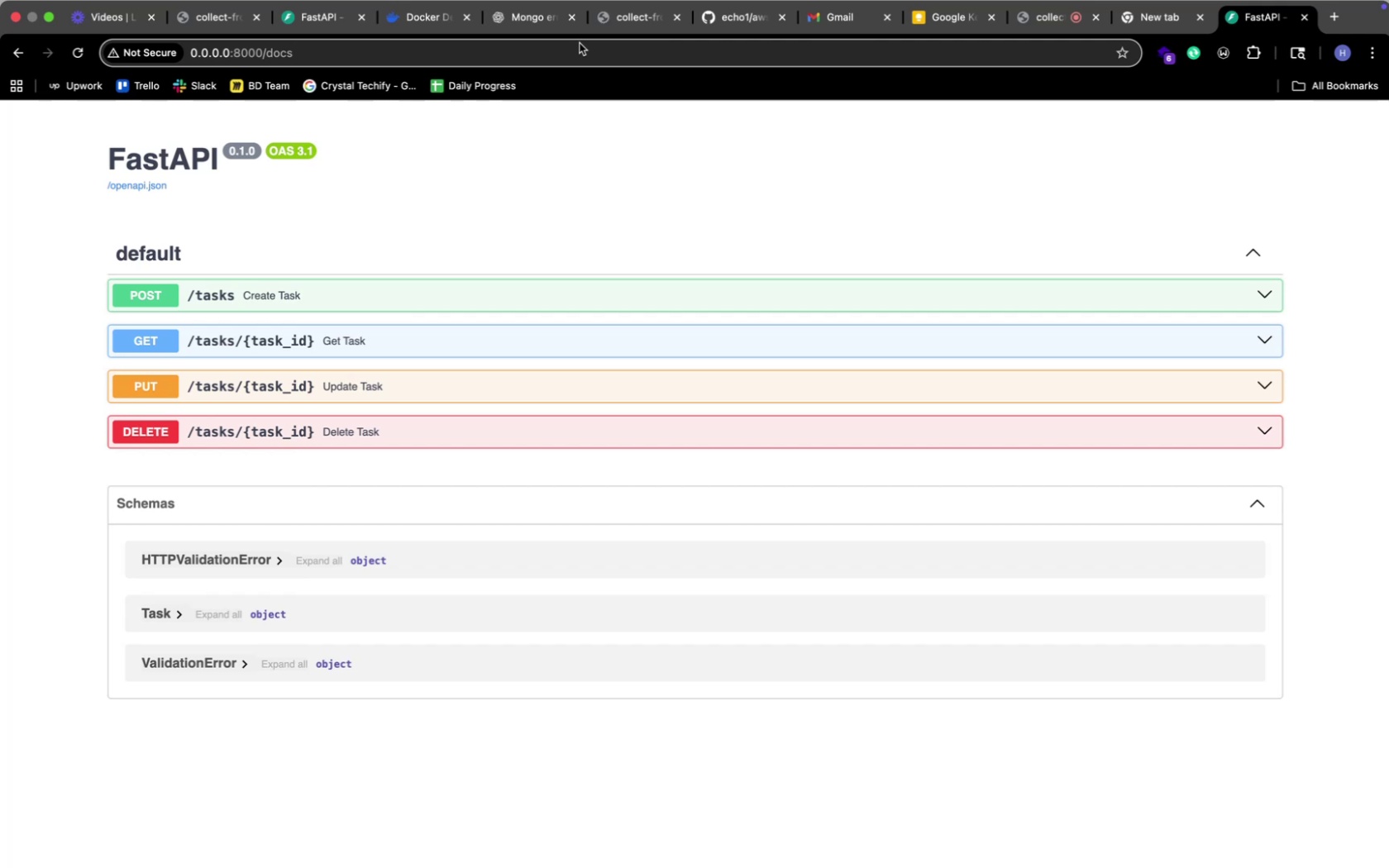 
left_click([1134, 298])
 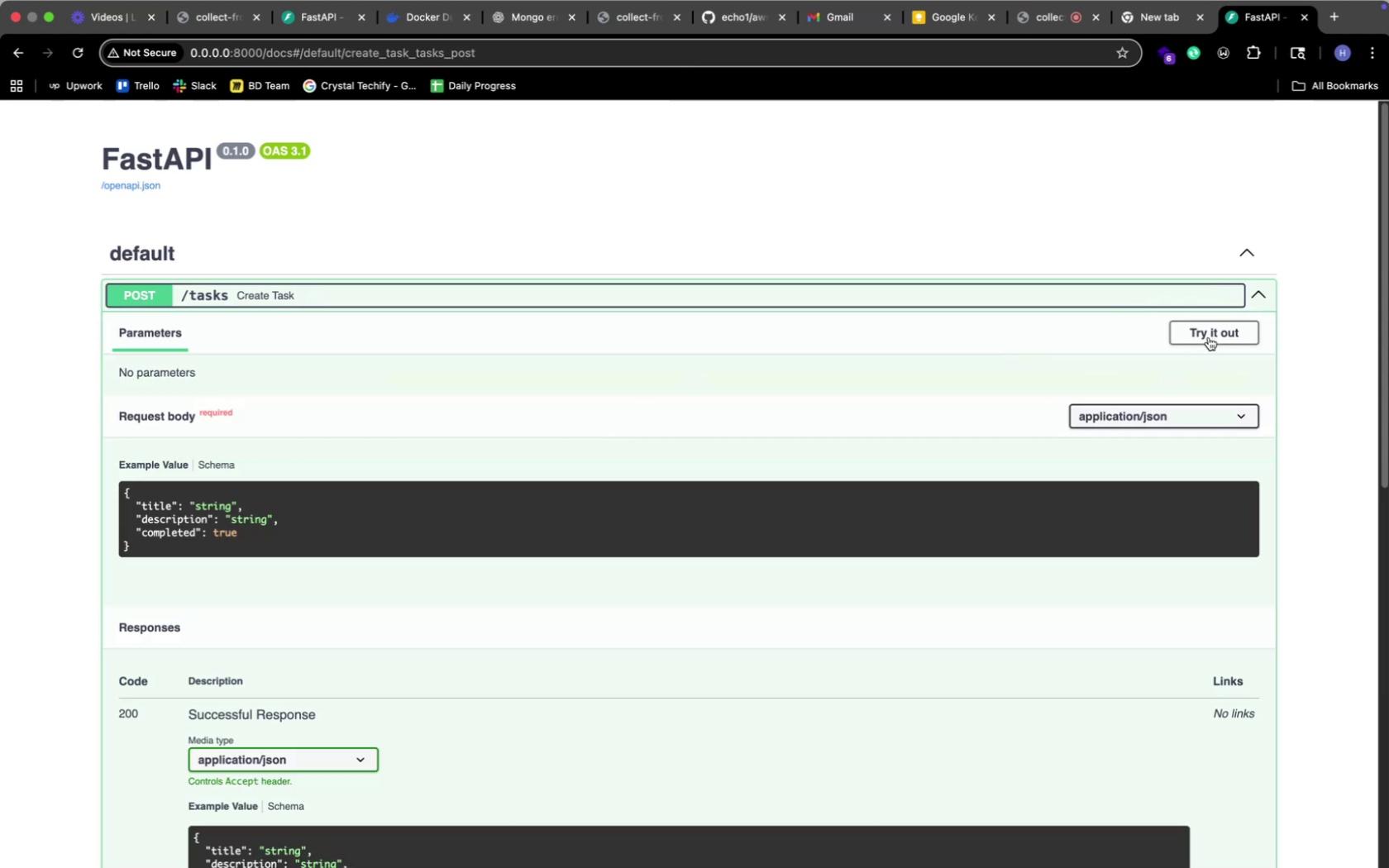 
left_click([1211, 328])
 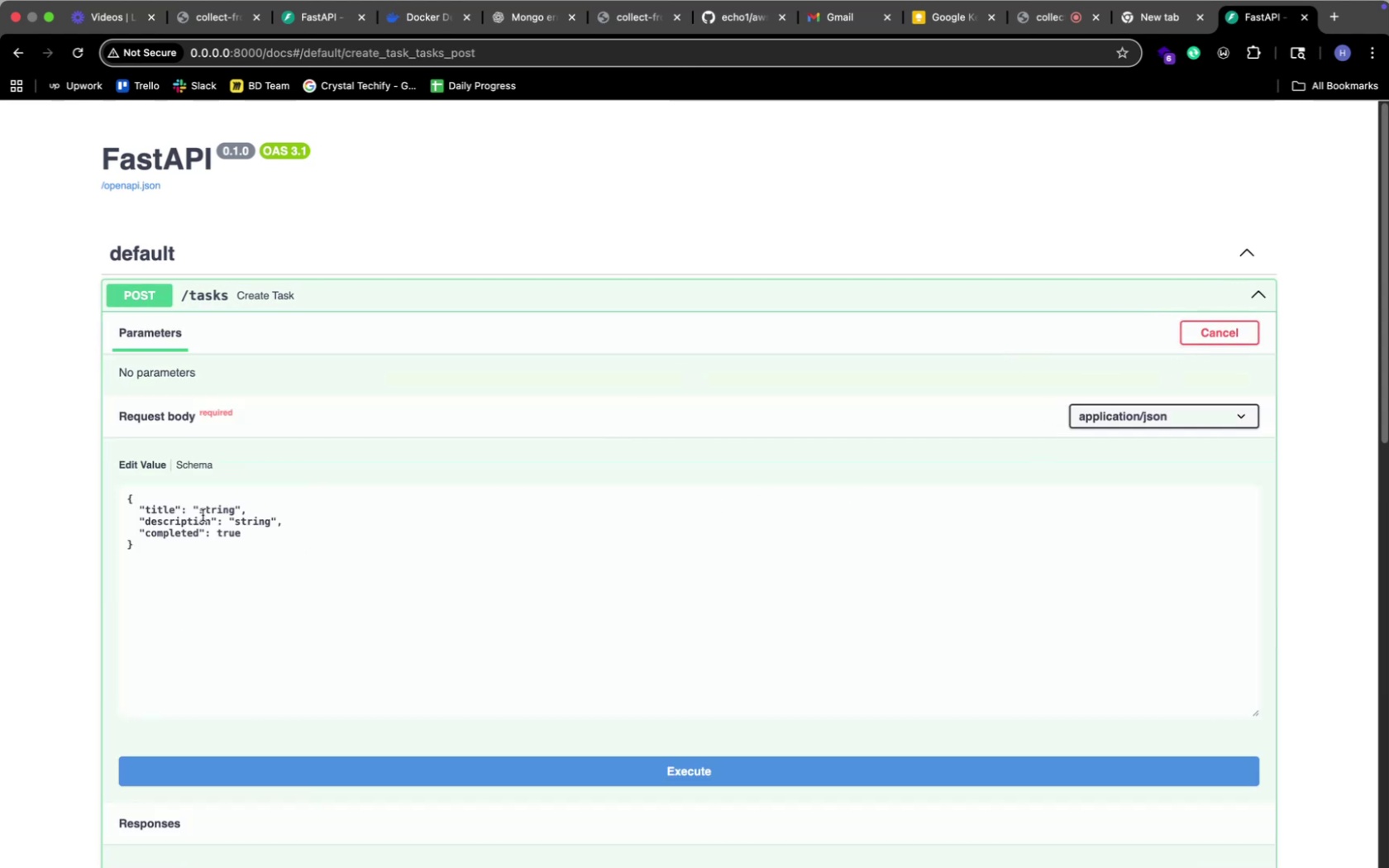 
left_click([236, 510])
 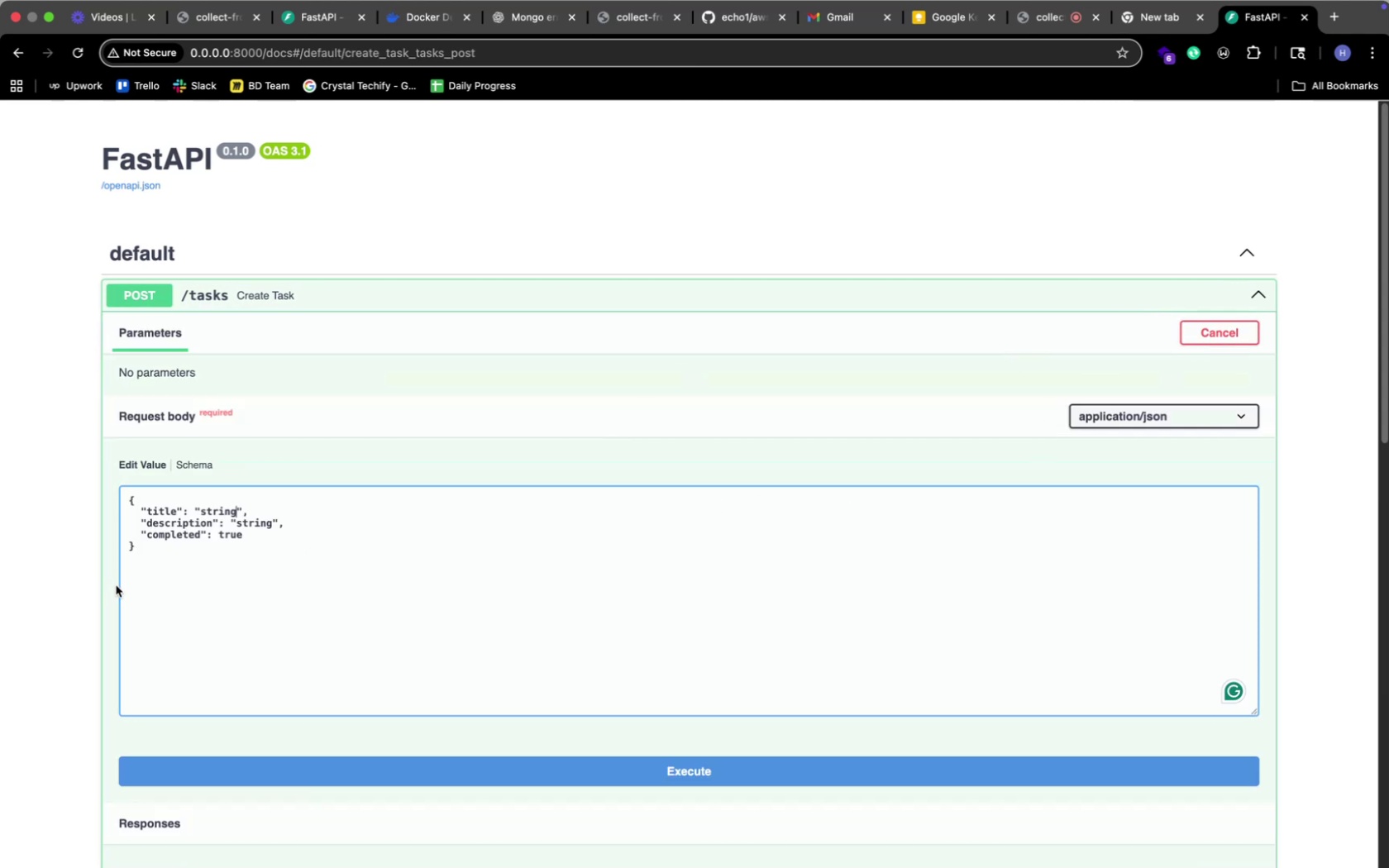 
key(Backspace)
key(Backspace)
key(Backspace)
key(Backspace)
key(Backspace)
key(Backspace)
type(Doctor Checkup)
 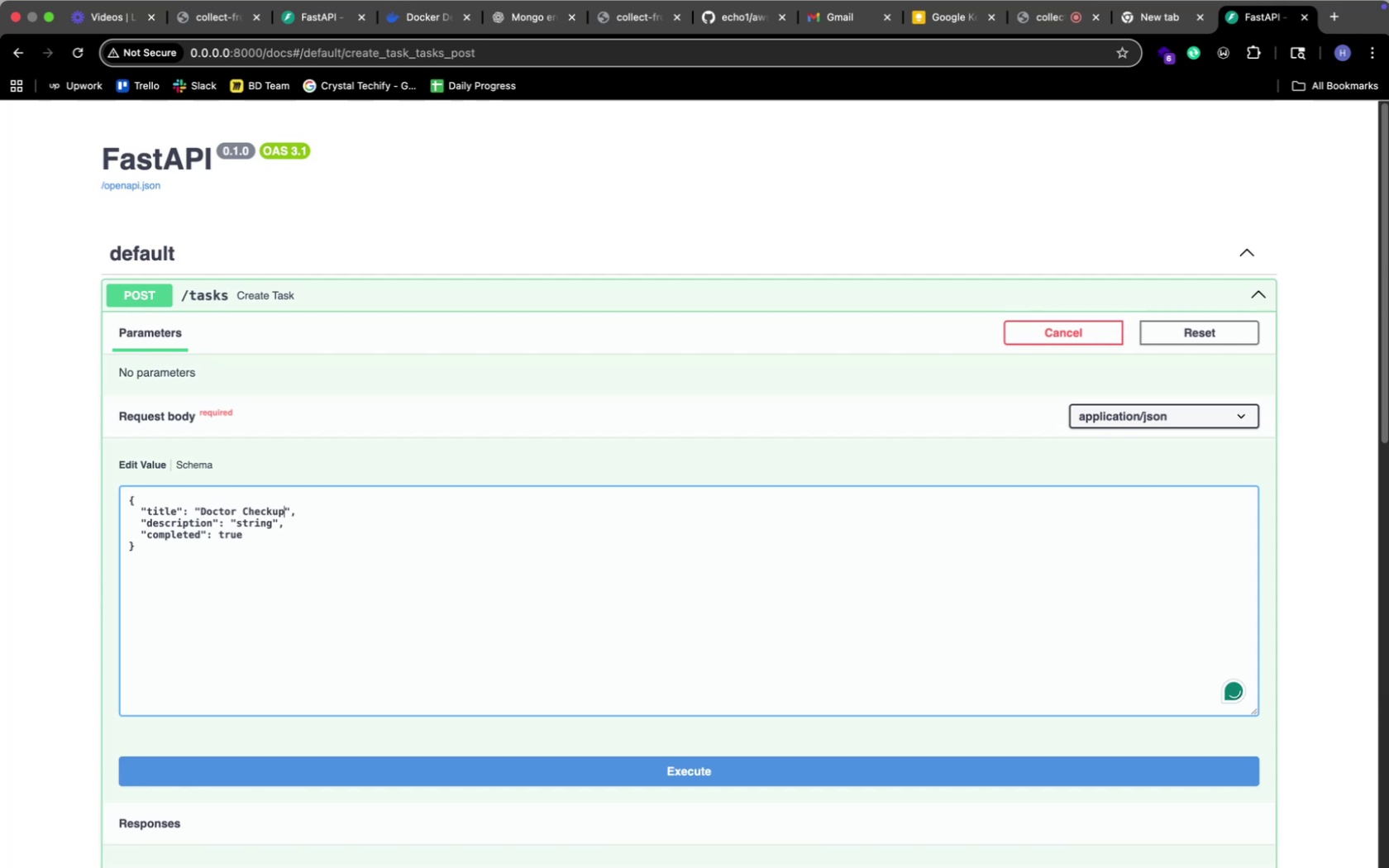 
key(ArrowDown)
 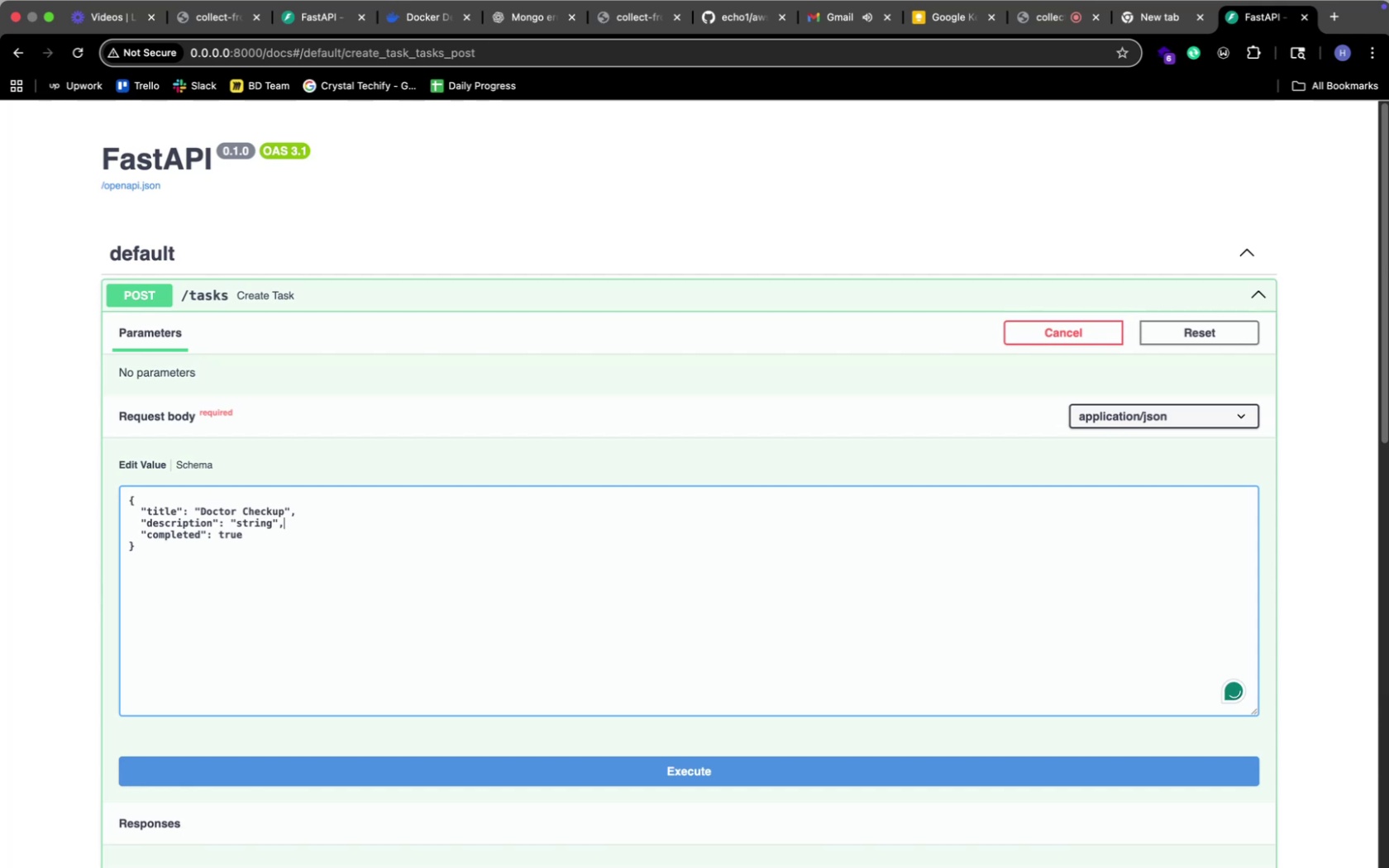 
key(ArrowLeft)
 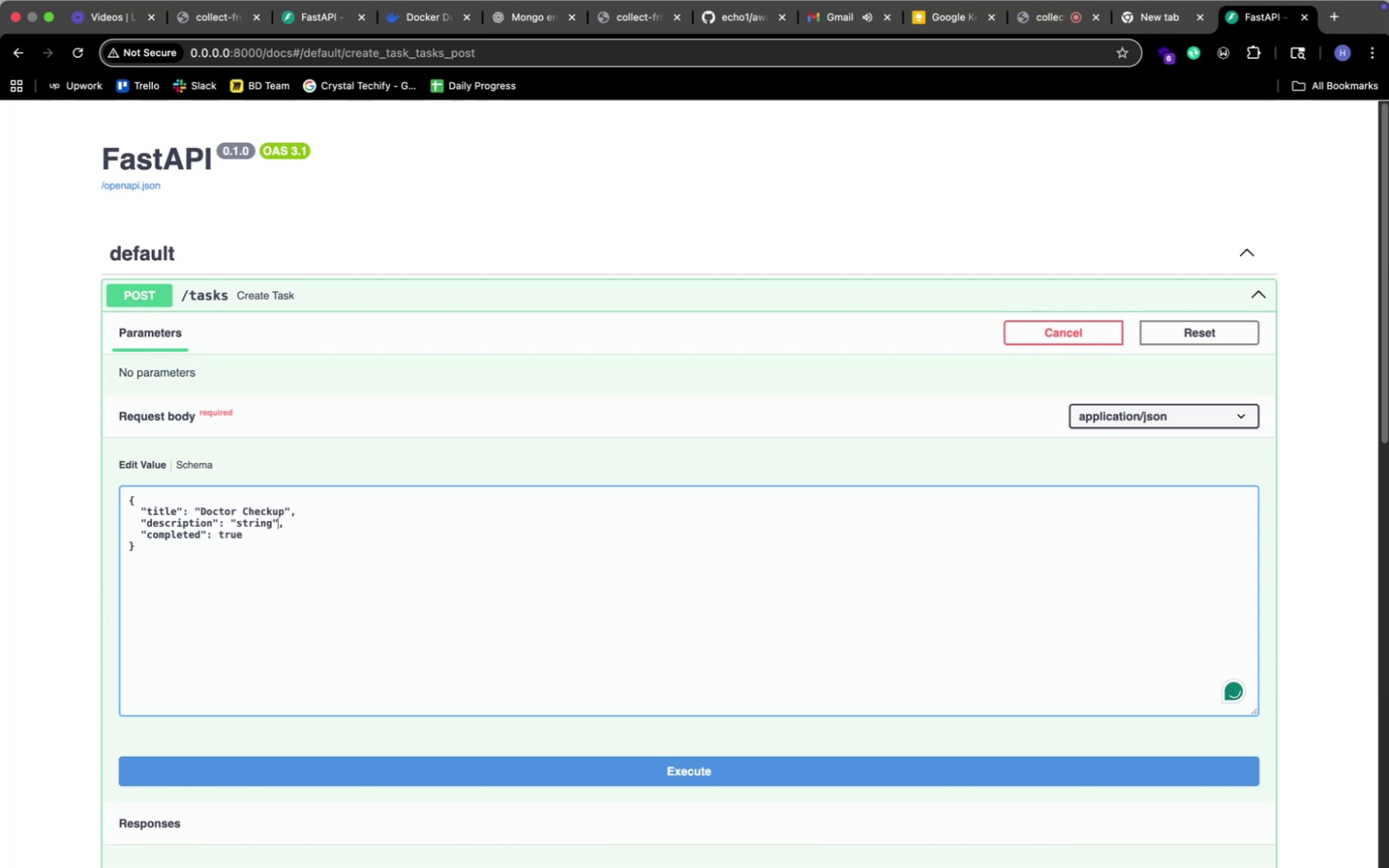 
key(ArrowLeft)
 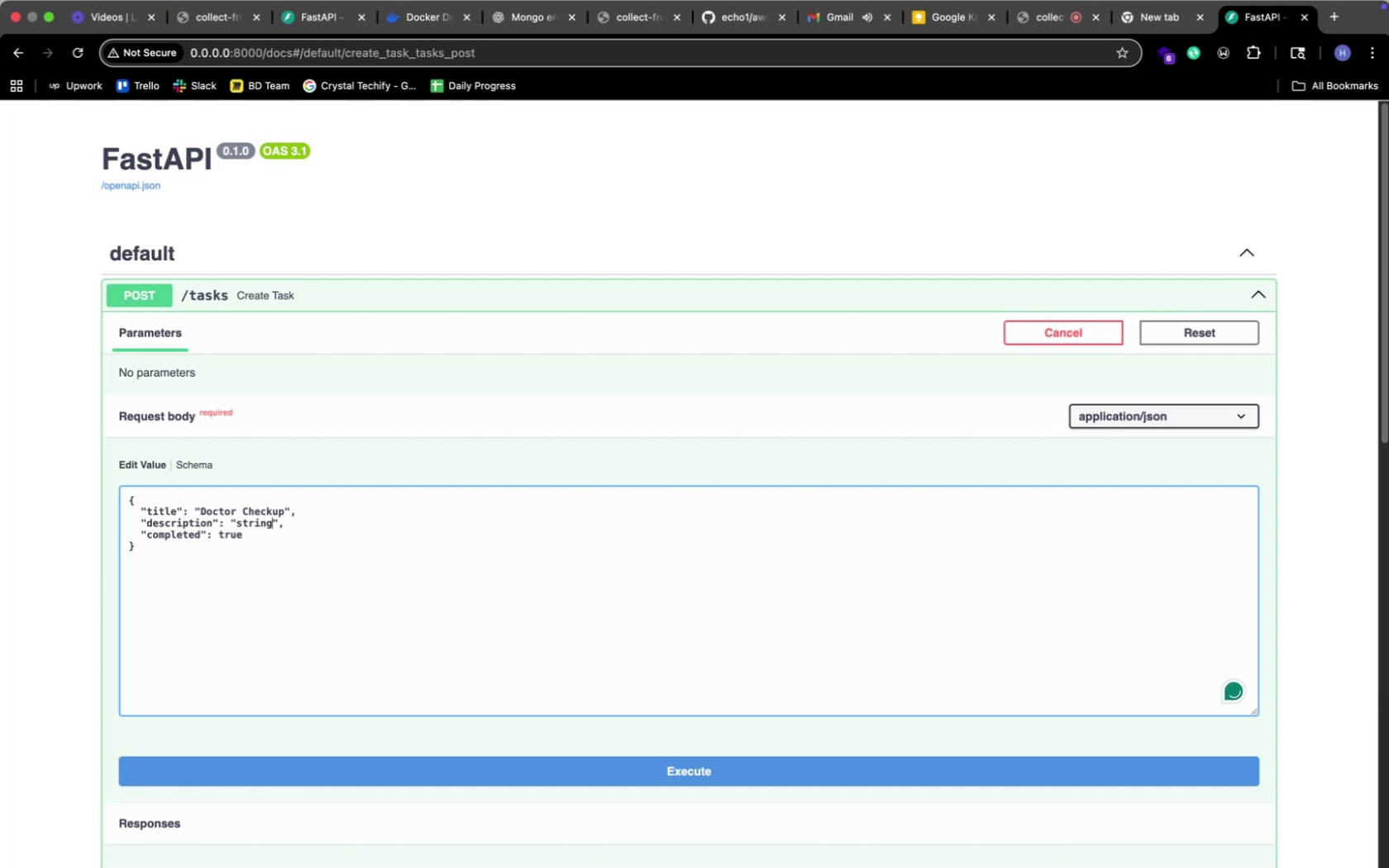 
key(Backspace)
key(Backspace)
key(Backspace)
key(Backspace)
key(Backspace)
key(Backspace)
type(docs ch)
 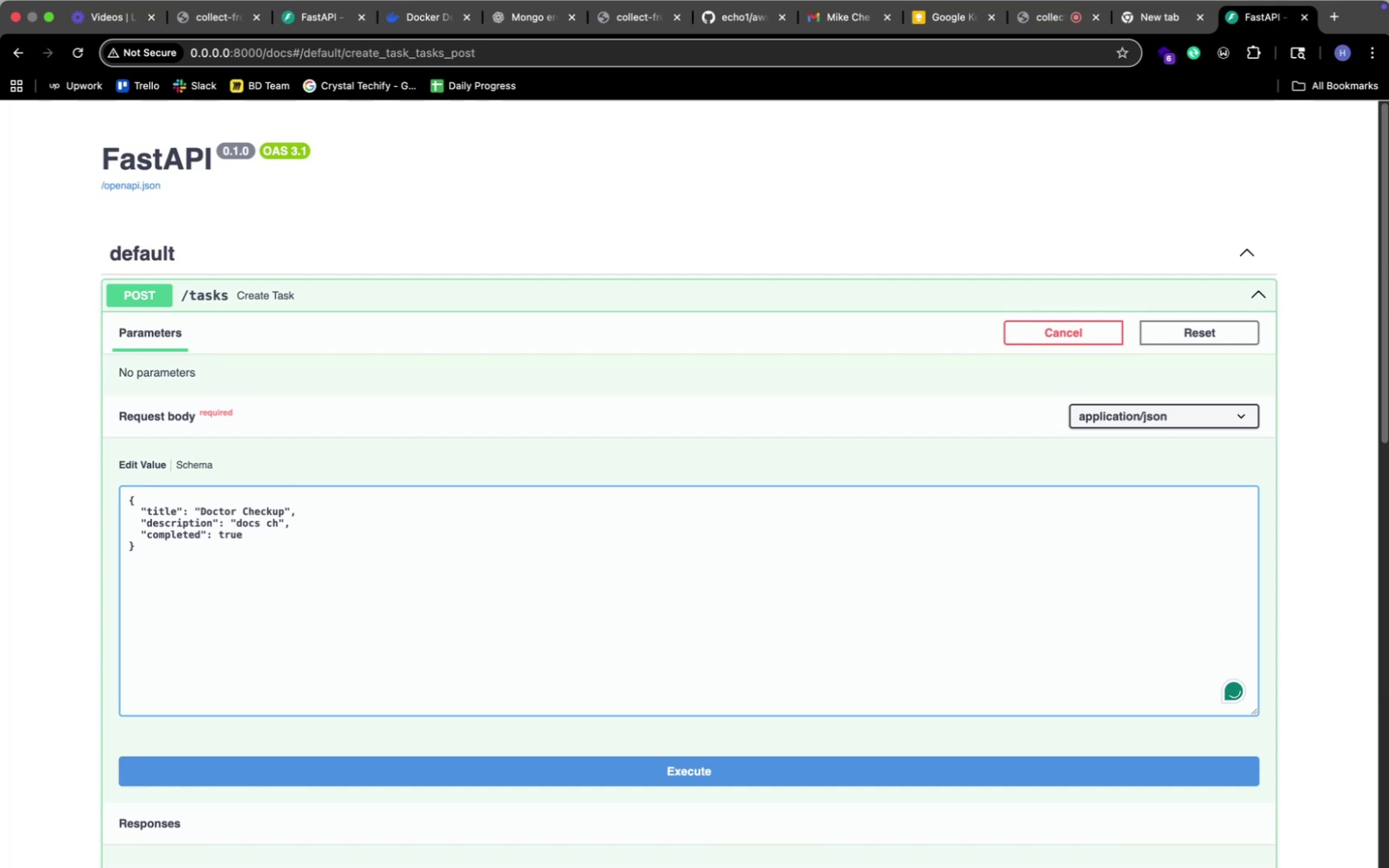 
wait(5.05)
 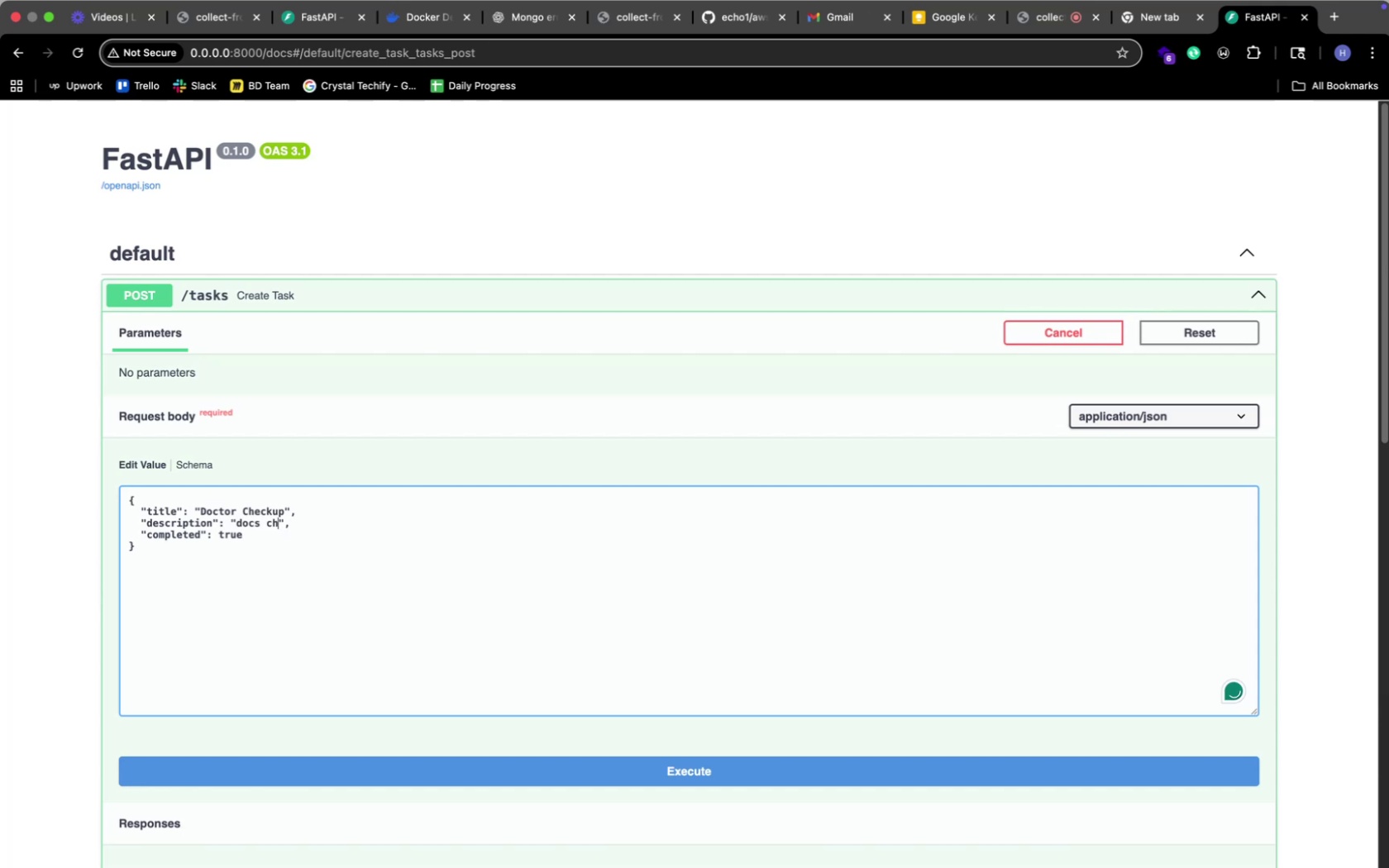 
type(eckup)
 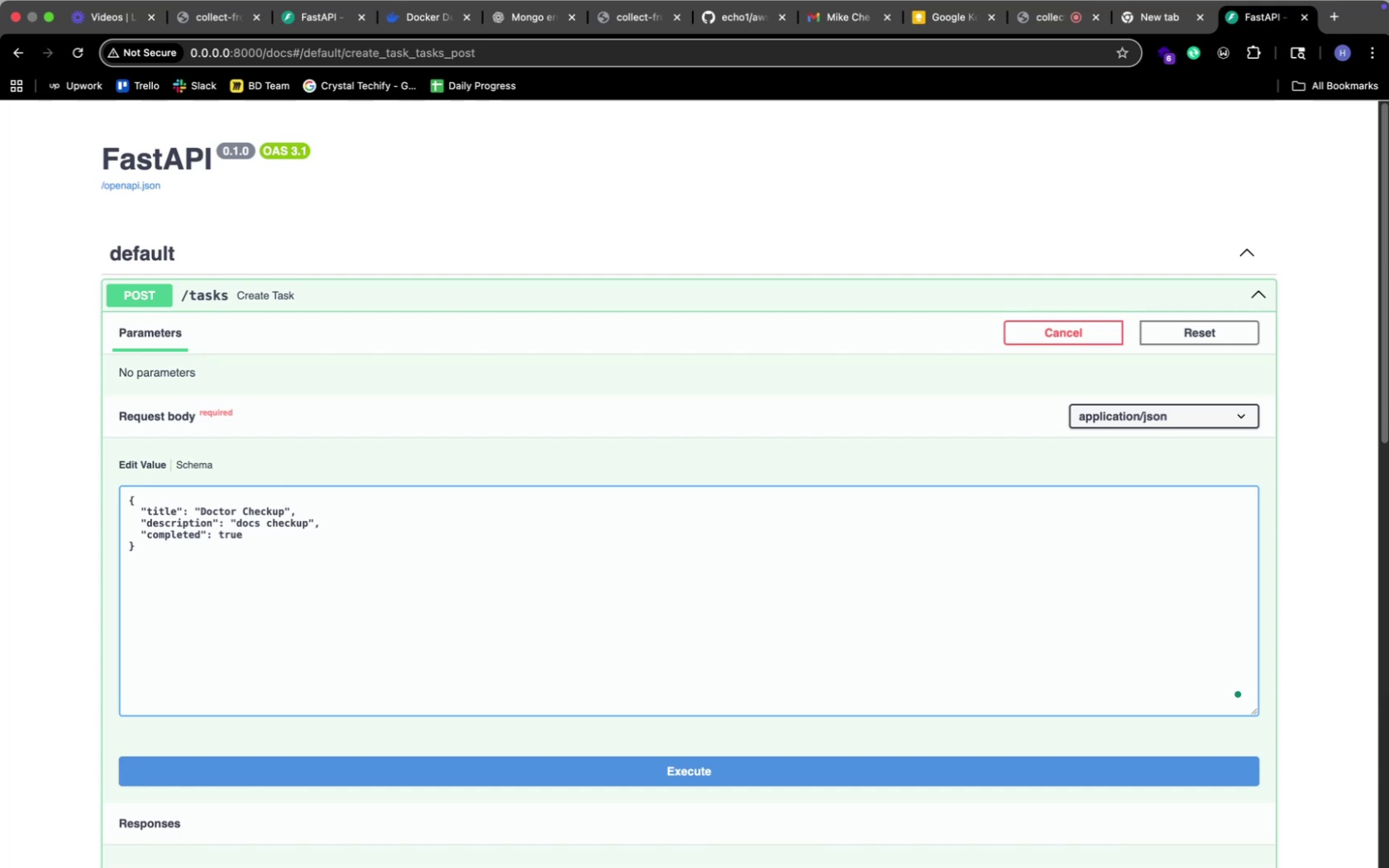 
key(ArrowDown)
 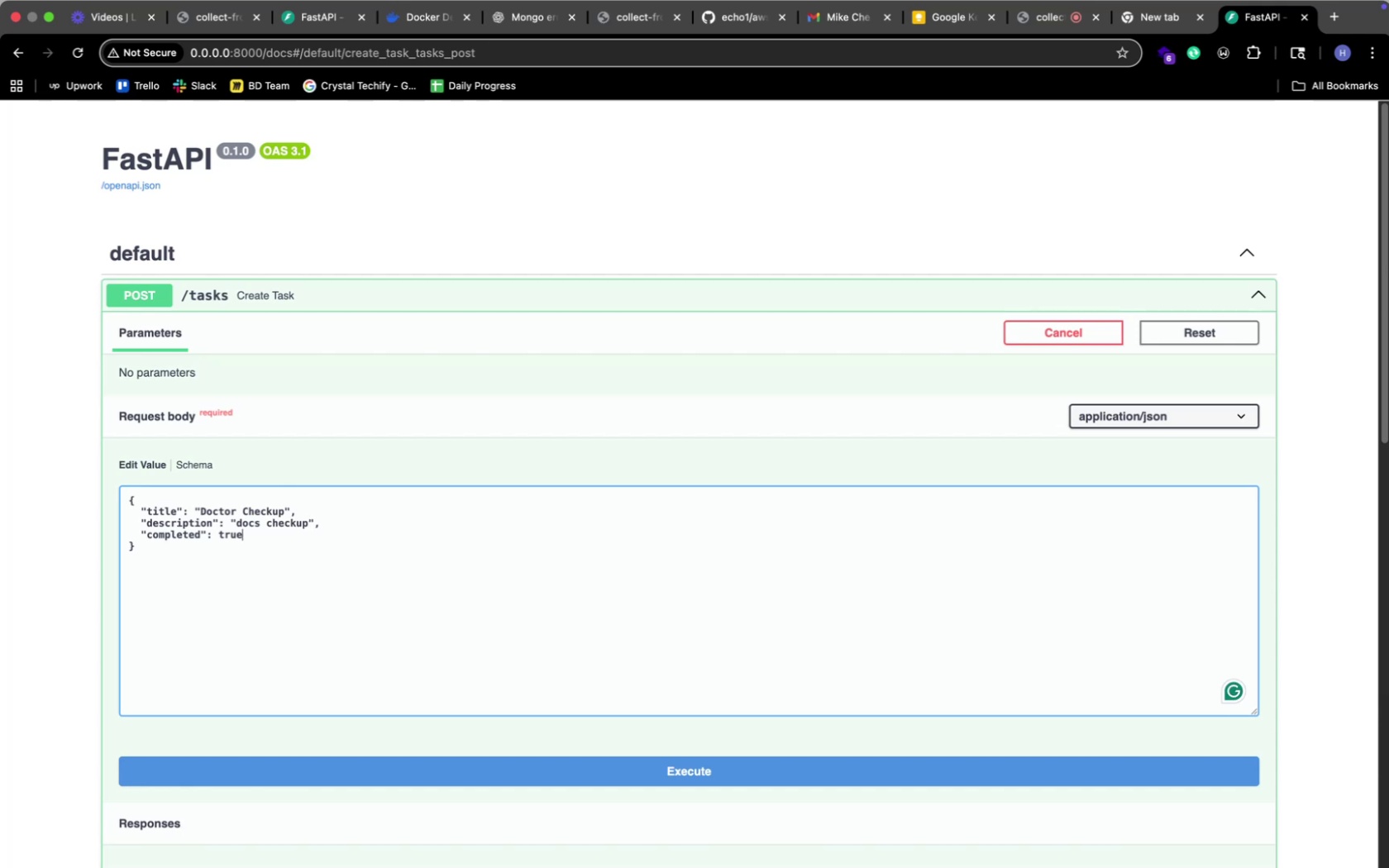 
key(Backspace)
key(Backspace)
key(Backspace)
key(Backspace)
type(false)
 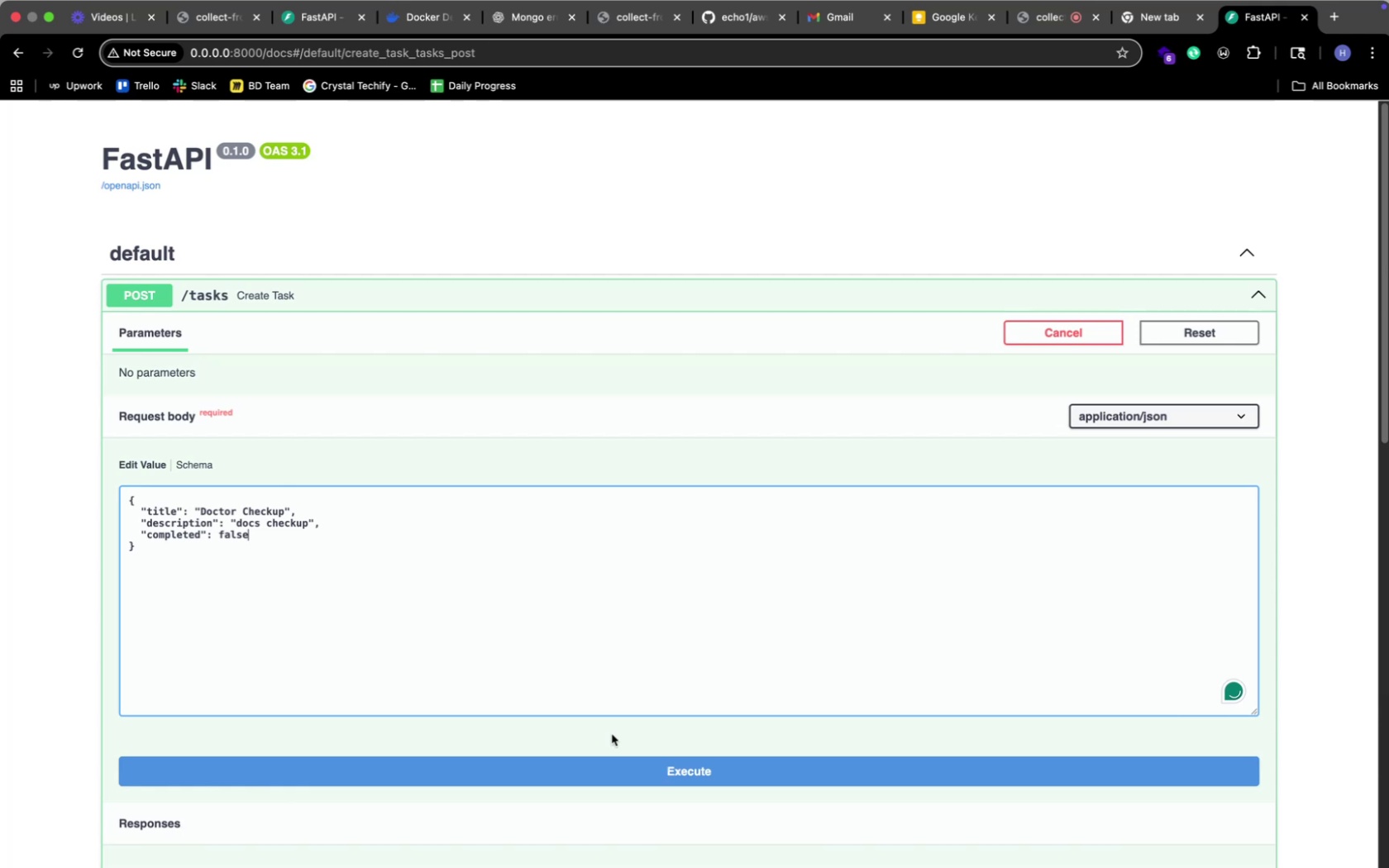 
left_click([644, 775])
 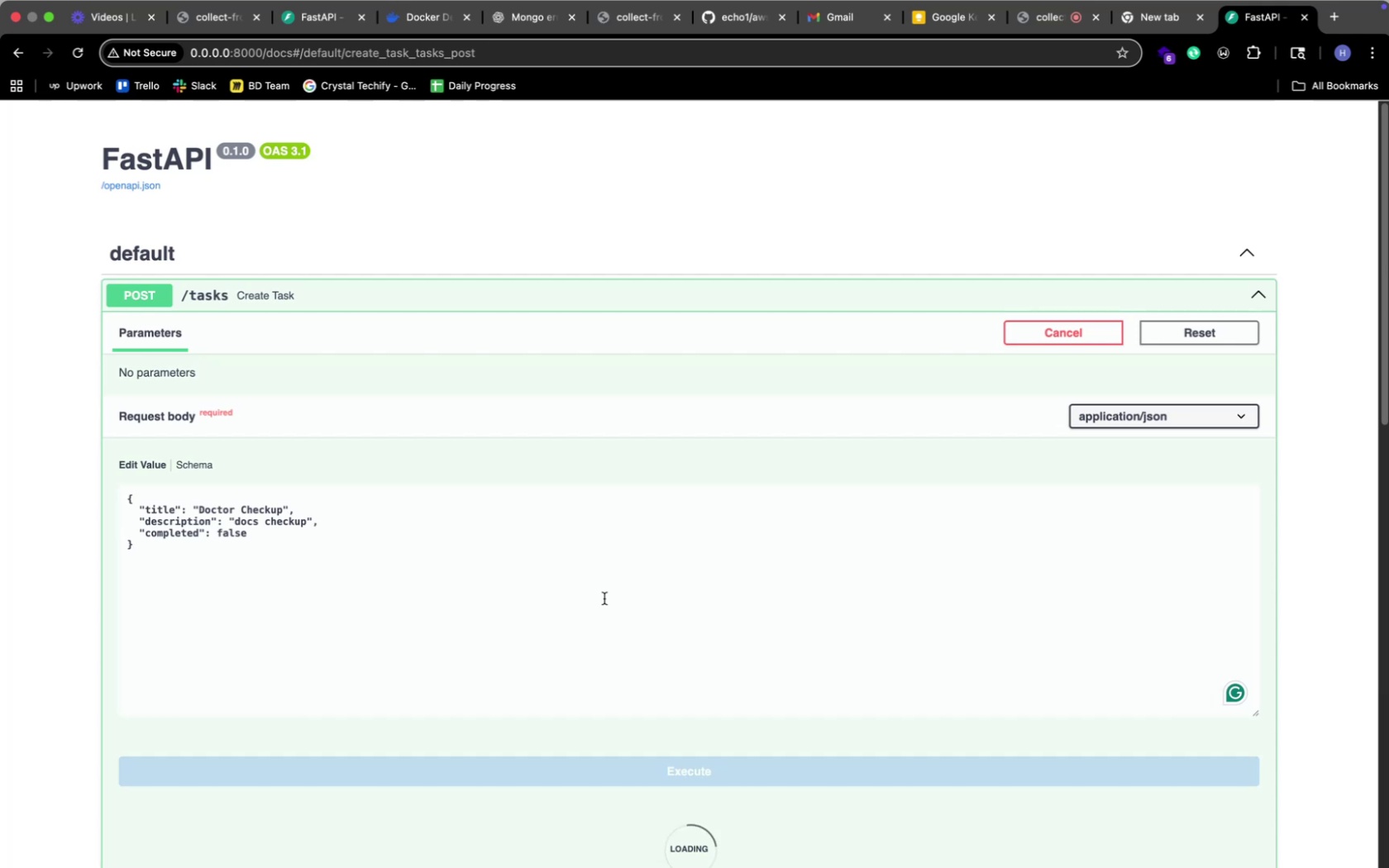 
wait(15.22)
 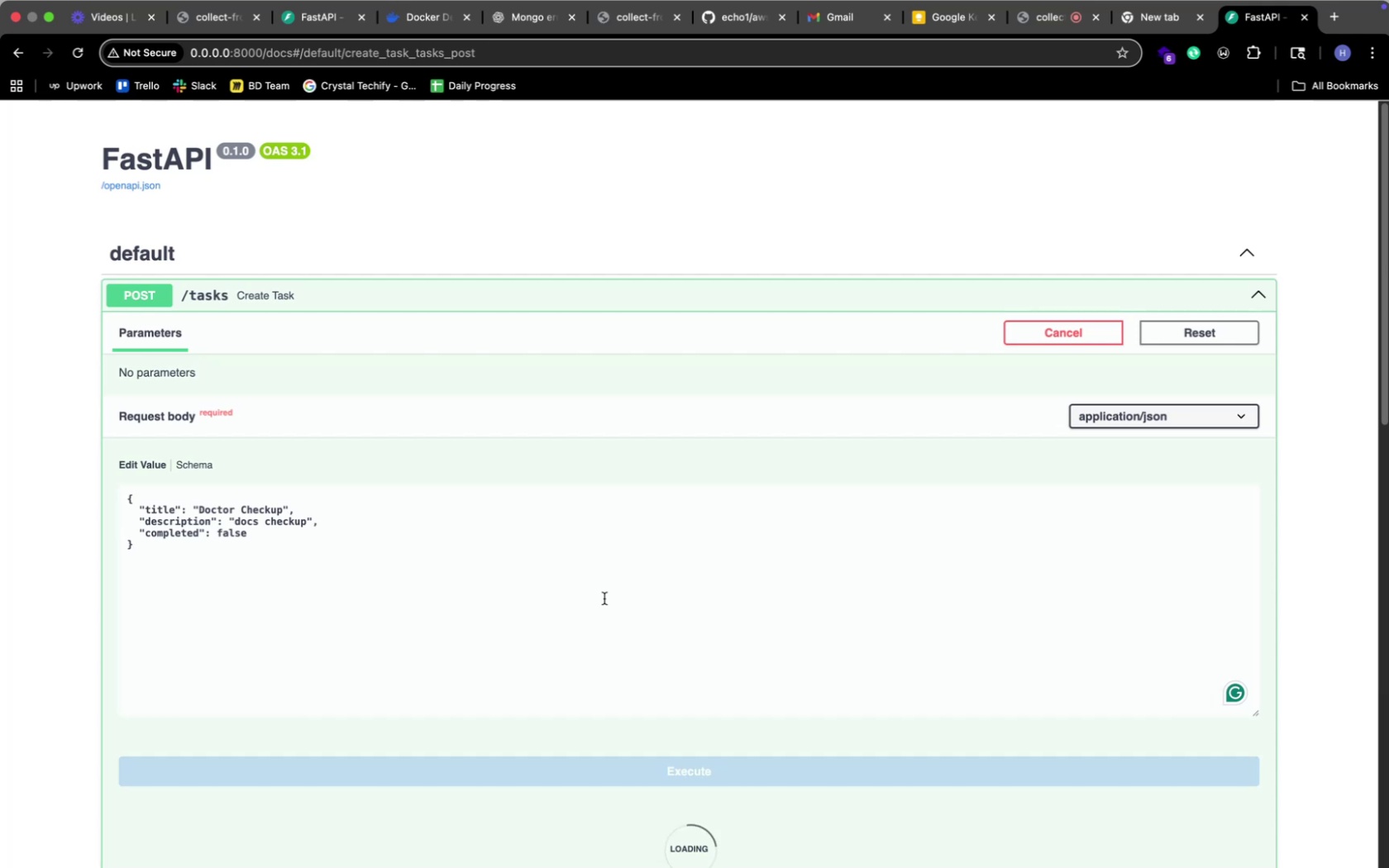 
scroll: coordinate [686, 610], scroll_direction: down, amount: 7.0
 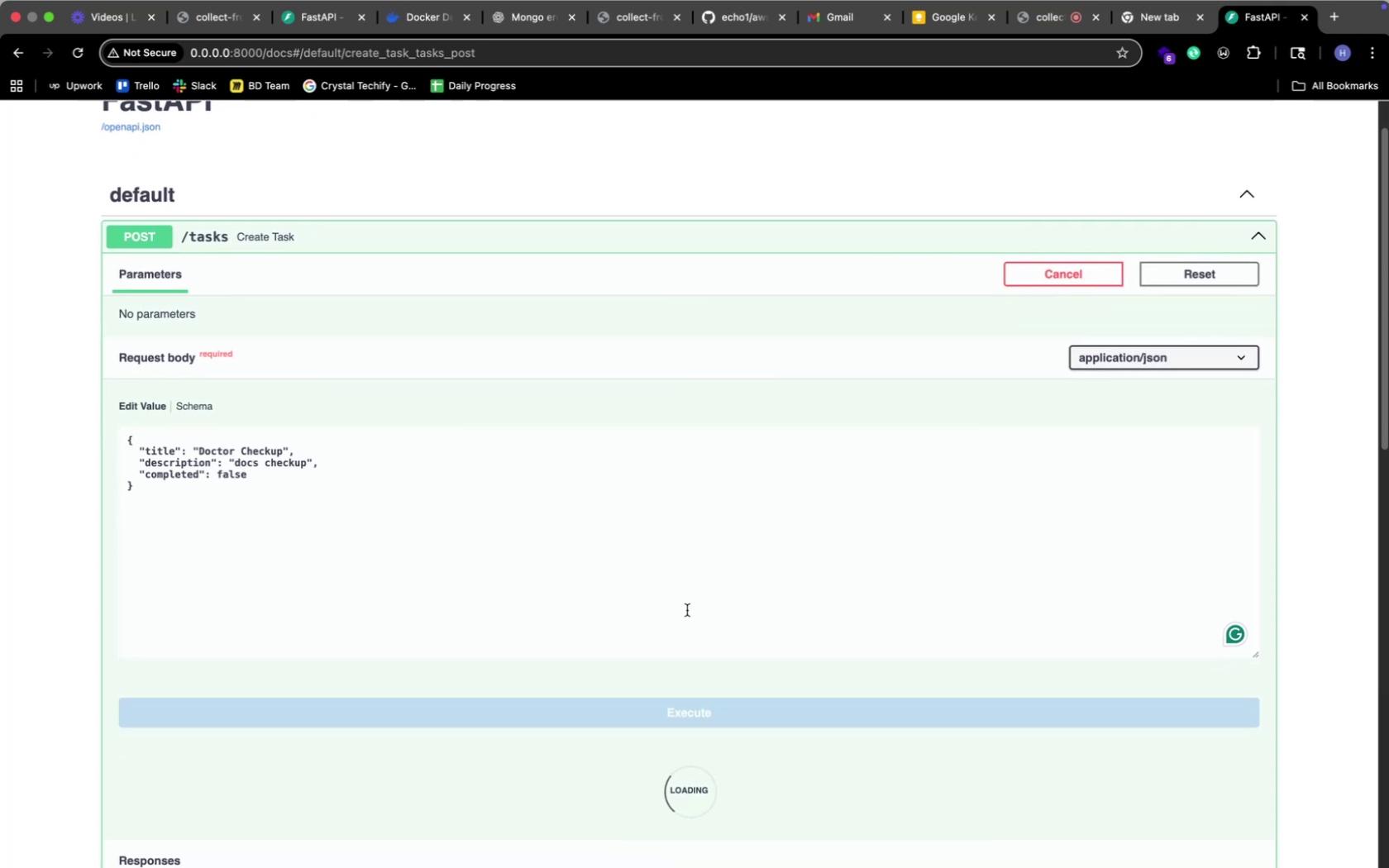 
key(Meta+CommandLeft)
 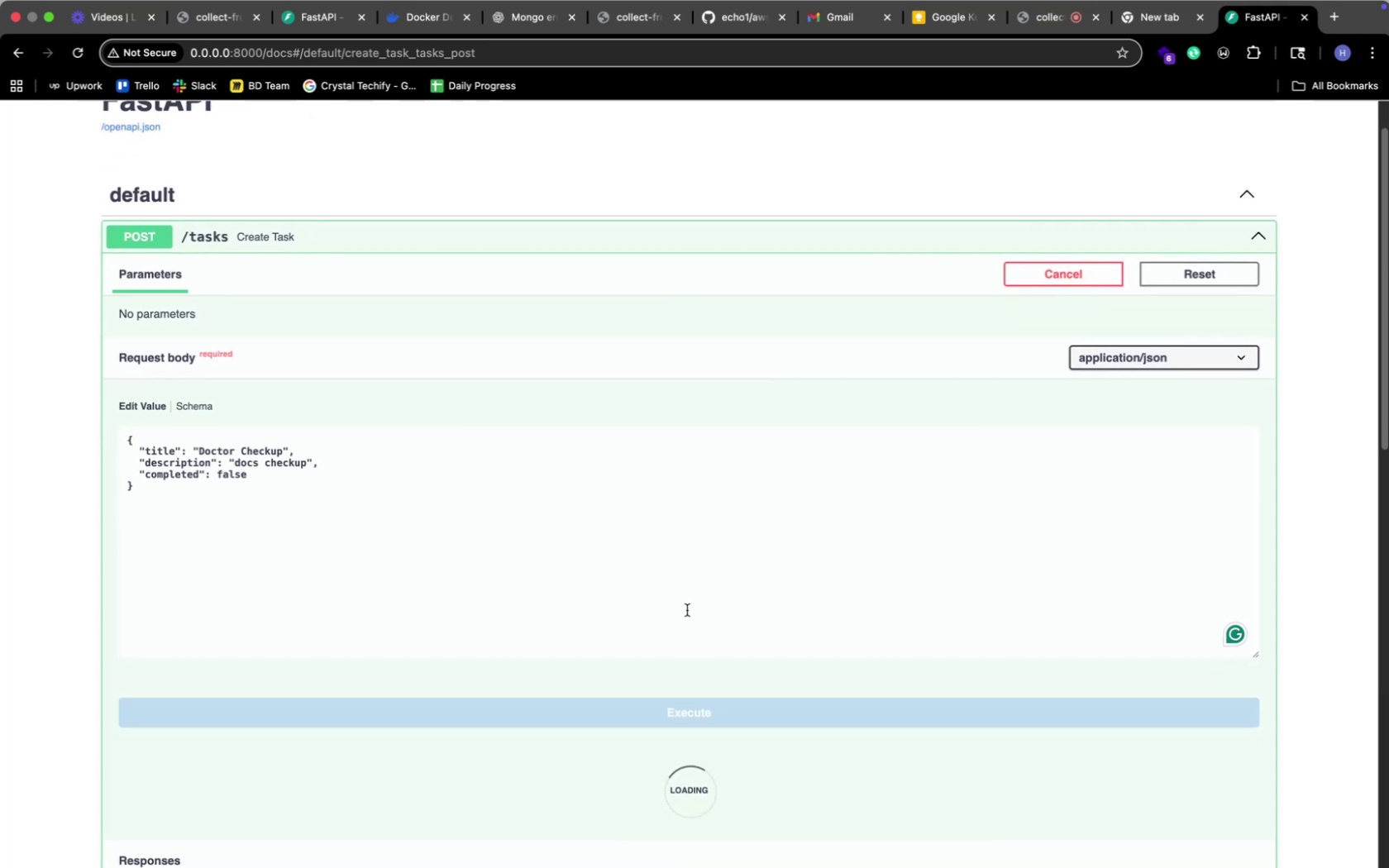 
key(Meta+Tab)
 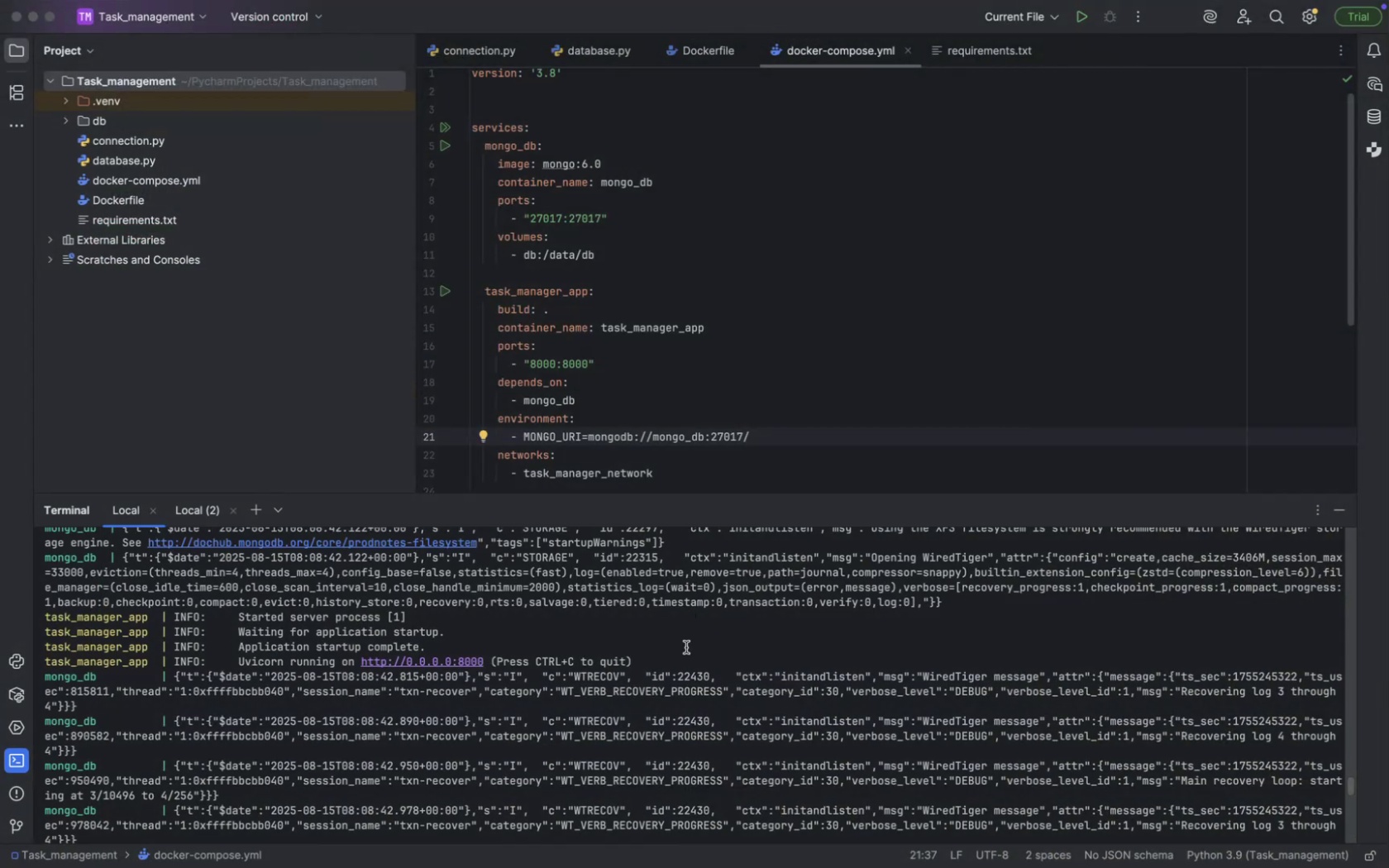 
scroll: coordinate [689, 778], scroll_direction: down, amount: 574.0
 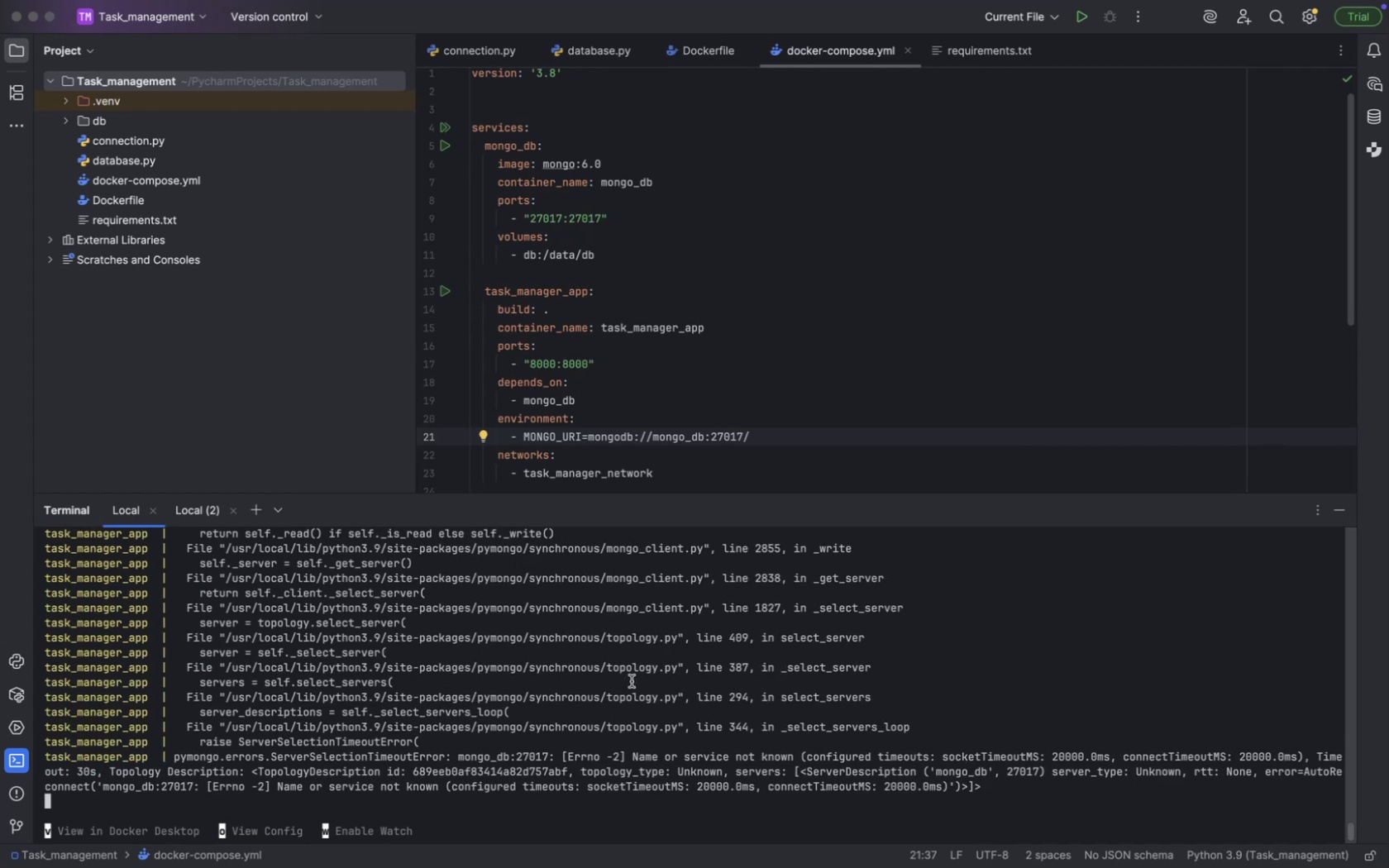 
wait(20.42)
 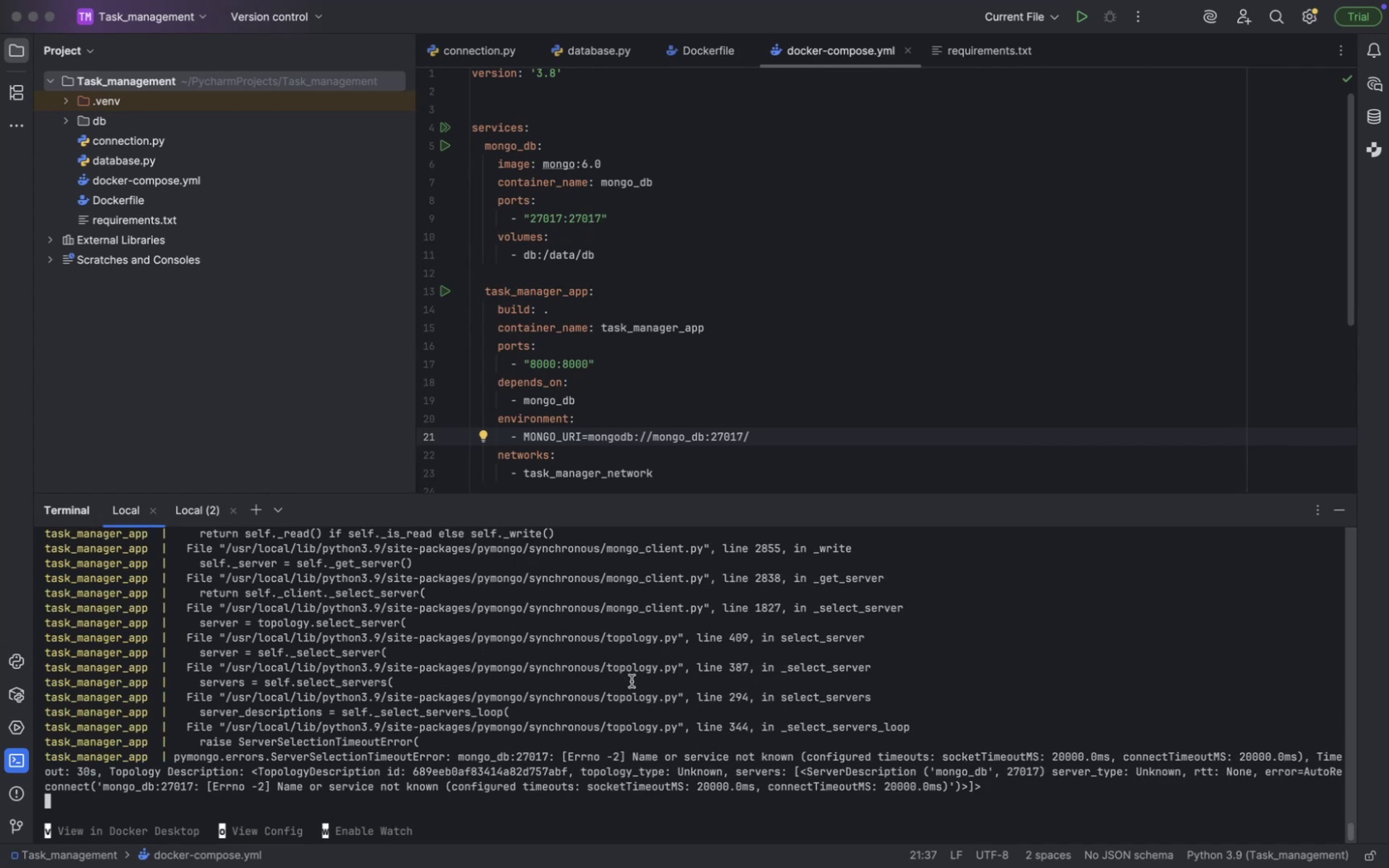 
left_click_drag(start_coordinate=[997, 798], to_coordinate=[64, 729])
 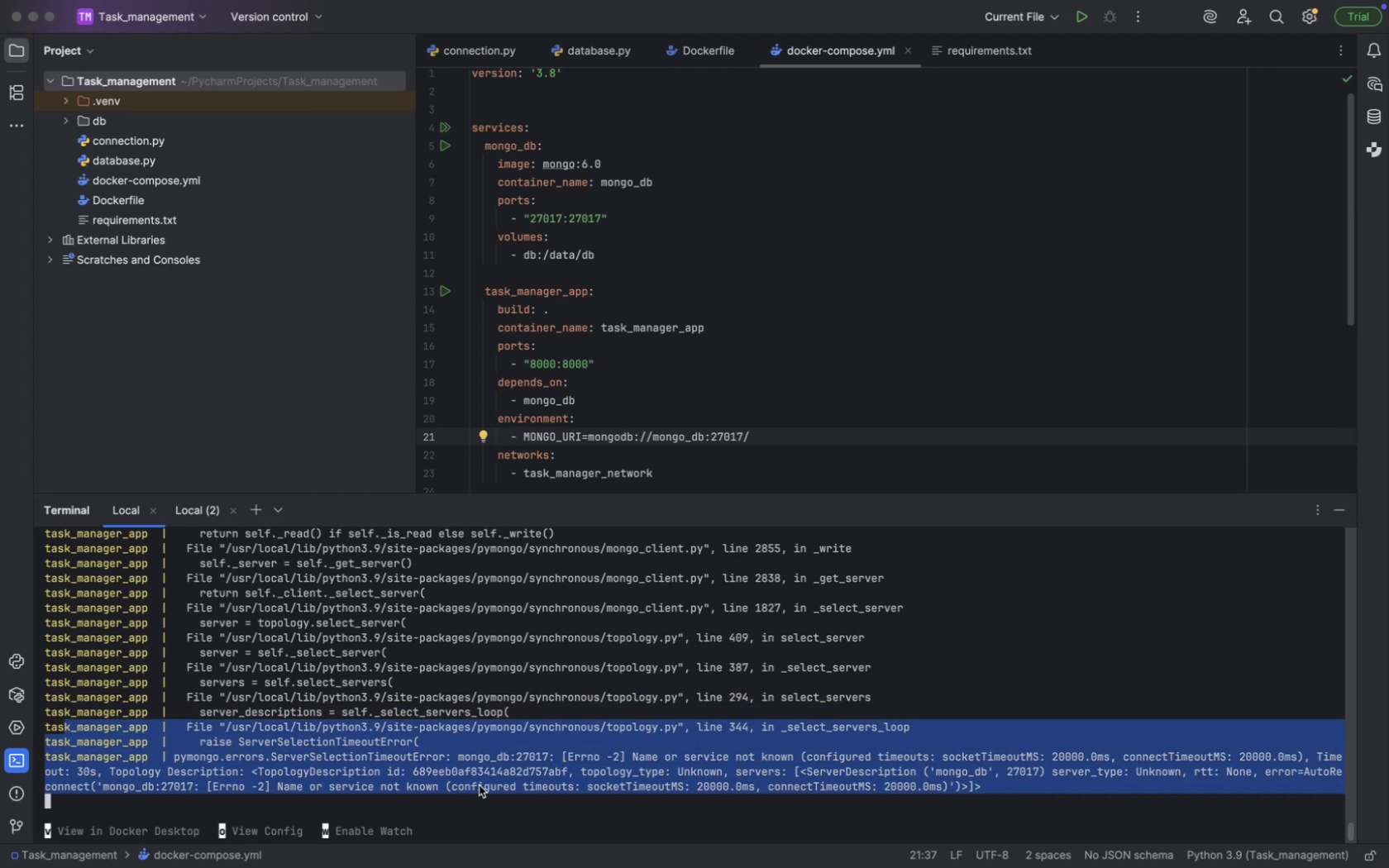 
right_click([543, 731])
 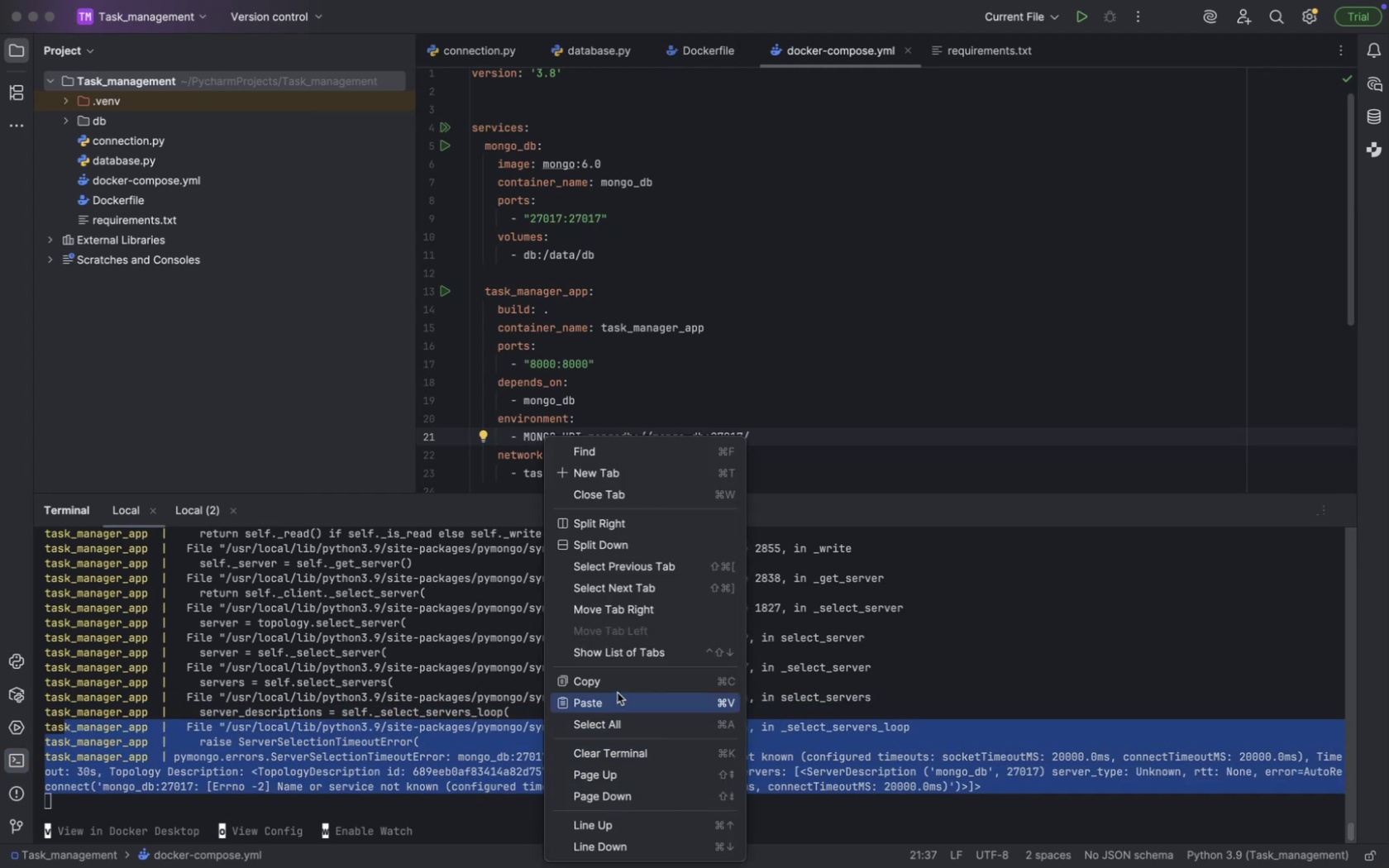 
left_click([613, 684])
 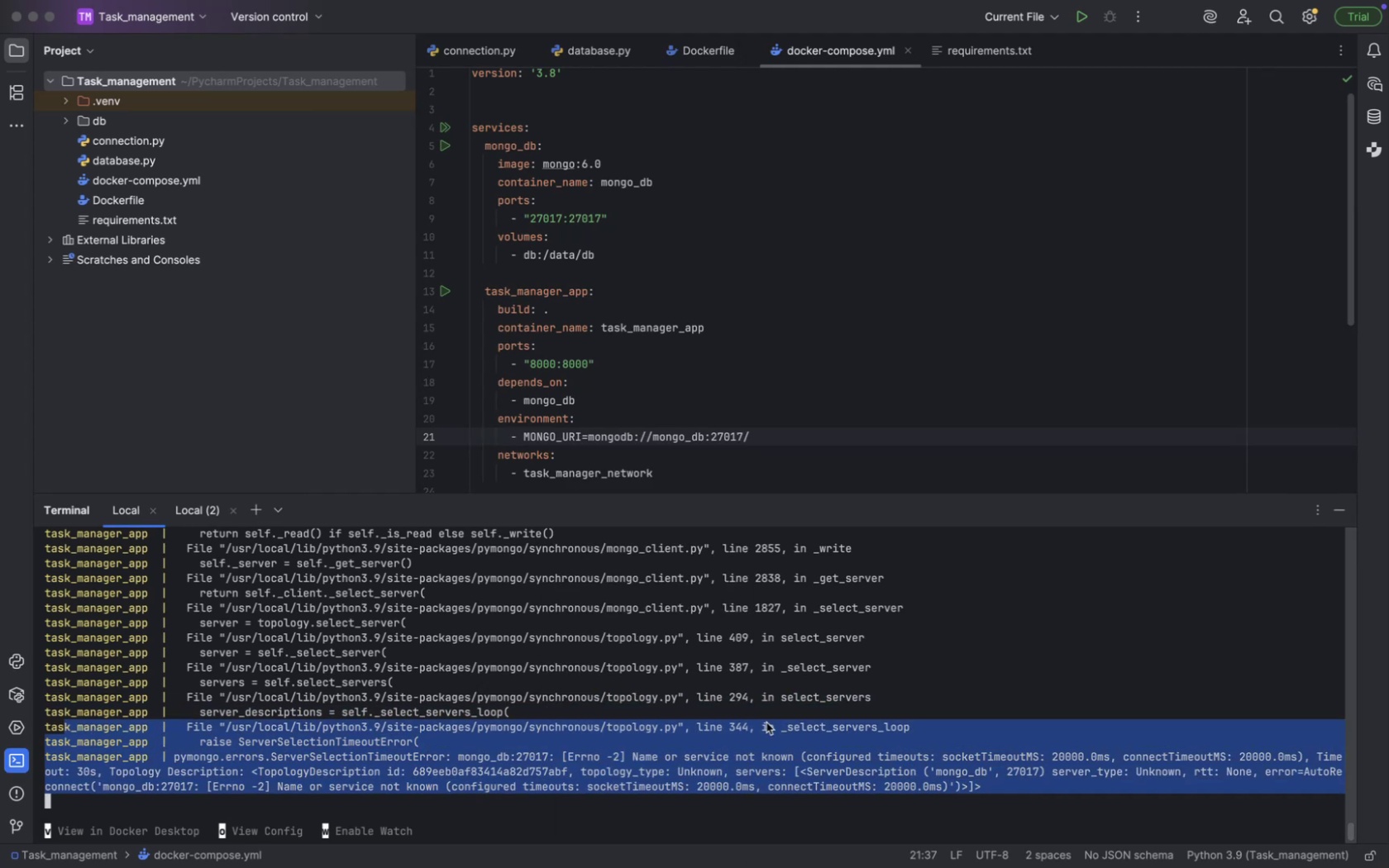 
left_click([765, 727])
 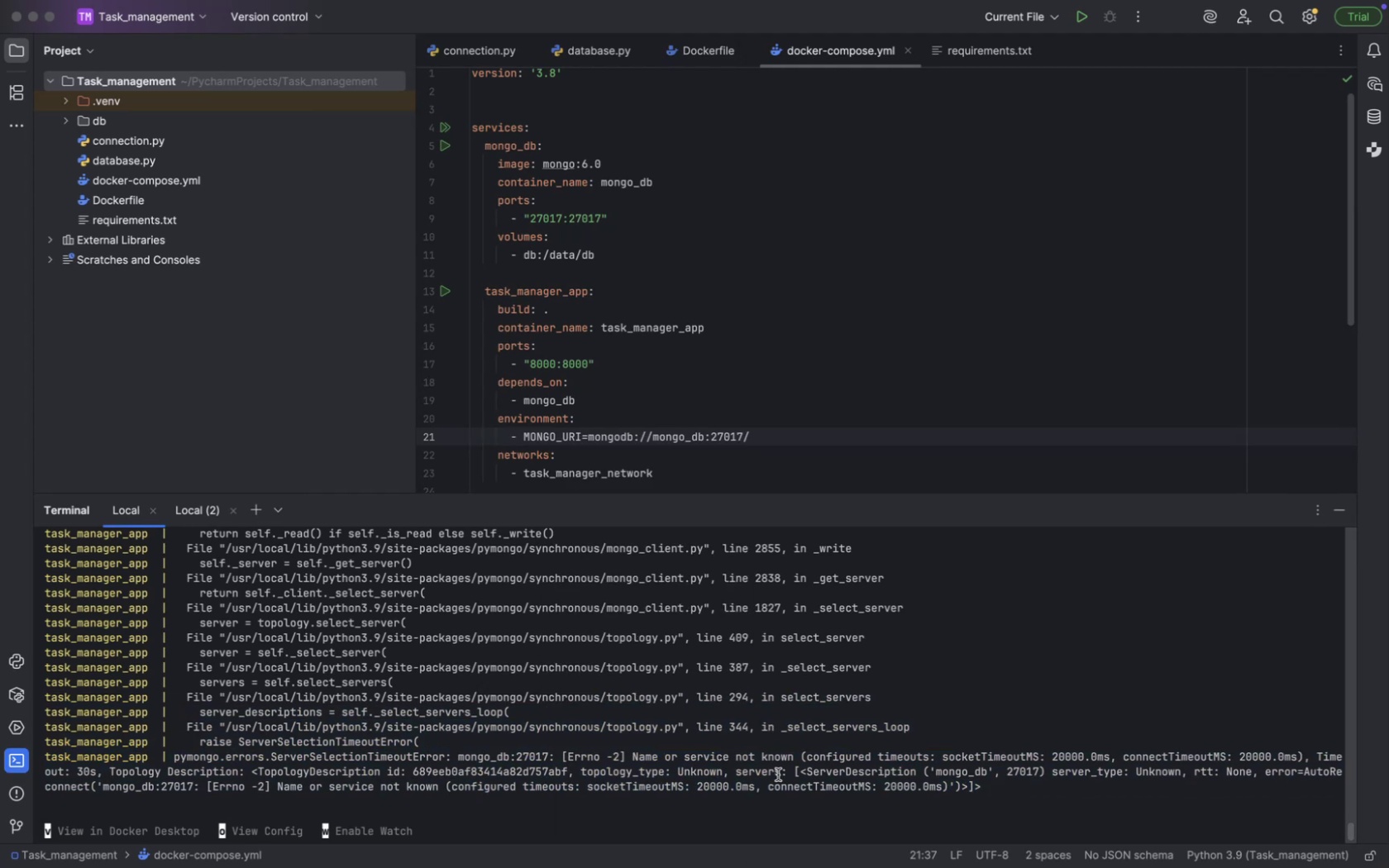 
key(Meta+CommandLeft)
 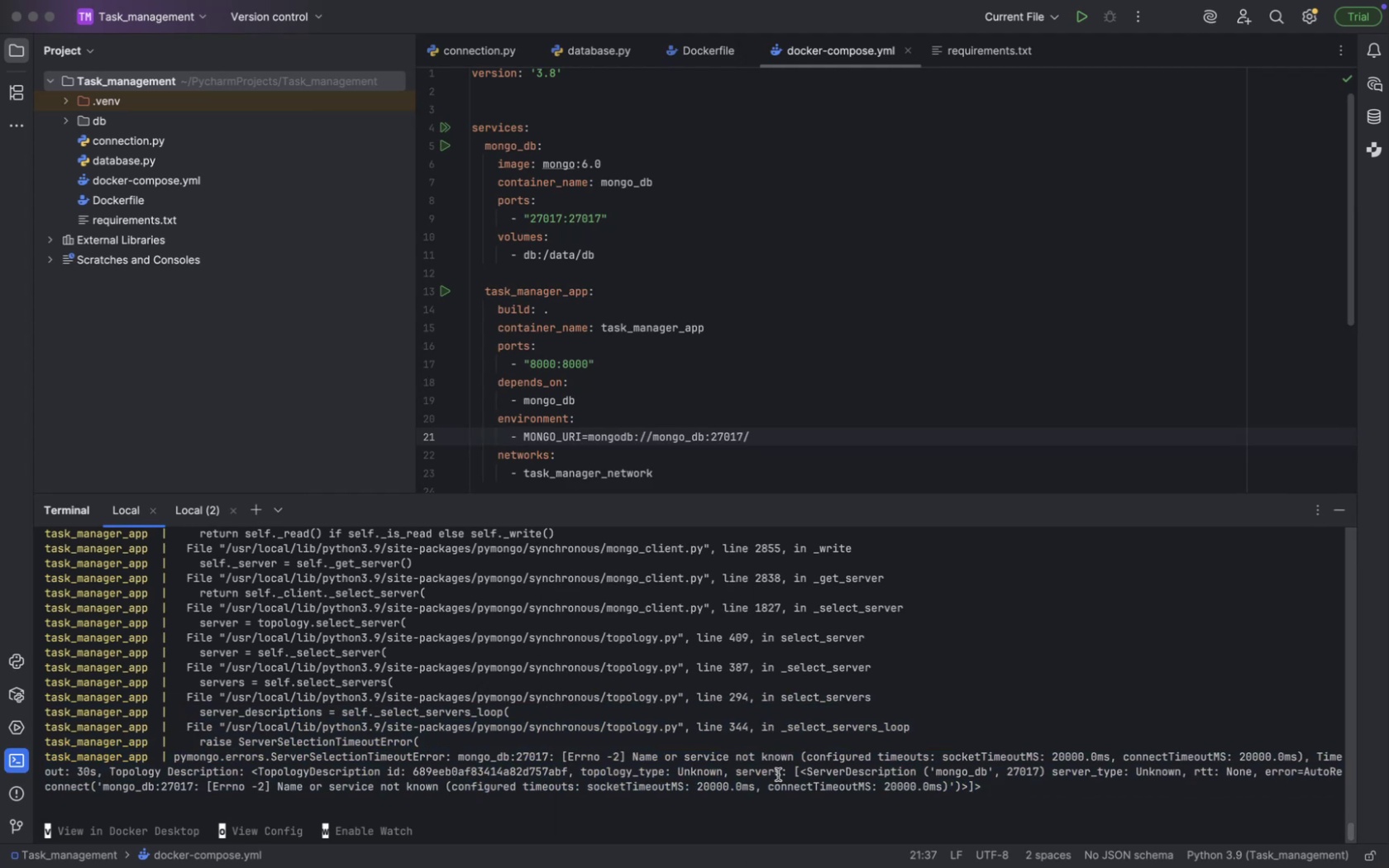 
key(Meta+Tab)
 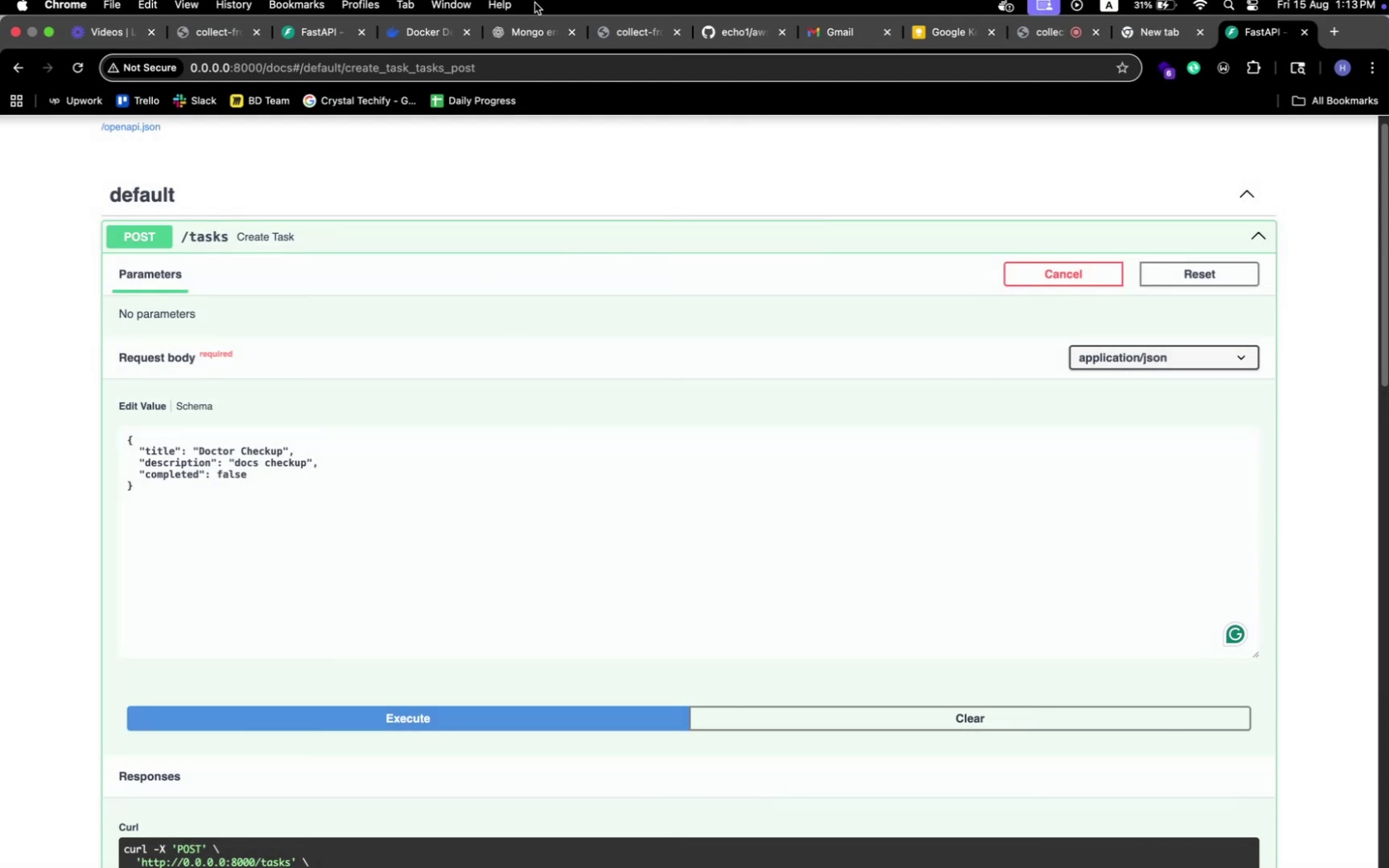 
left_click([540, 32])
 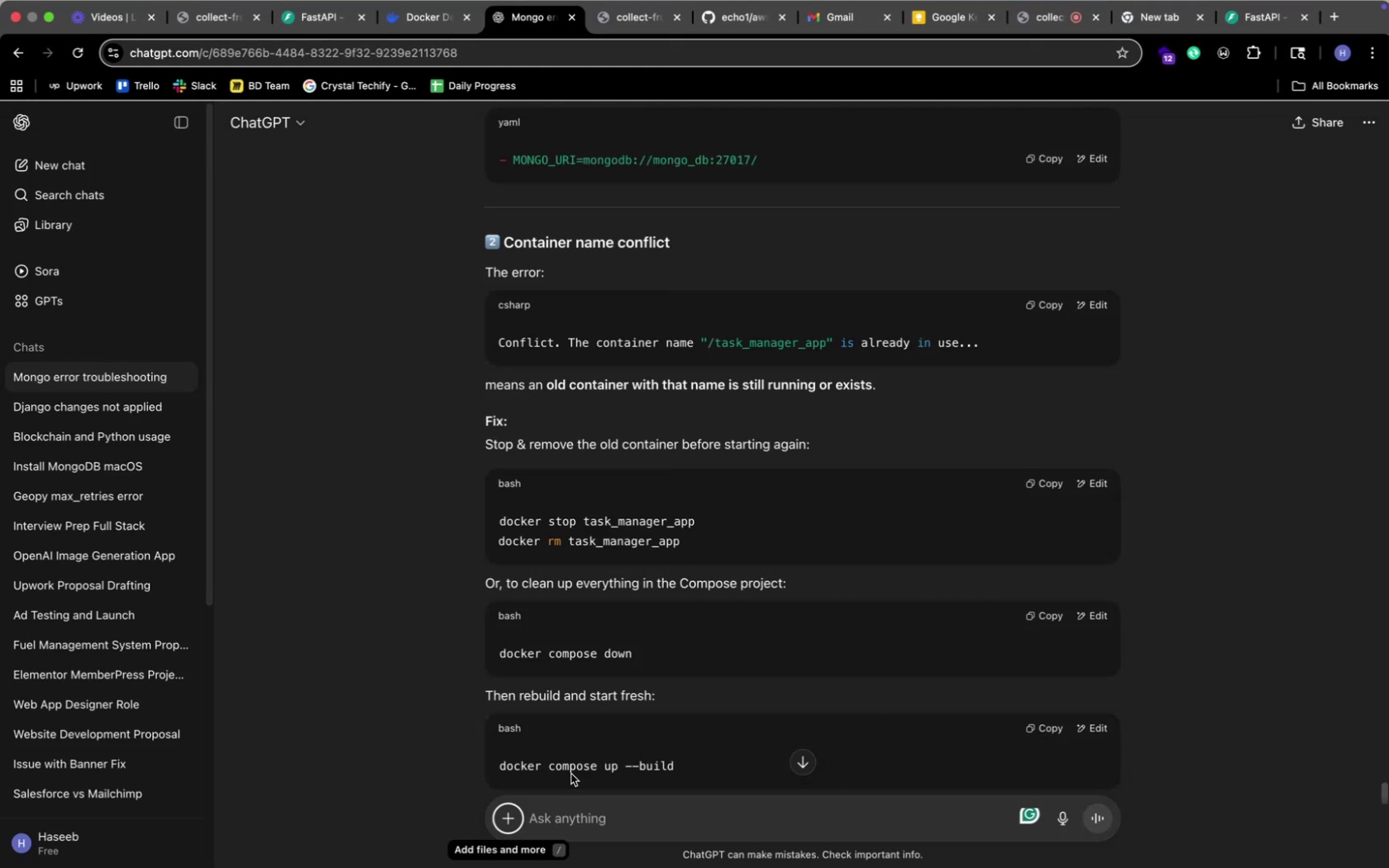 
scroll: coordinate [570, 774], scroll_direction: down, amount: 184.0
 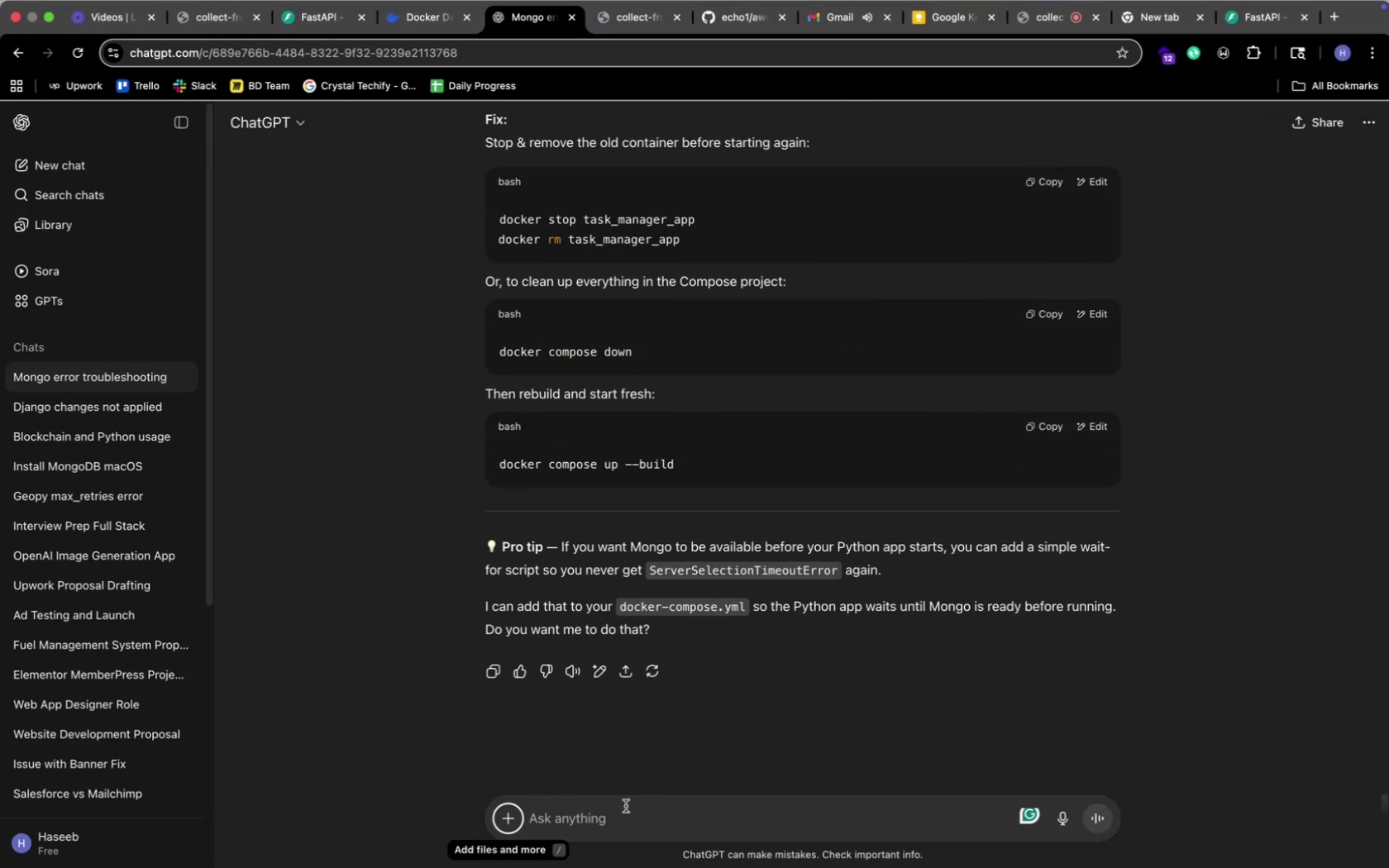 
left_click([625, 806])
 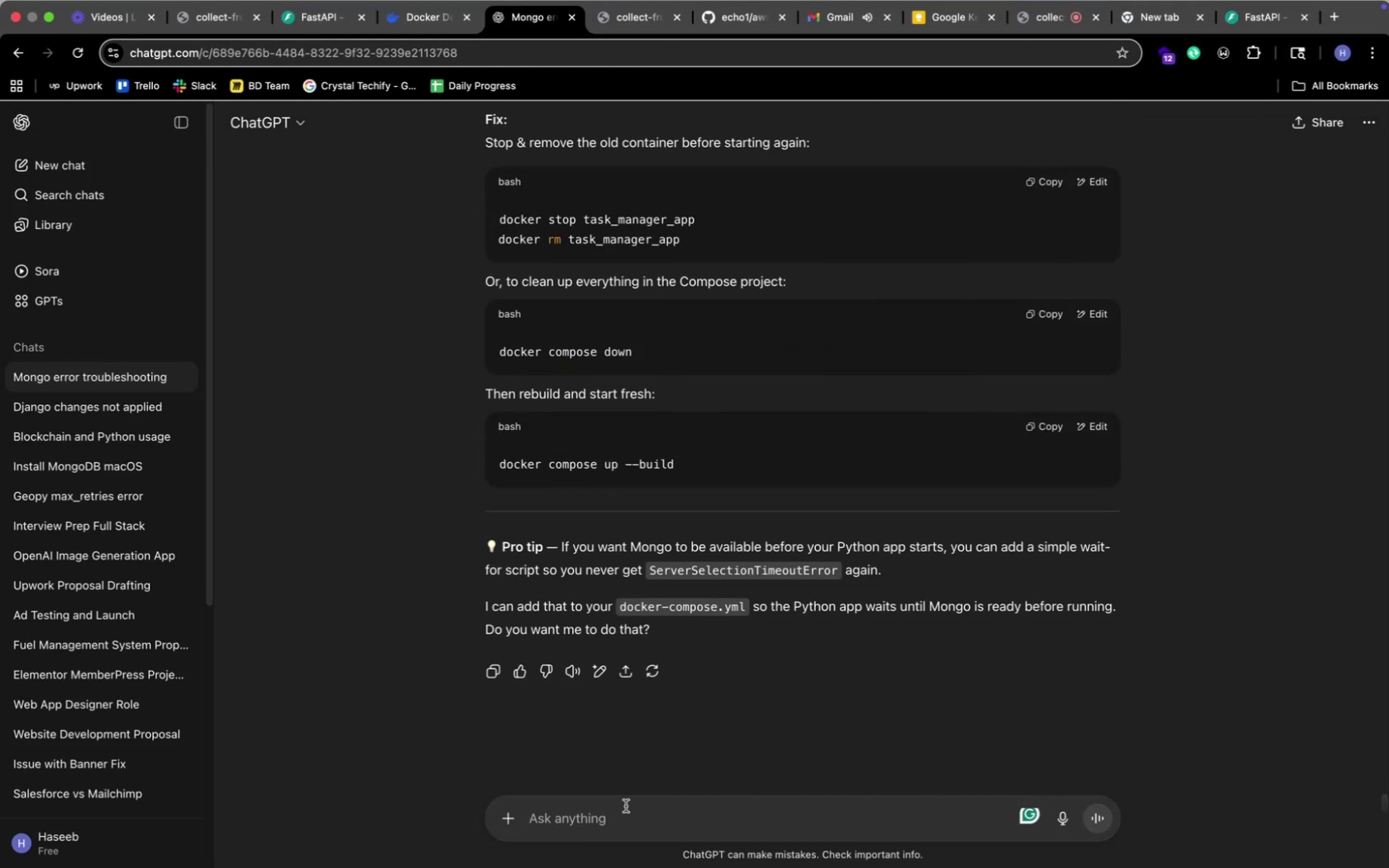 
key(Meta+V)
 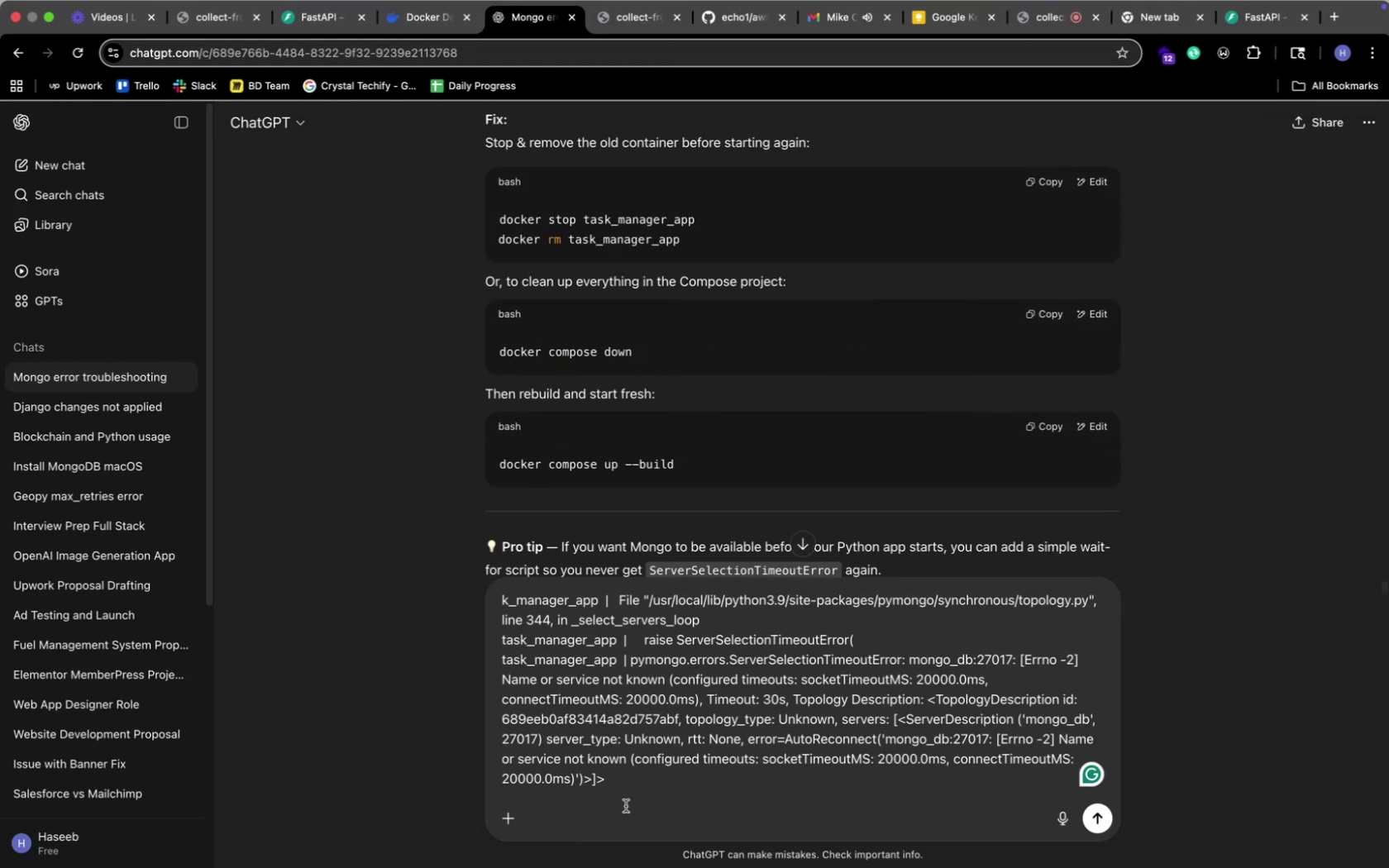 
key(Enter)
 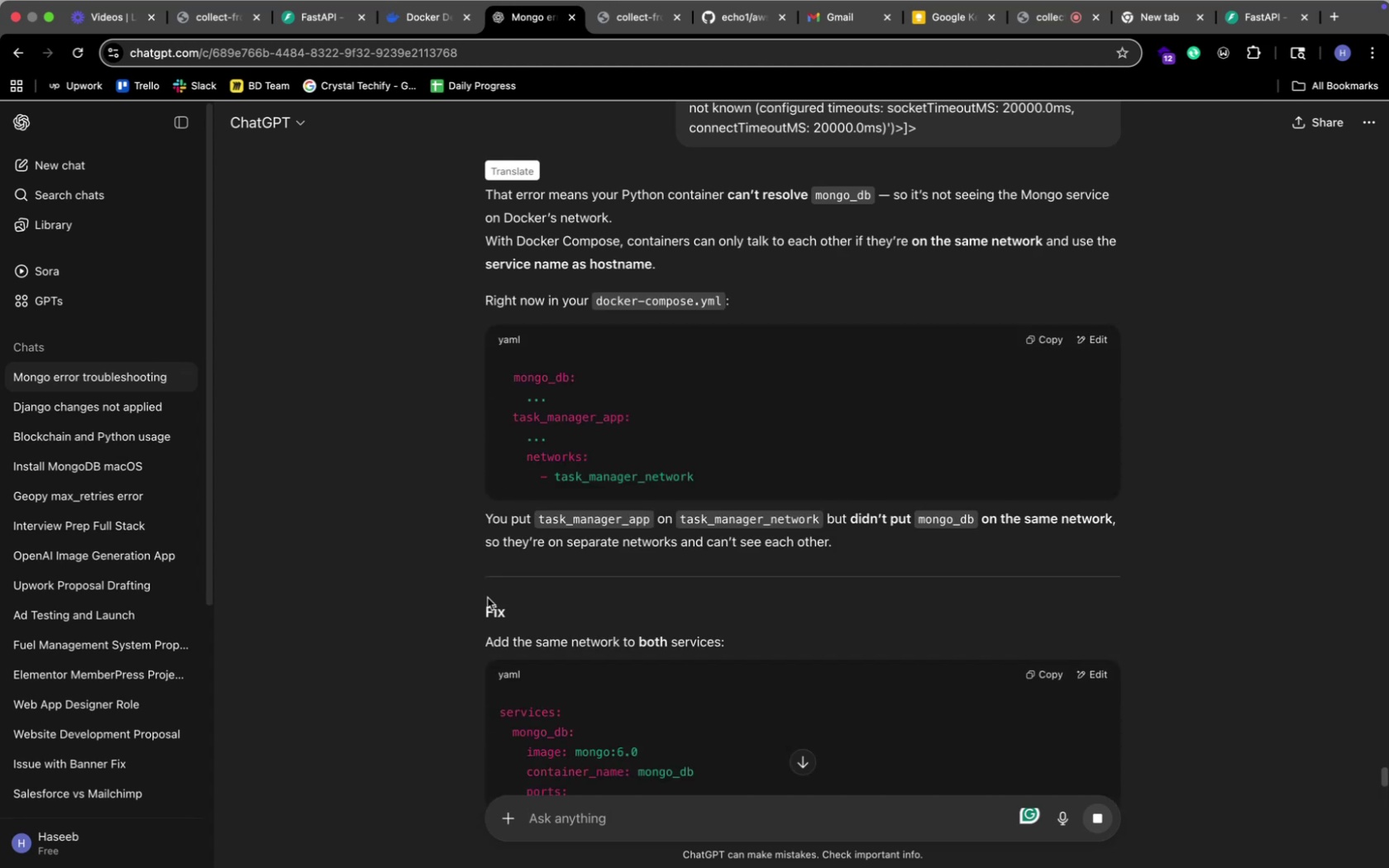 
wait(15.95)
 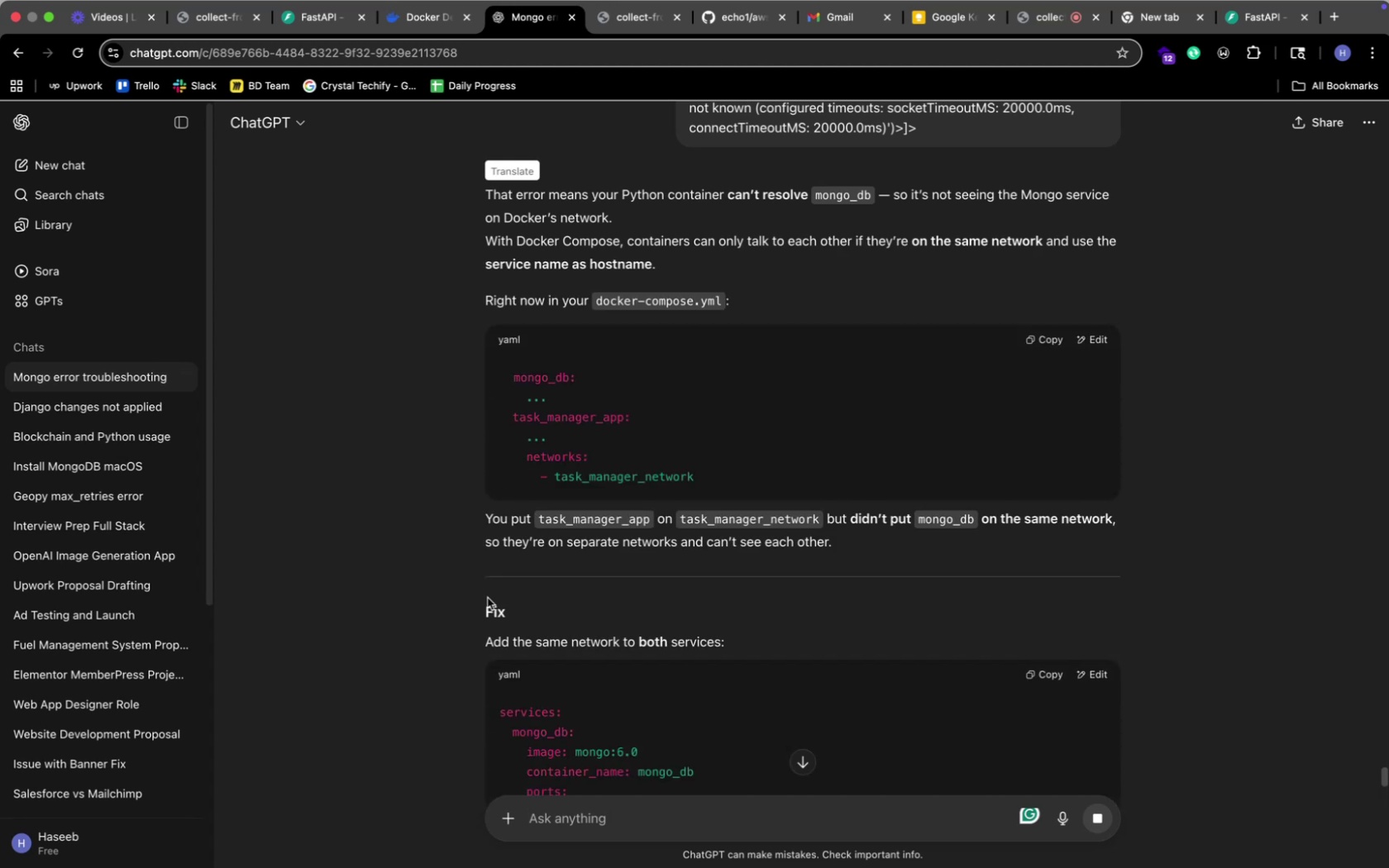 
scroll: coordinate [393, 455], scroll_direction: up, amount: 6.0
 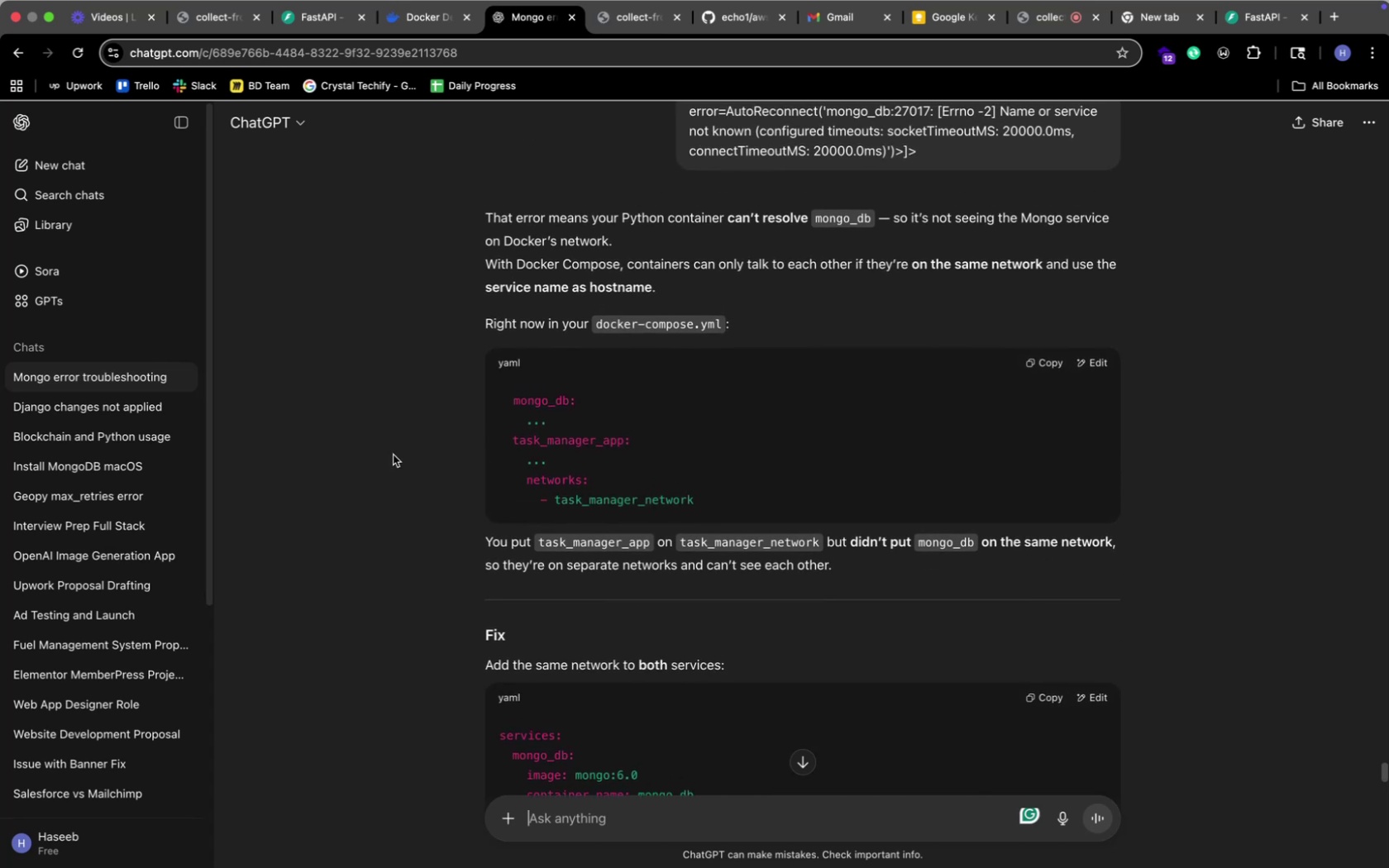 
wait(7.6)
 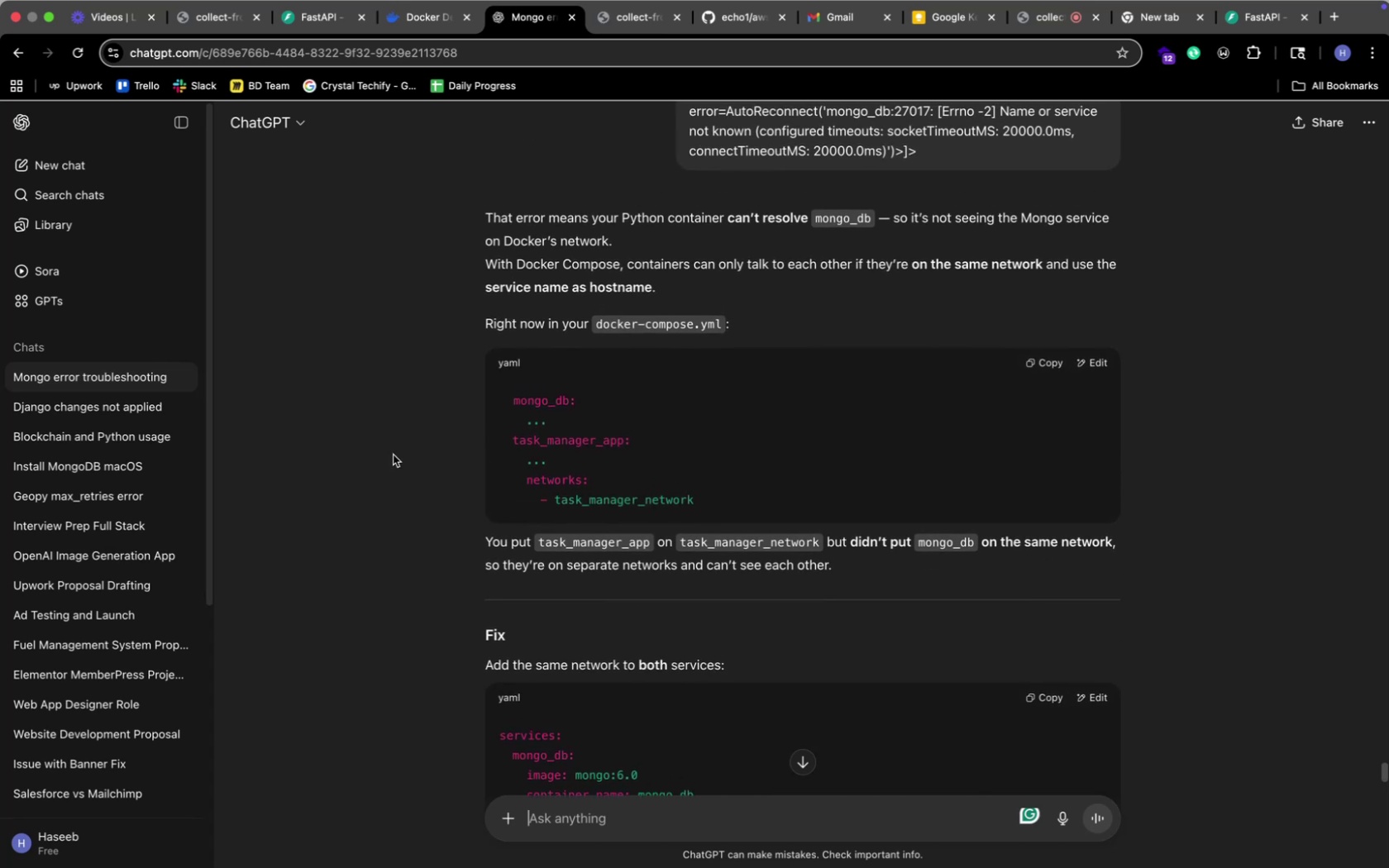 
scroll: coordinate [431, 387], scroll_direction: down, amount: 53.0
 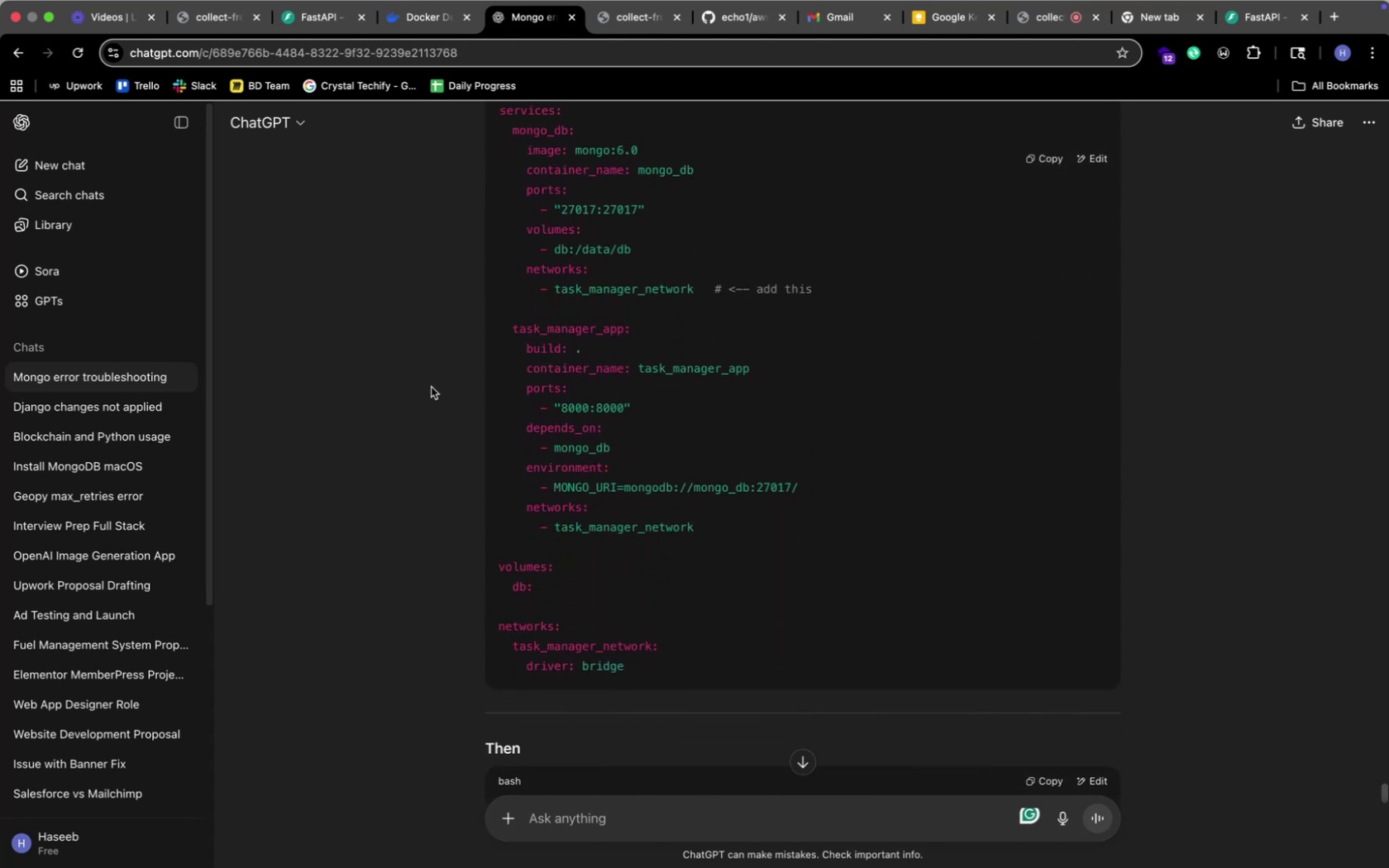 
scroll: coordinate [431, 387], scroll_direction: up, amount: 6.0
 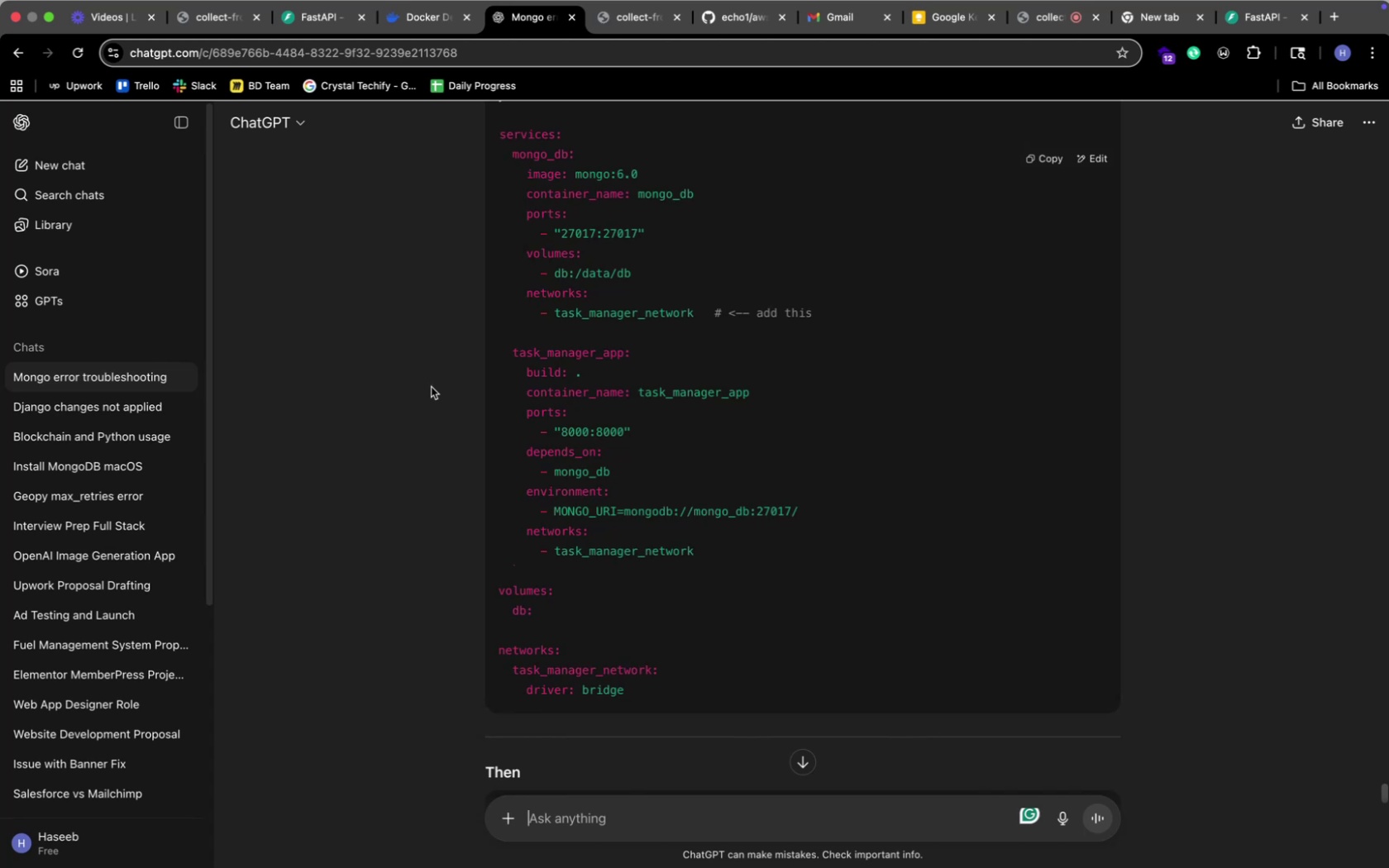 
key(Meta+CommandLeft)
 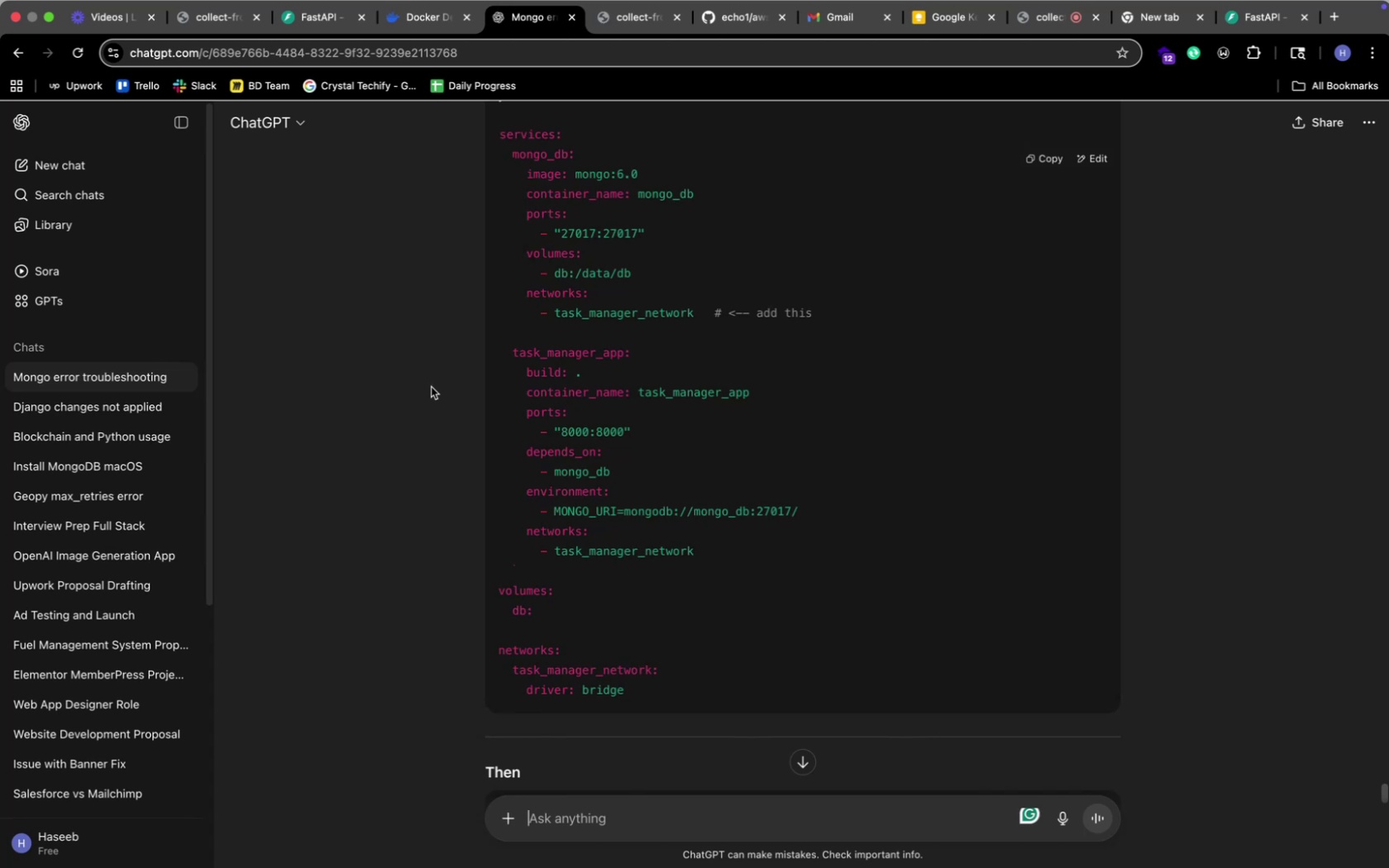 
key(Meta+Tab)
 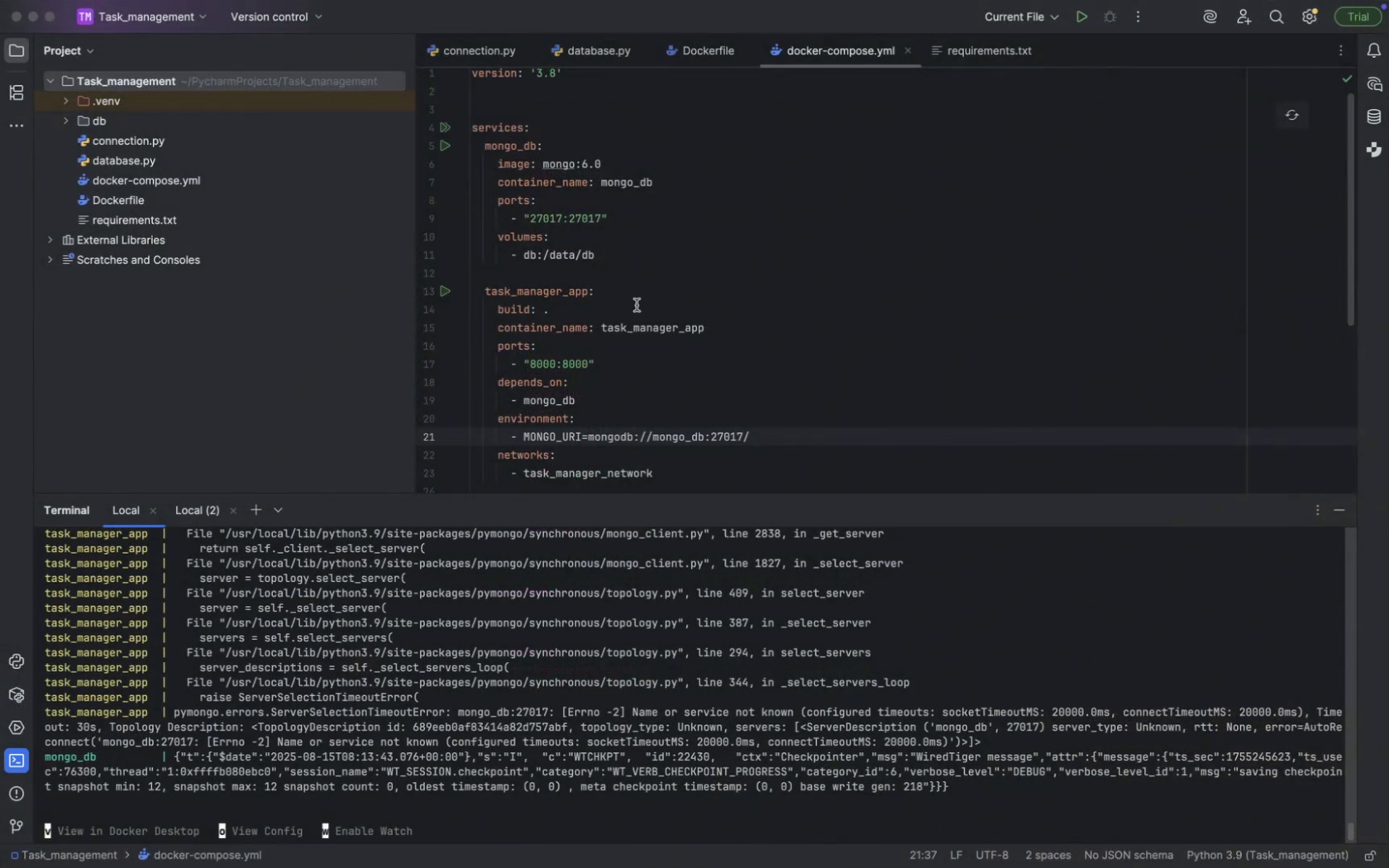 
scroll: coordinate [685, 229], scroll_direction: down, amount: 2.0
 